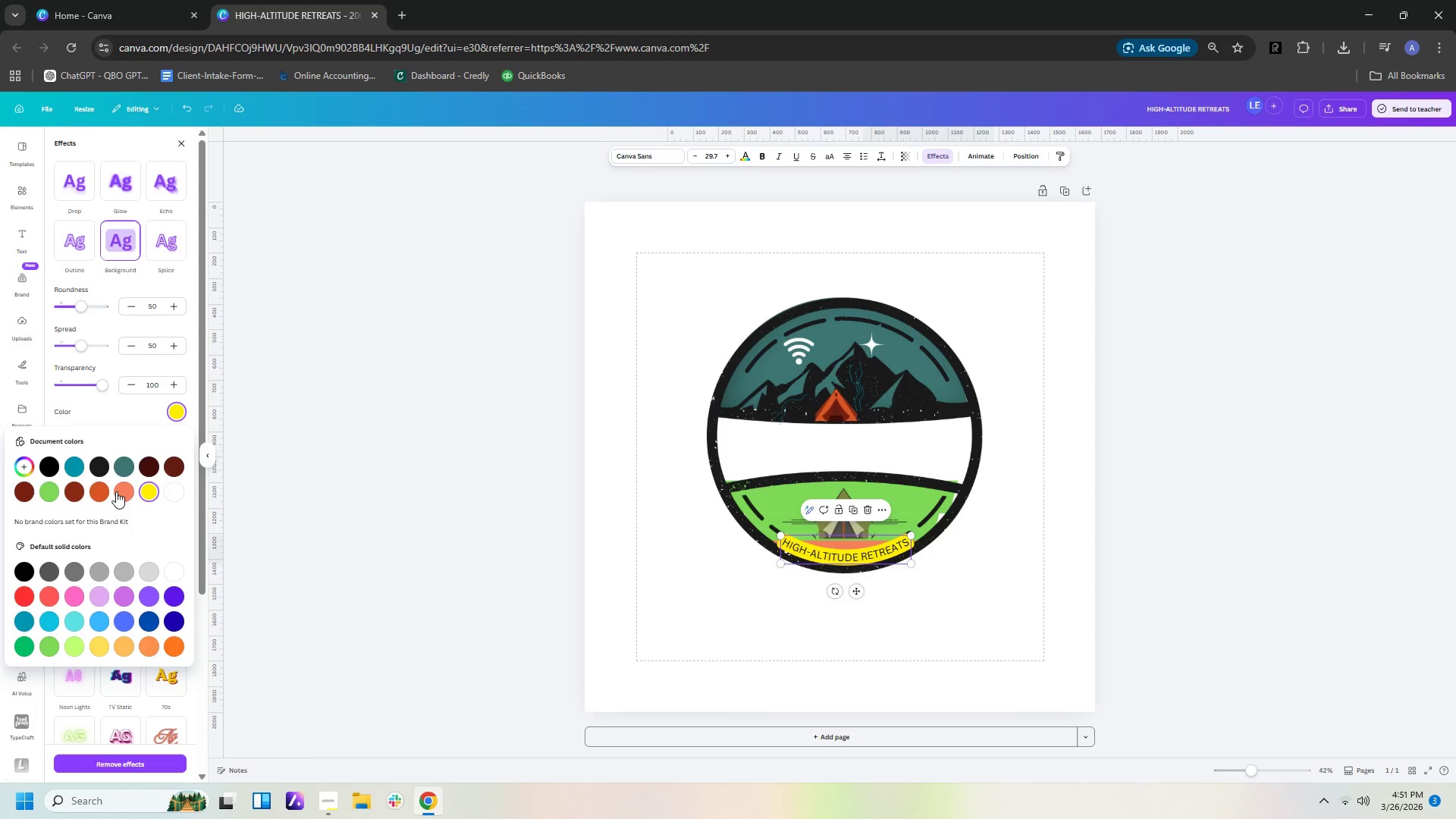 
left_click([119, 497])
 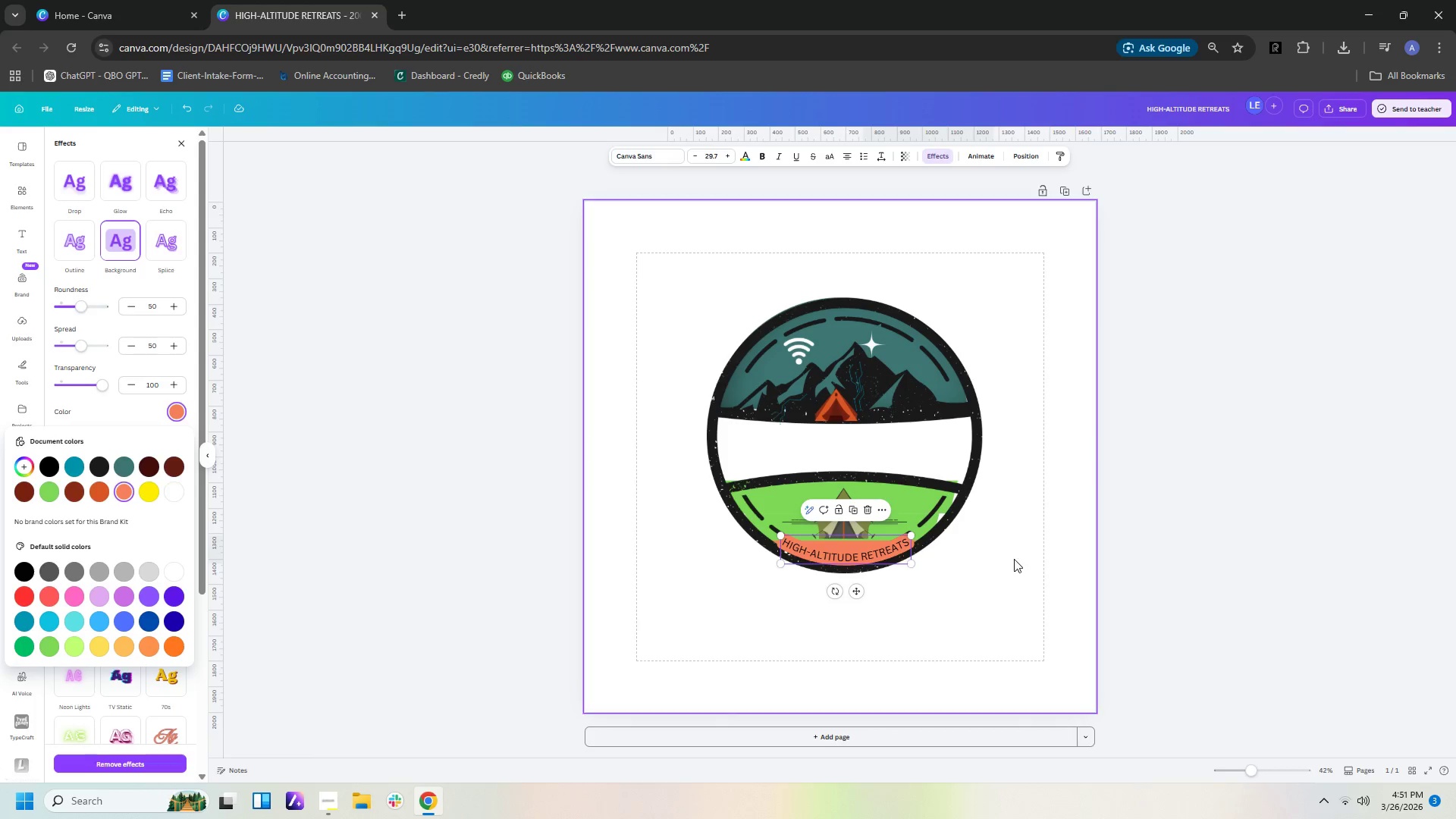 
left_click([1015, 559])
 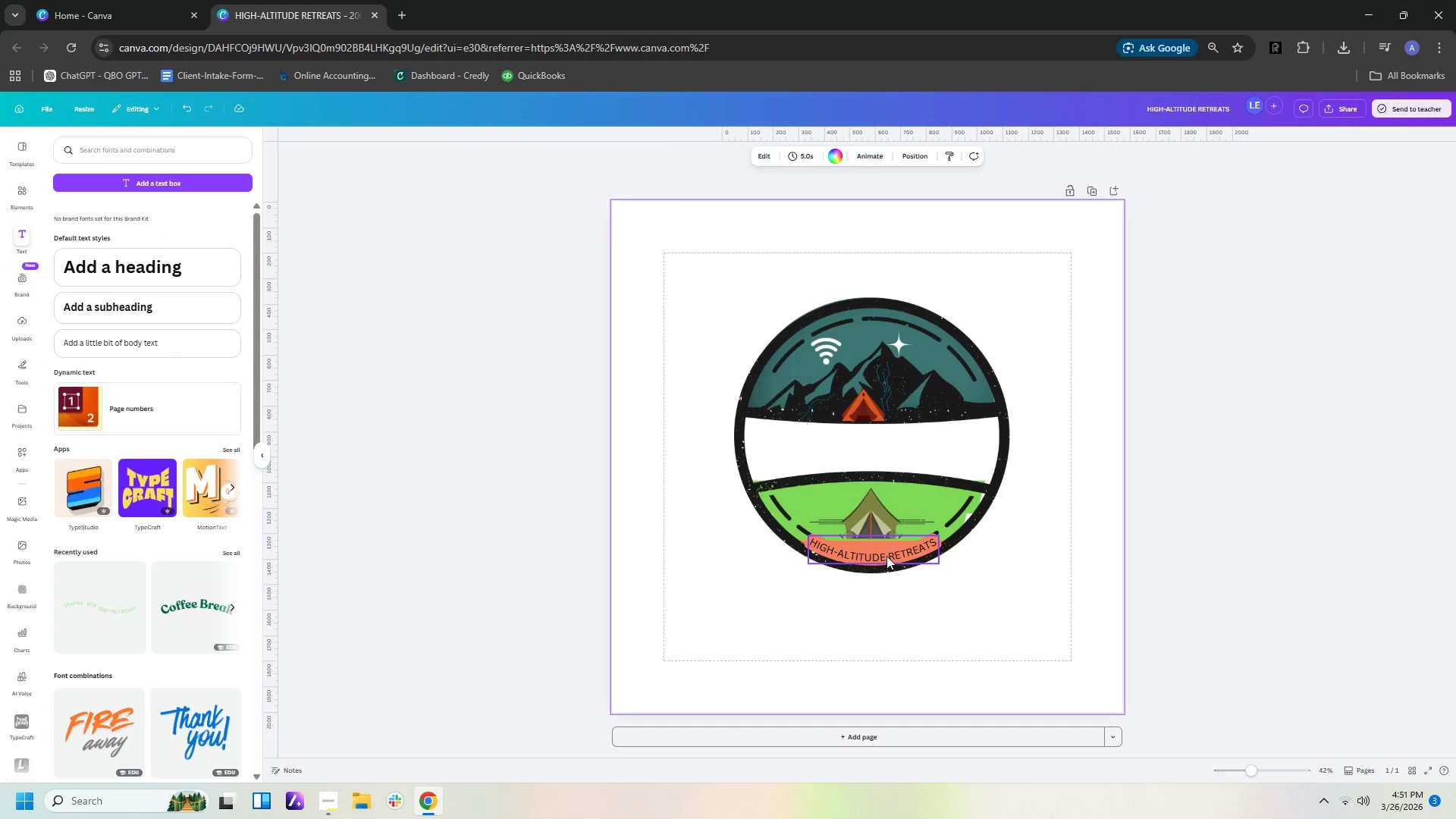 
left_click([886, 556])
 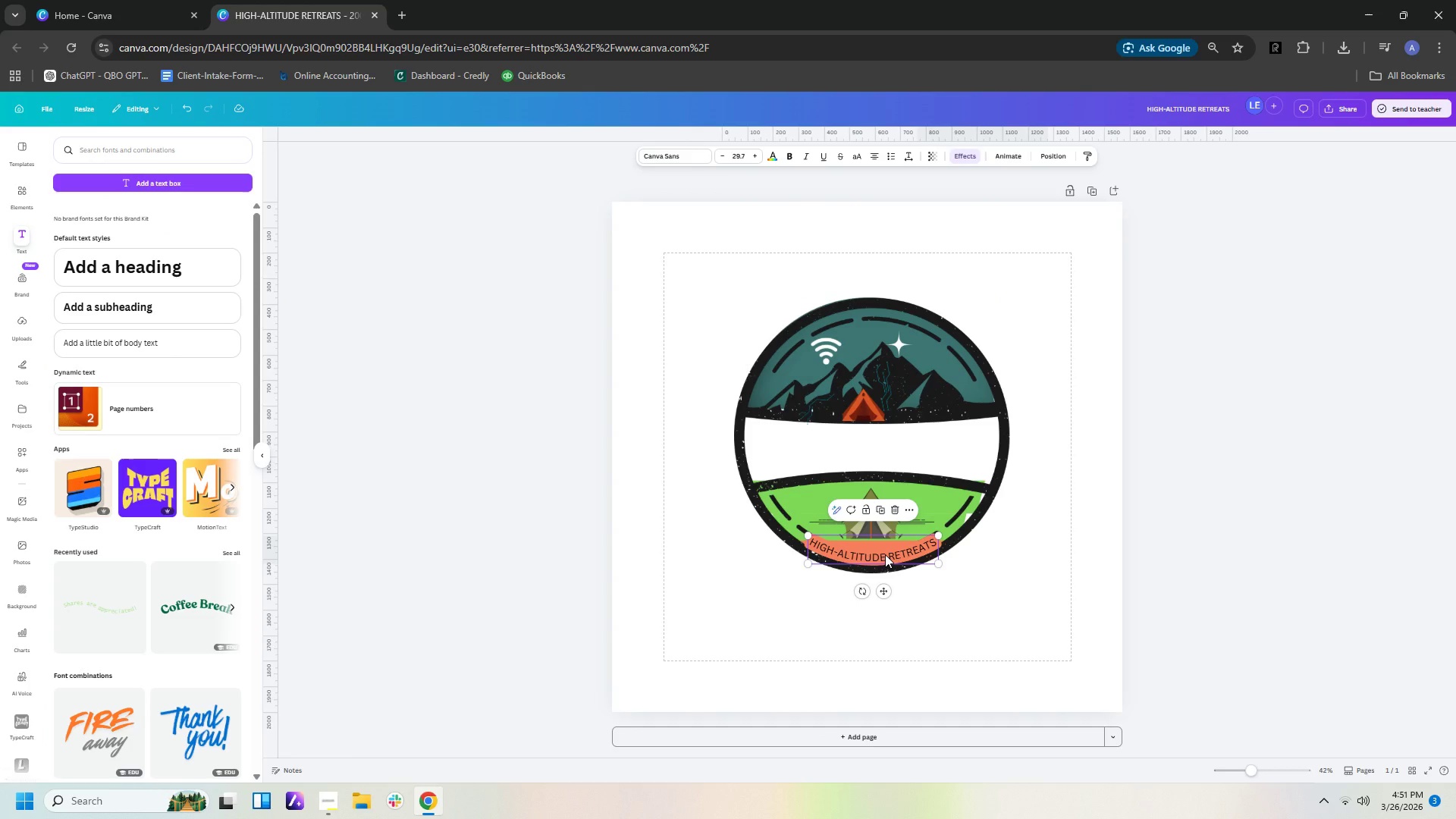 
left_click_drag(start_coordinate=[885, 554], to_coordinate=[883, 550])
 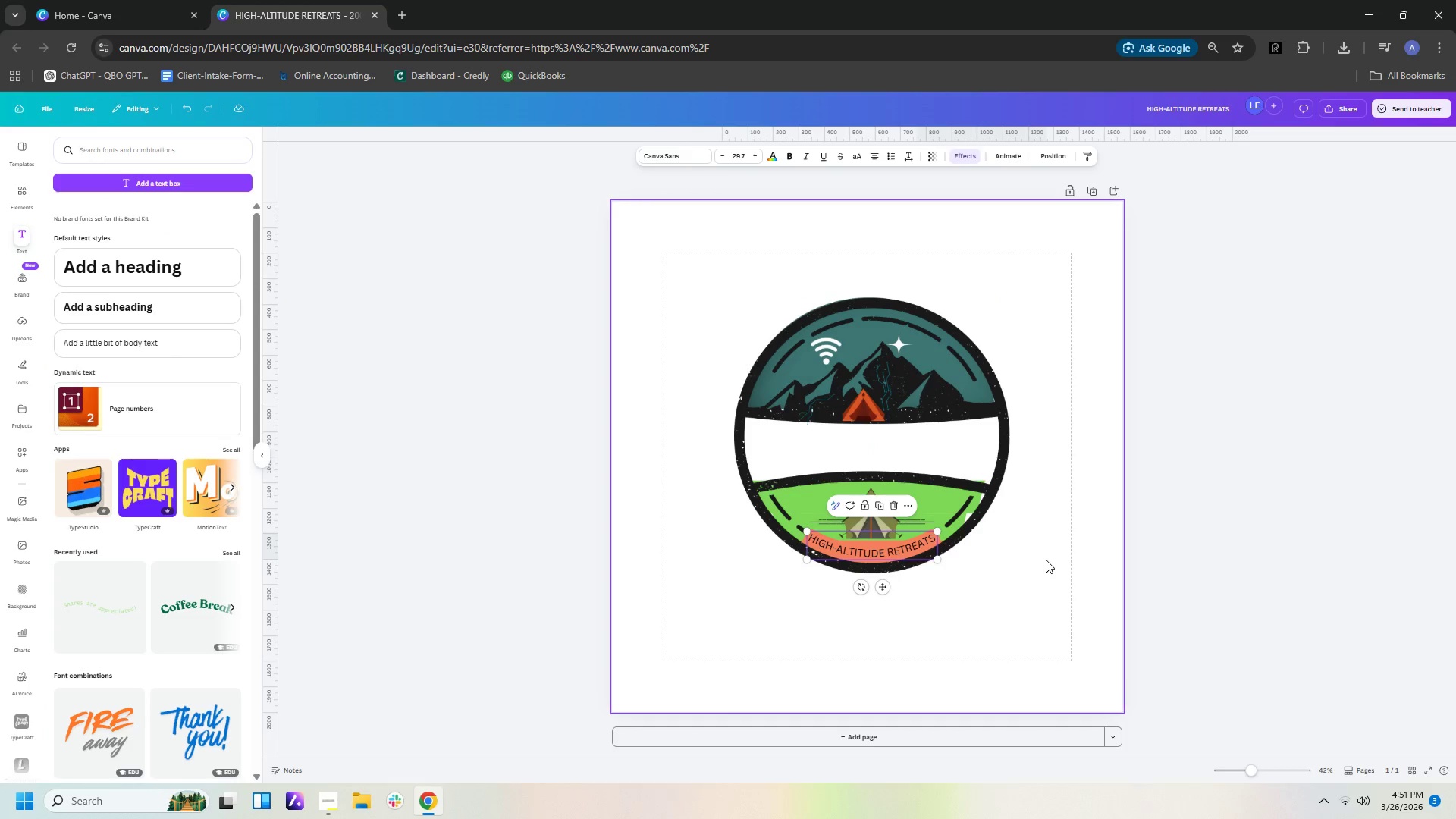 
left_click([1046, 560])
 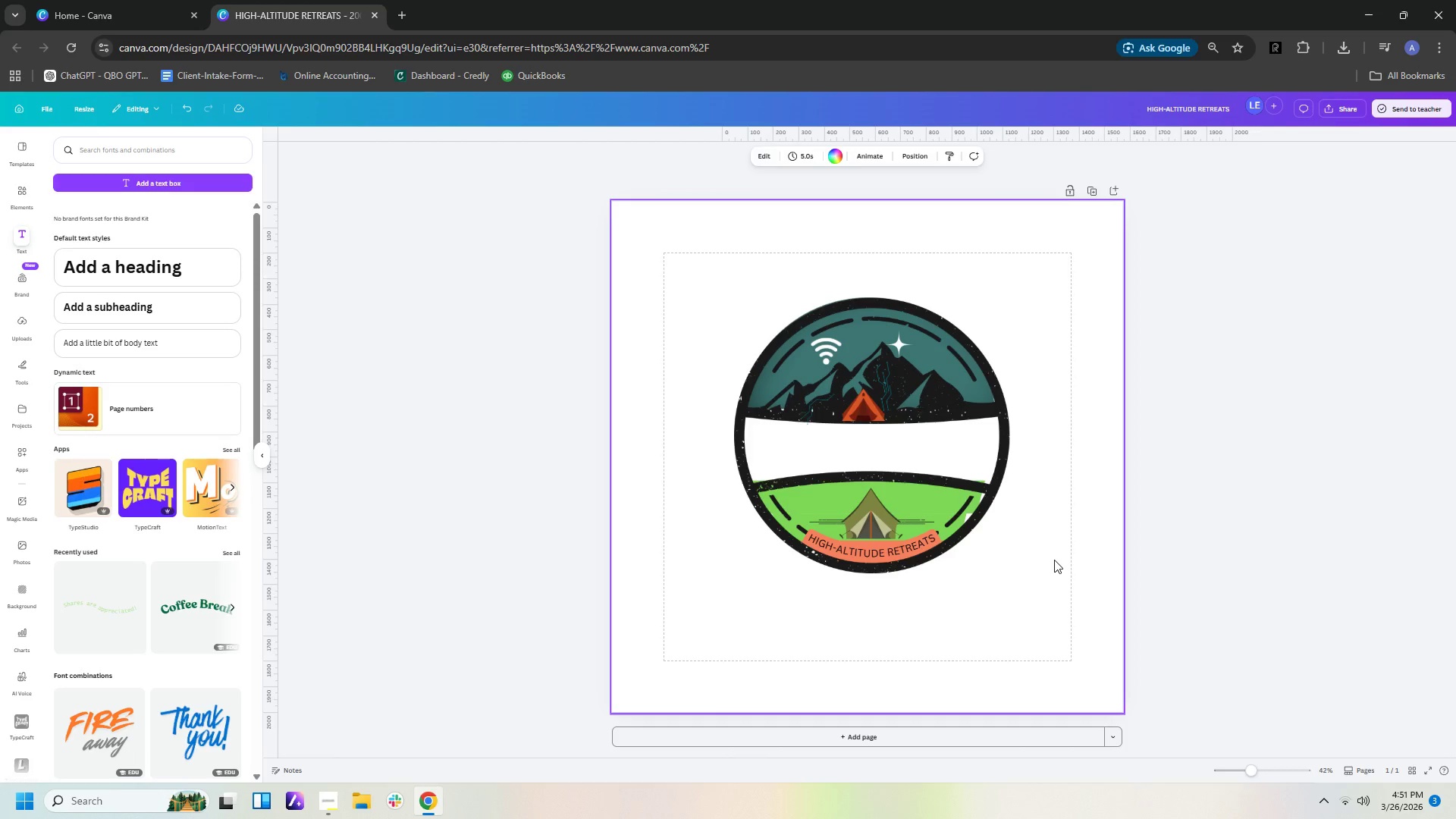 
wait(11.0)
 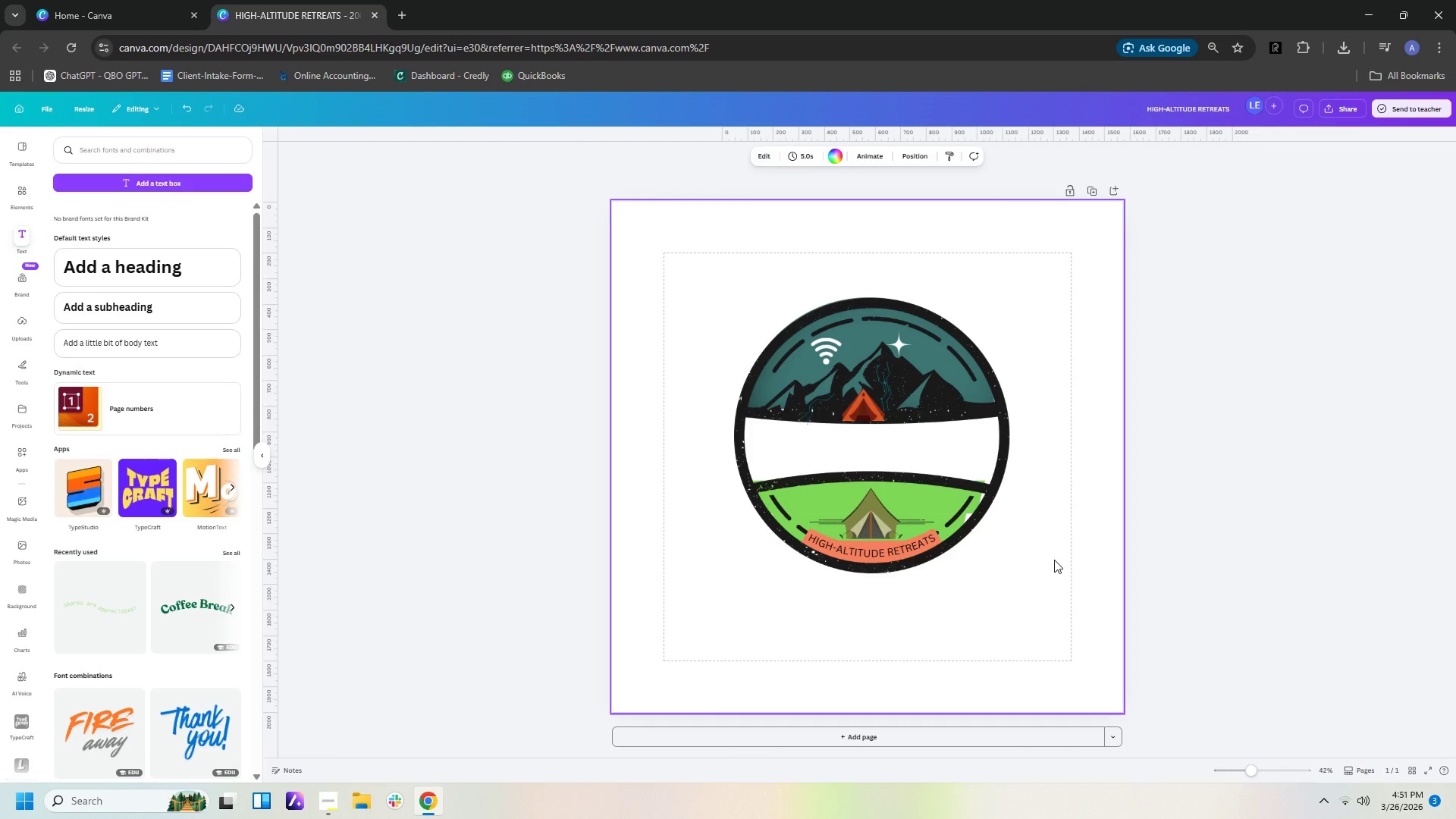 
type(nom)
key(Backspace)
key(Backspace)
key(Backspace)
type(O)
key(Backspace)
type(NOMAD NOOKS)
 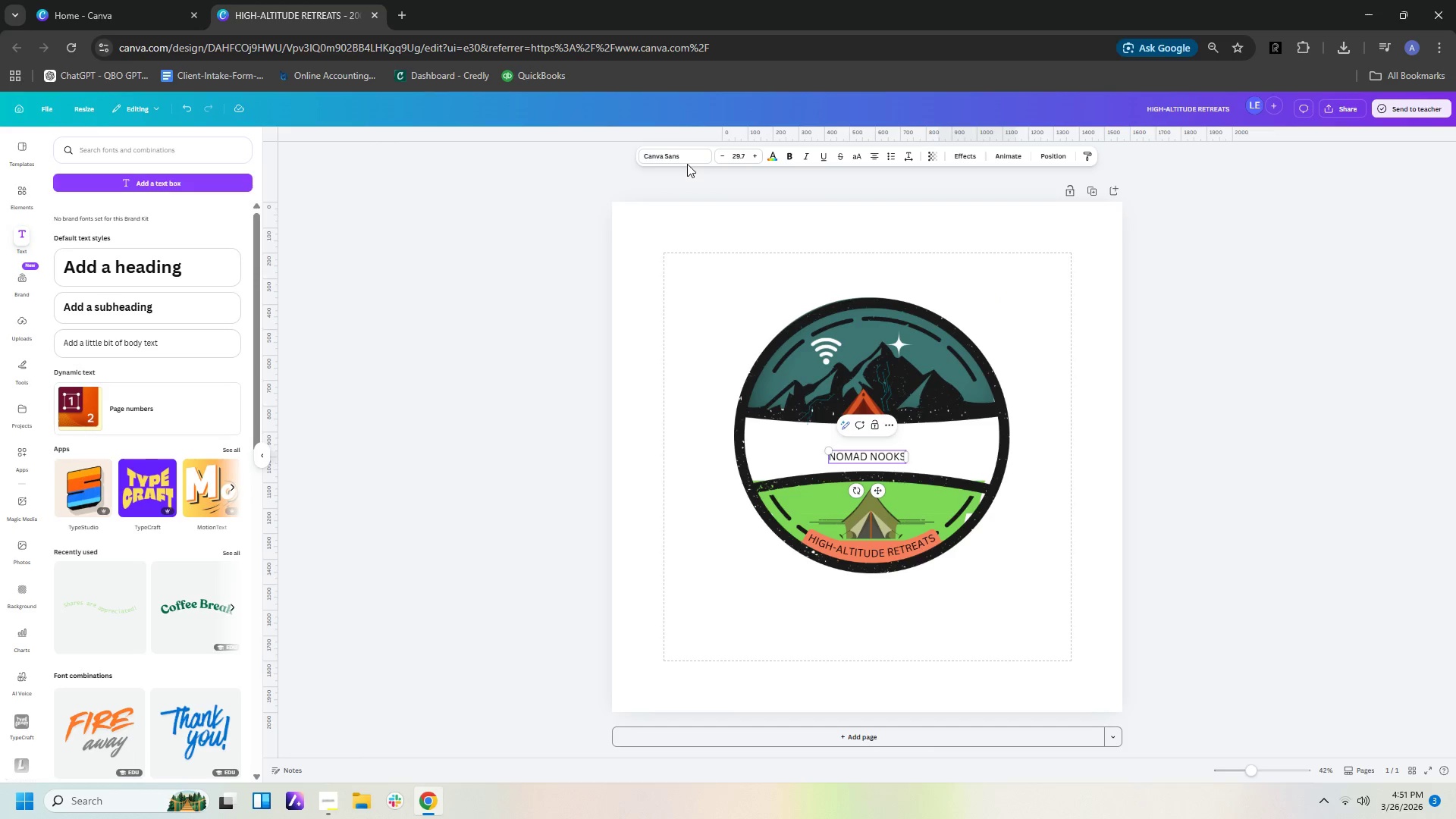 
left_click([687, 159])
 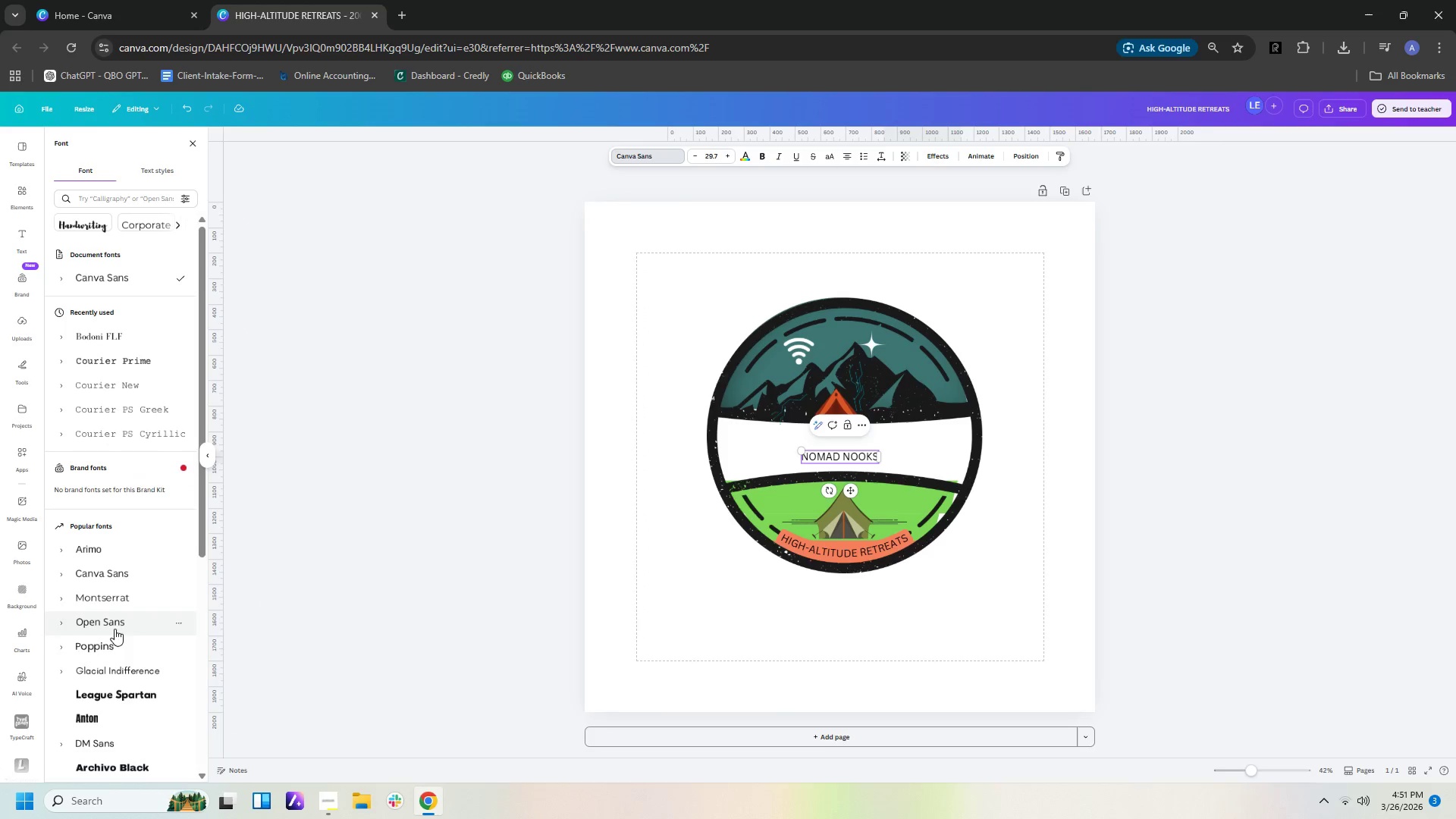 
left_click([145, 692])
 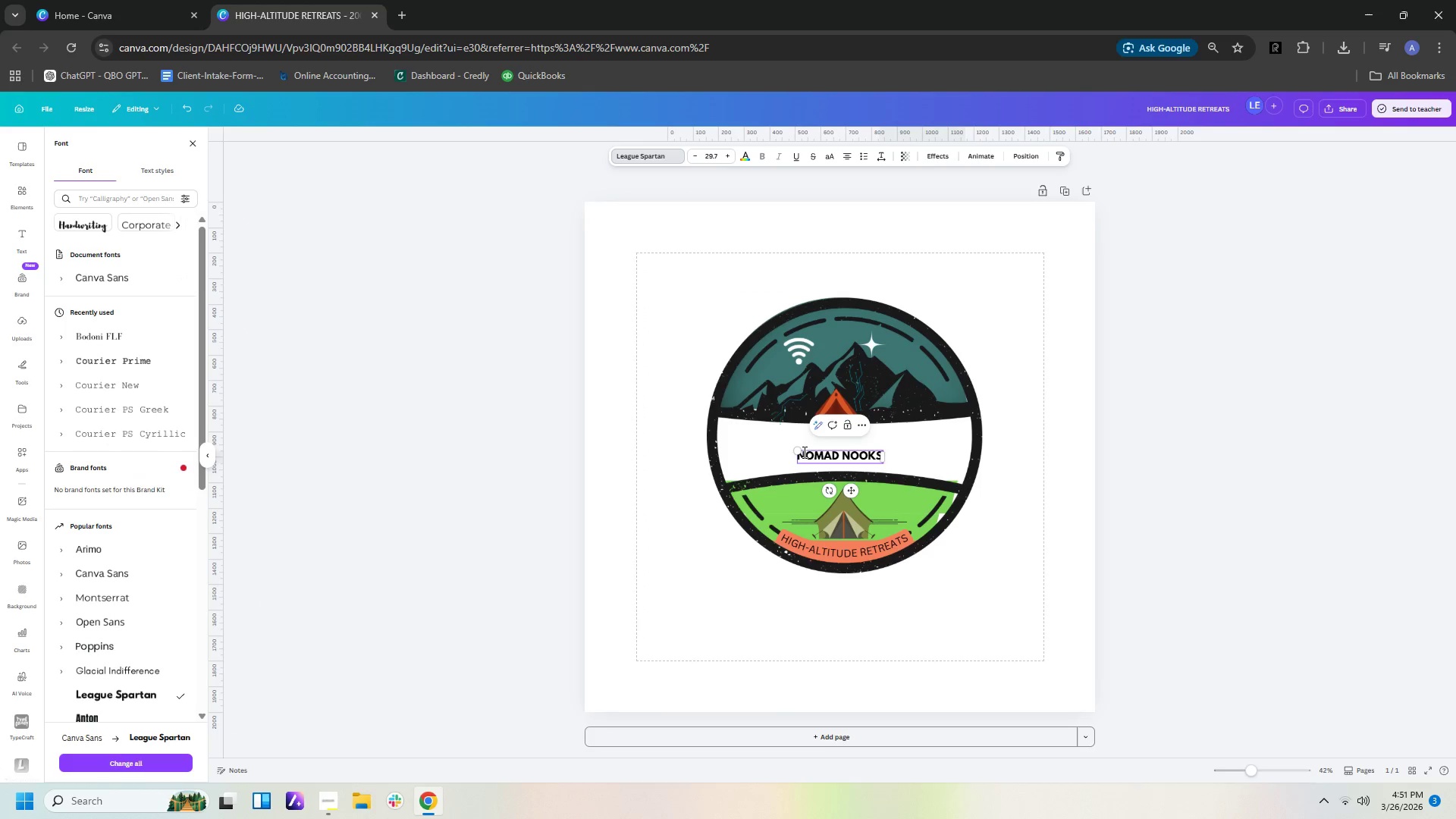 
left_click_drag(start_coordinate=[798, 452], to_coordinate=[719, 398])
 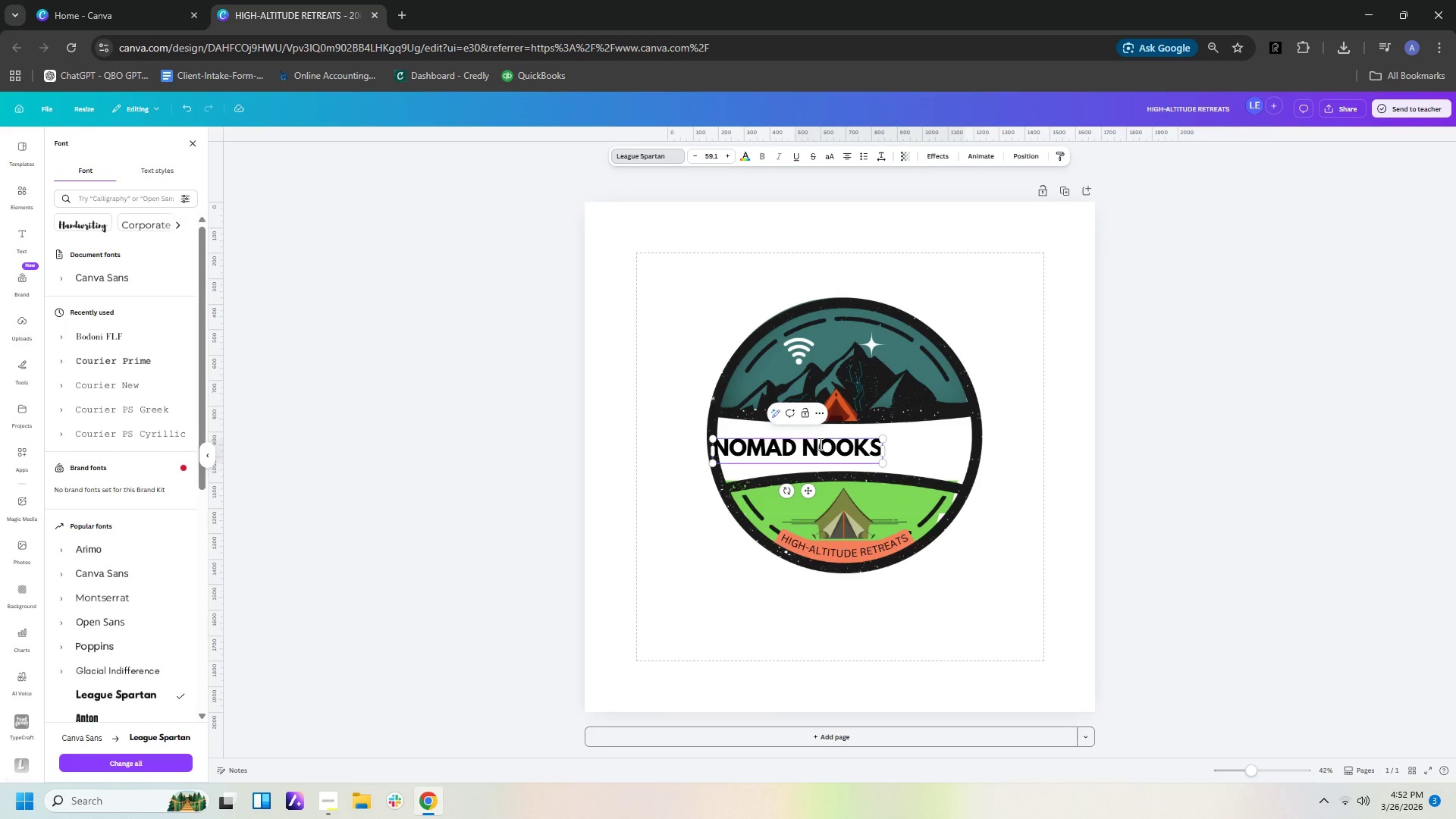 
left_click([821, 444])
 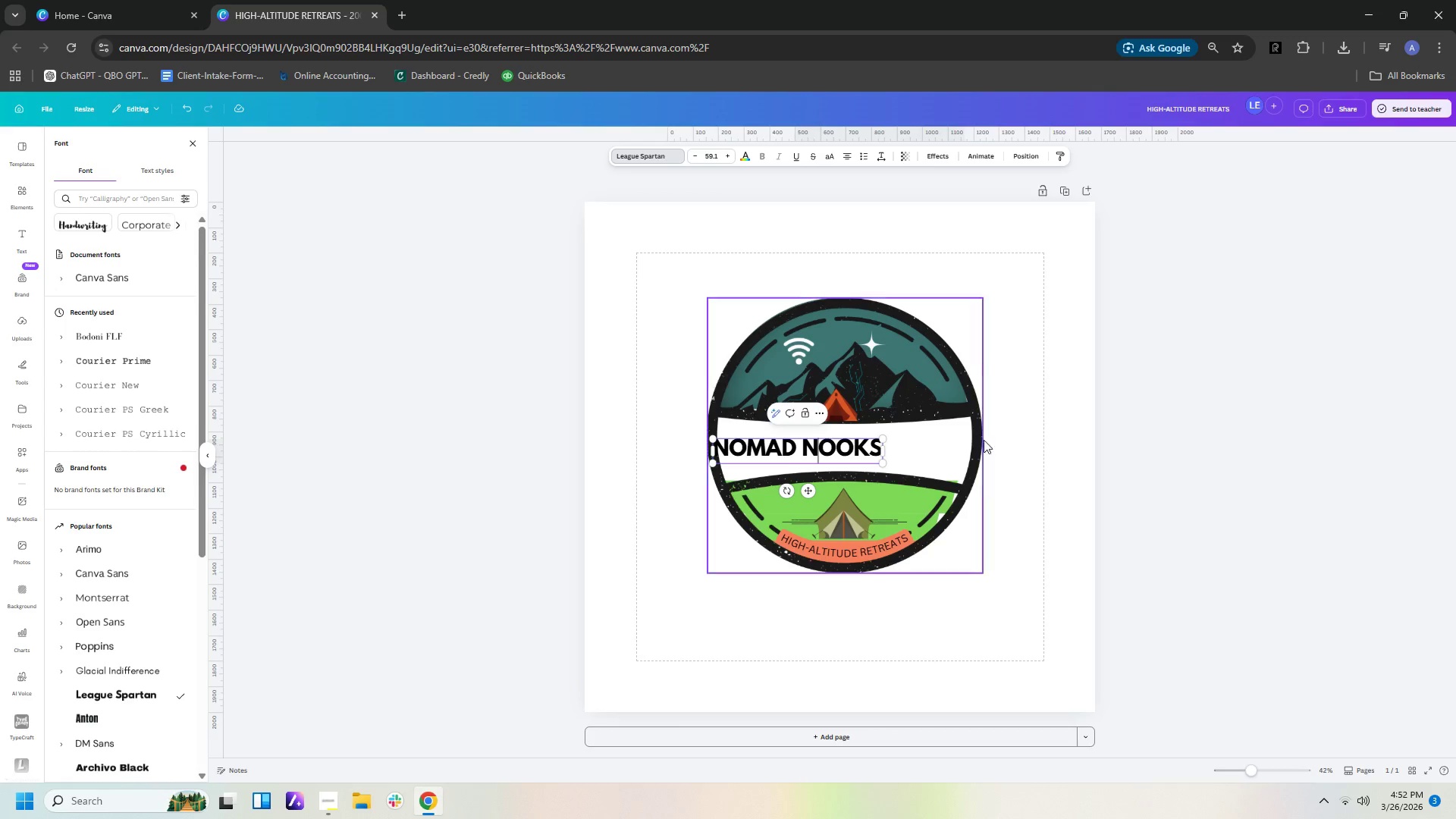 
left_click([990, 440])
 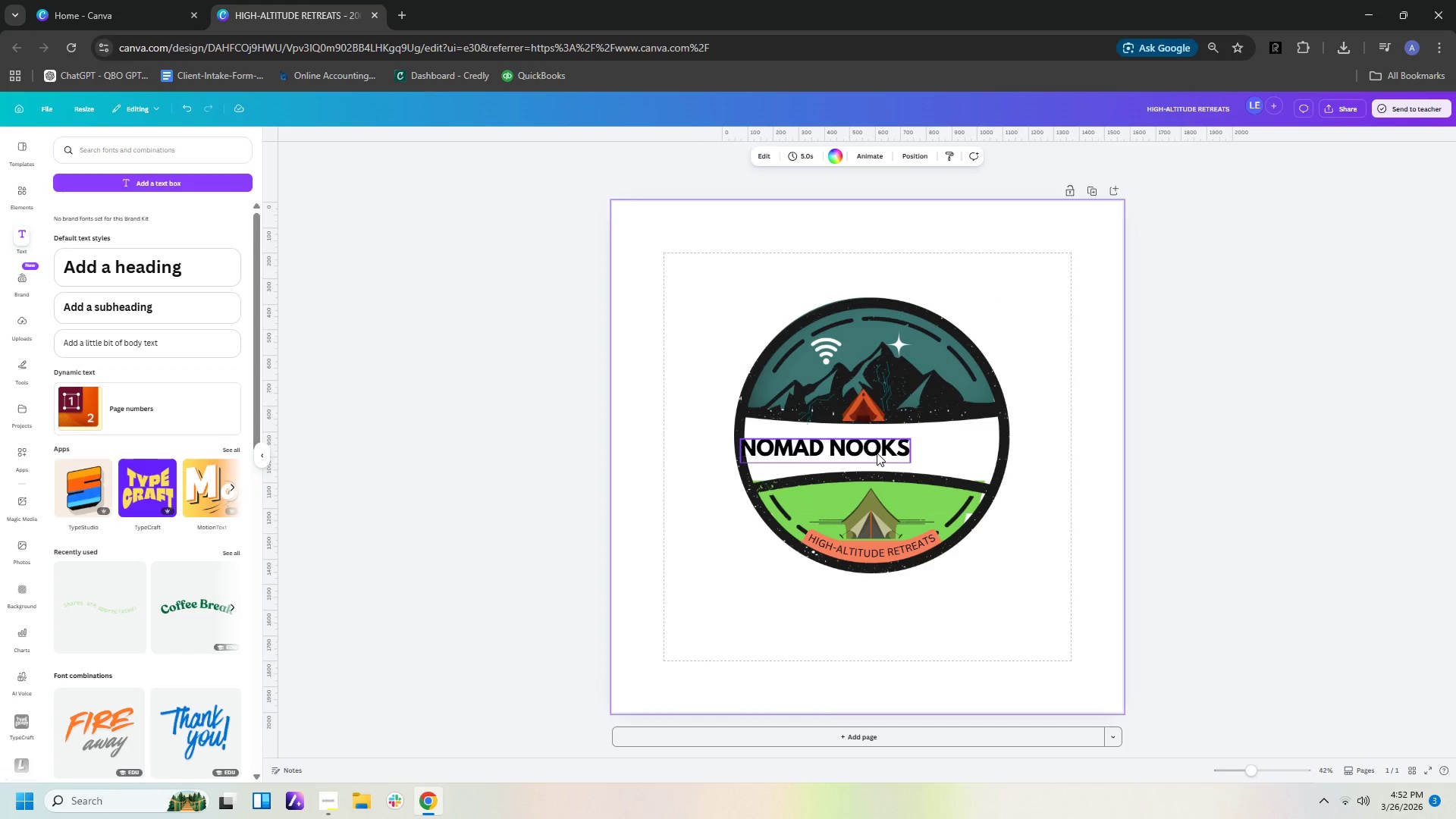 
left_click_drag(start_coordinate=[877, 453], to_coordinate=[946, 451])
 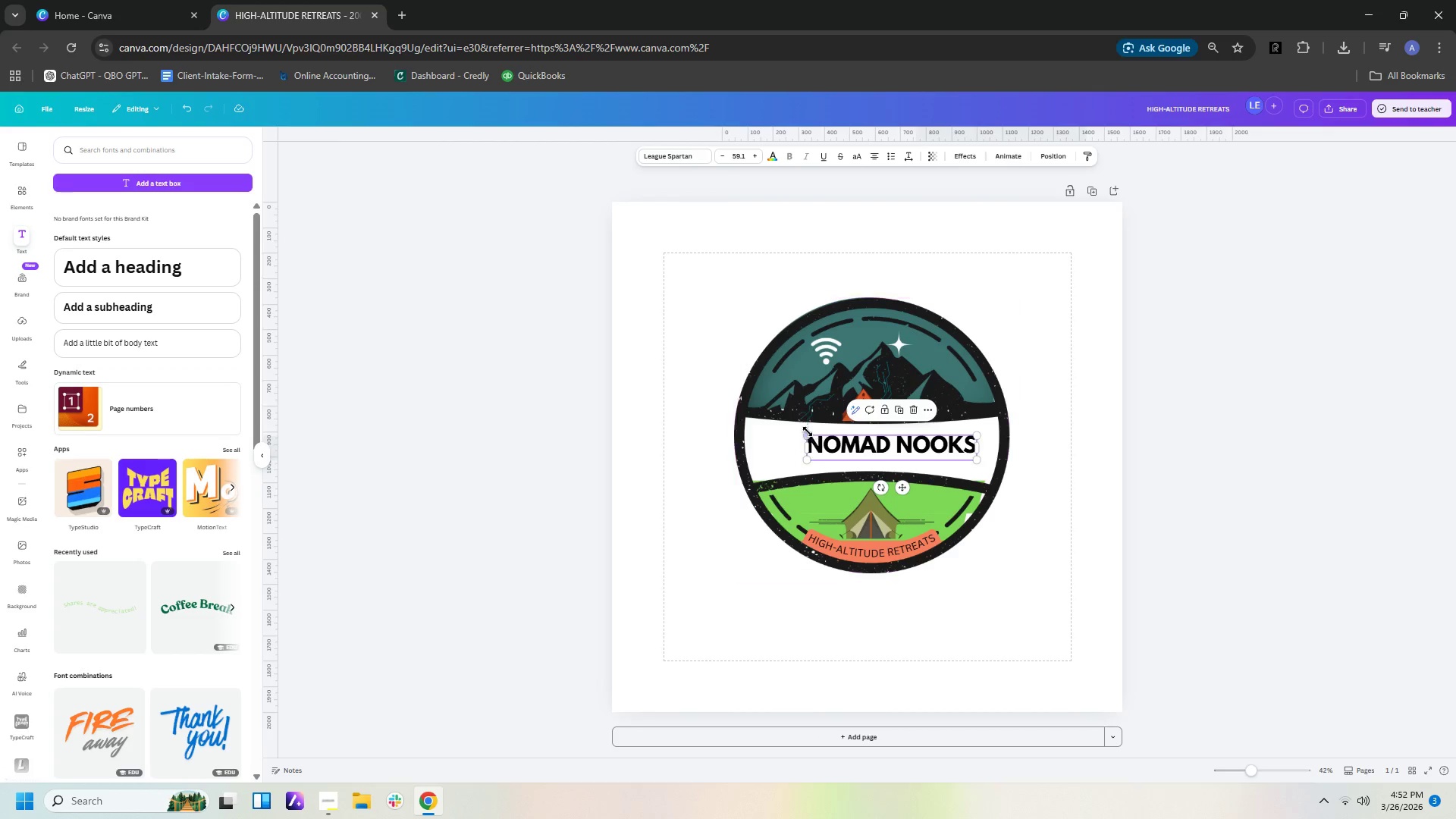 
left_click_drag(start_coordinate=[807, 438], to_coordinate=[748, 425])
 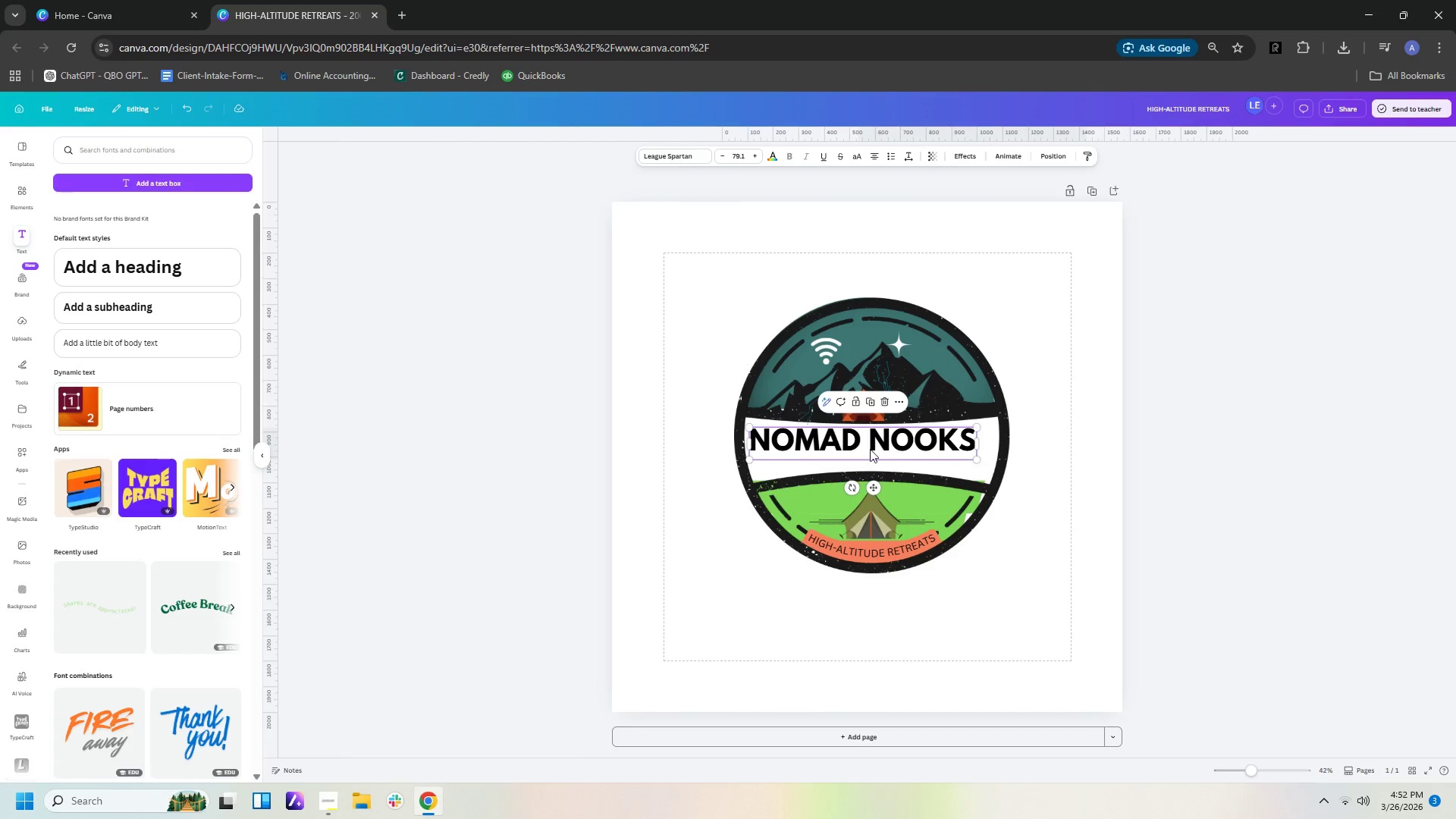 
left_click_drag(start_coordinate=[871, 445], to_coordinate=[881, 457])
 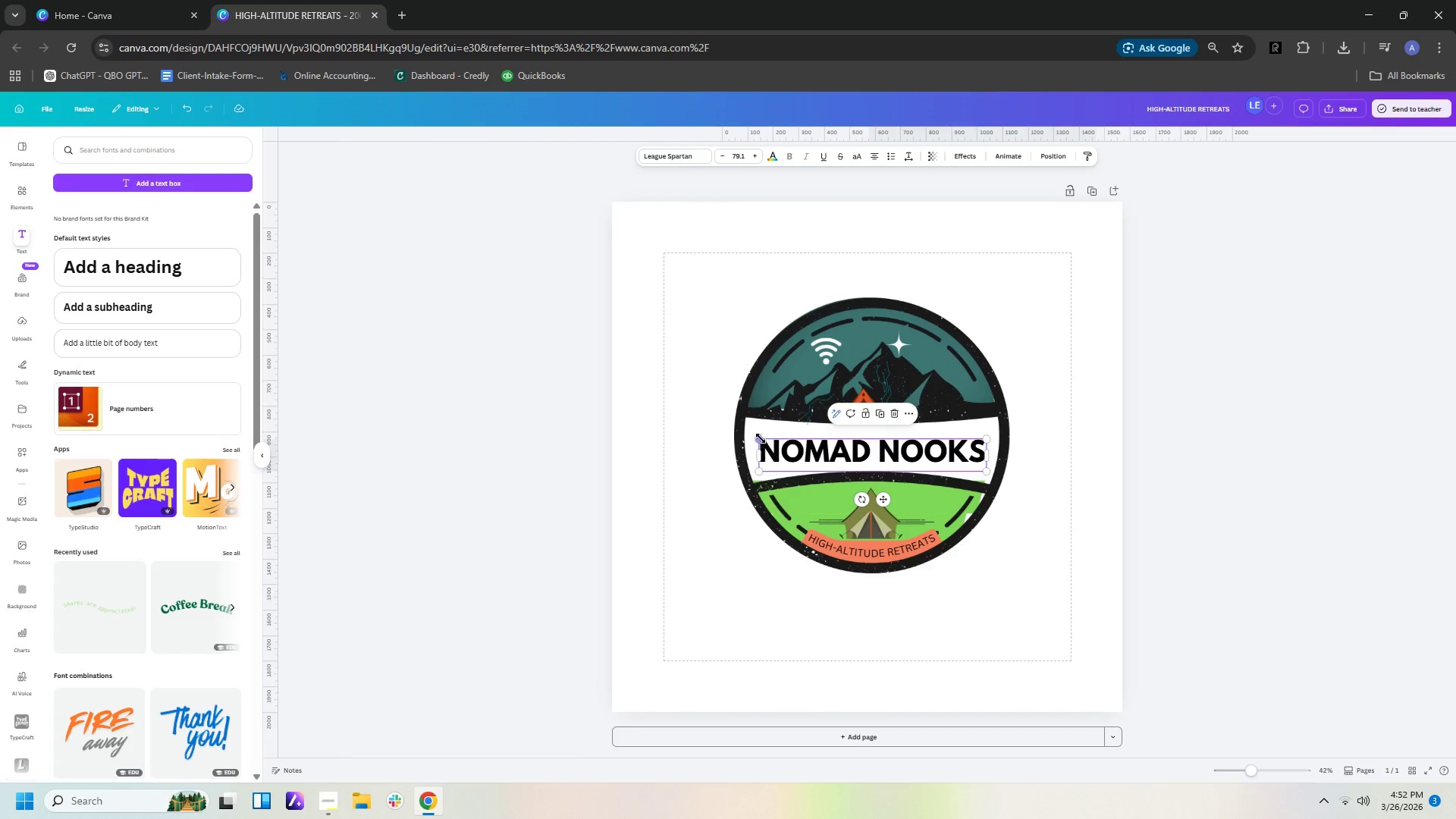 
left_click_drag(start_coordinate=[760, 438], to_coordinate=[736, 424])
 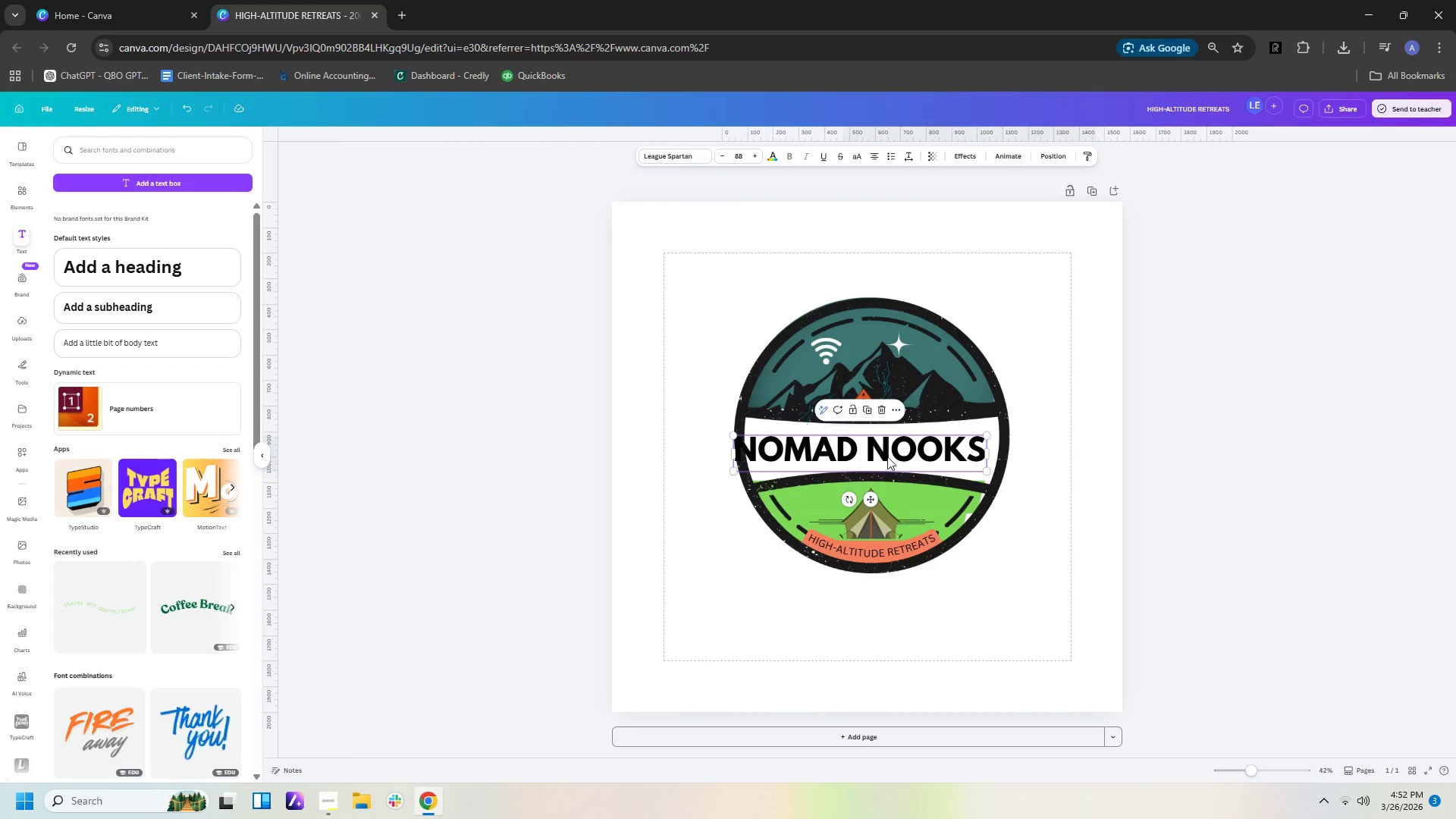 
left_click_drag(start_coordinate=[887, 457], to_coordinate=[899, 457])
 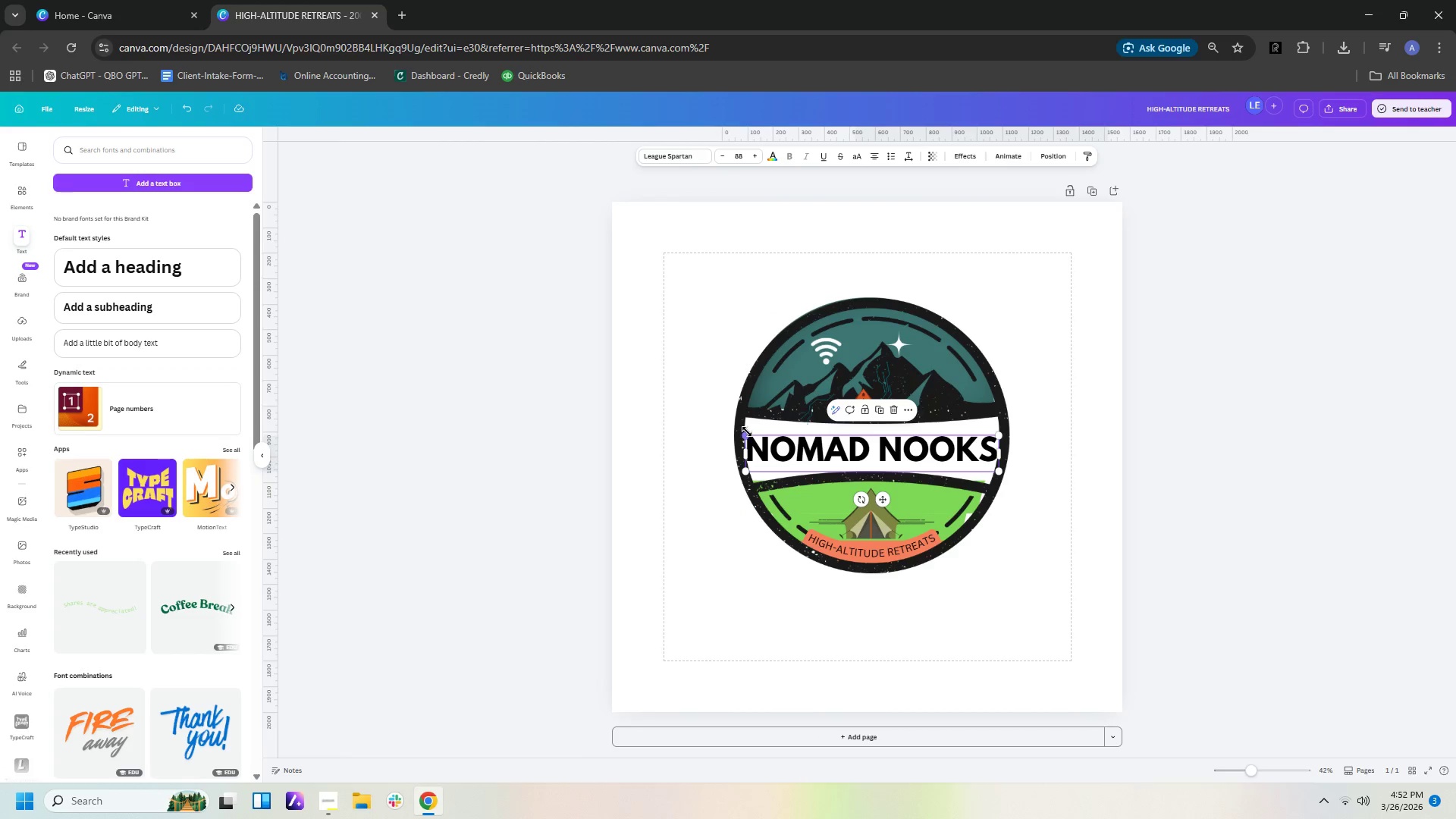 
left_click_drag(start_coordinate=[745, 434], to_coordinate=[752, 434])
 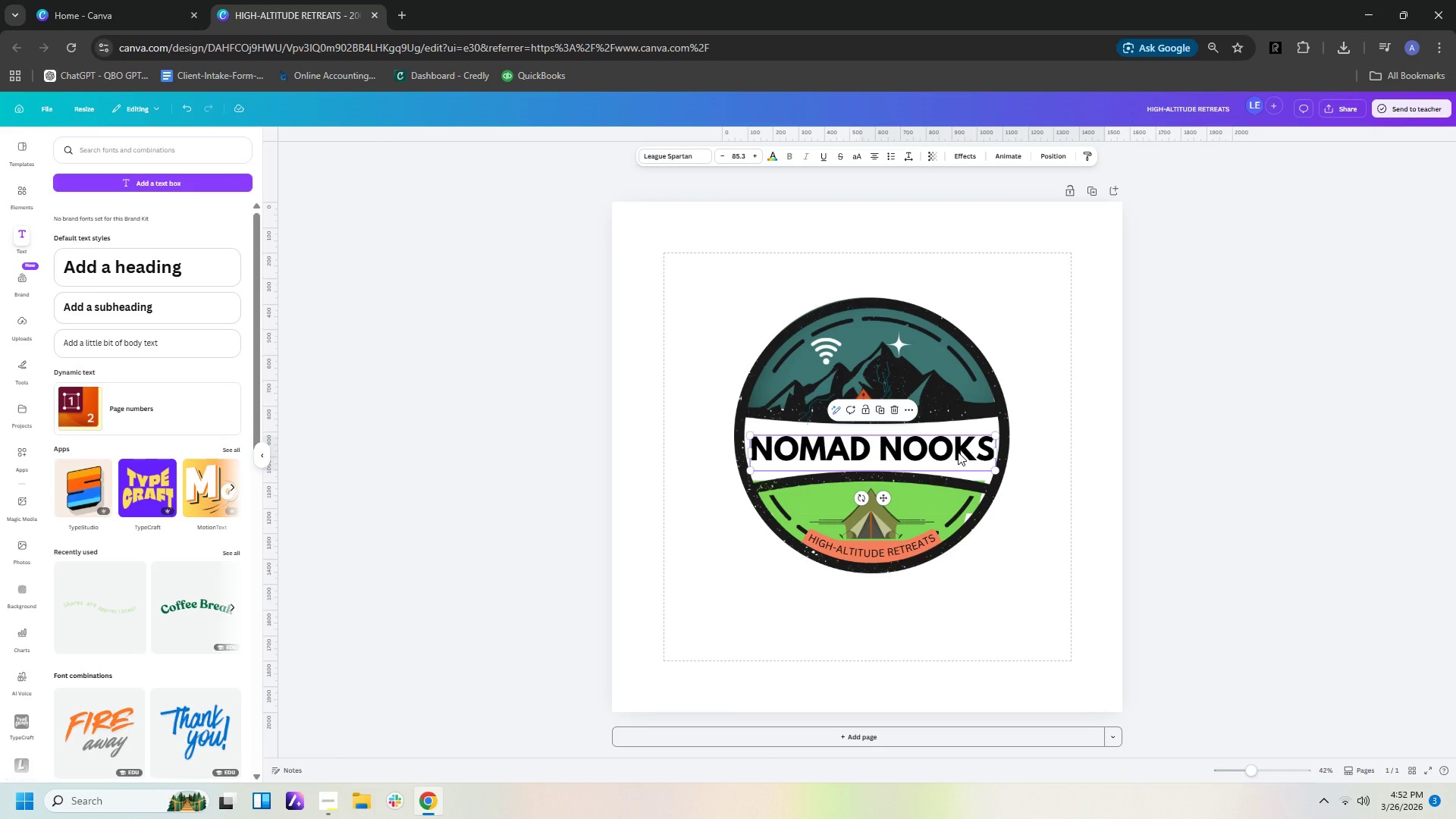 
wait(5.34)
 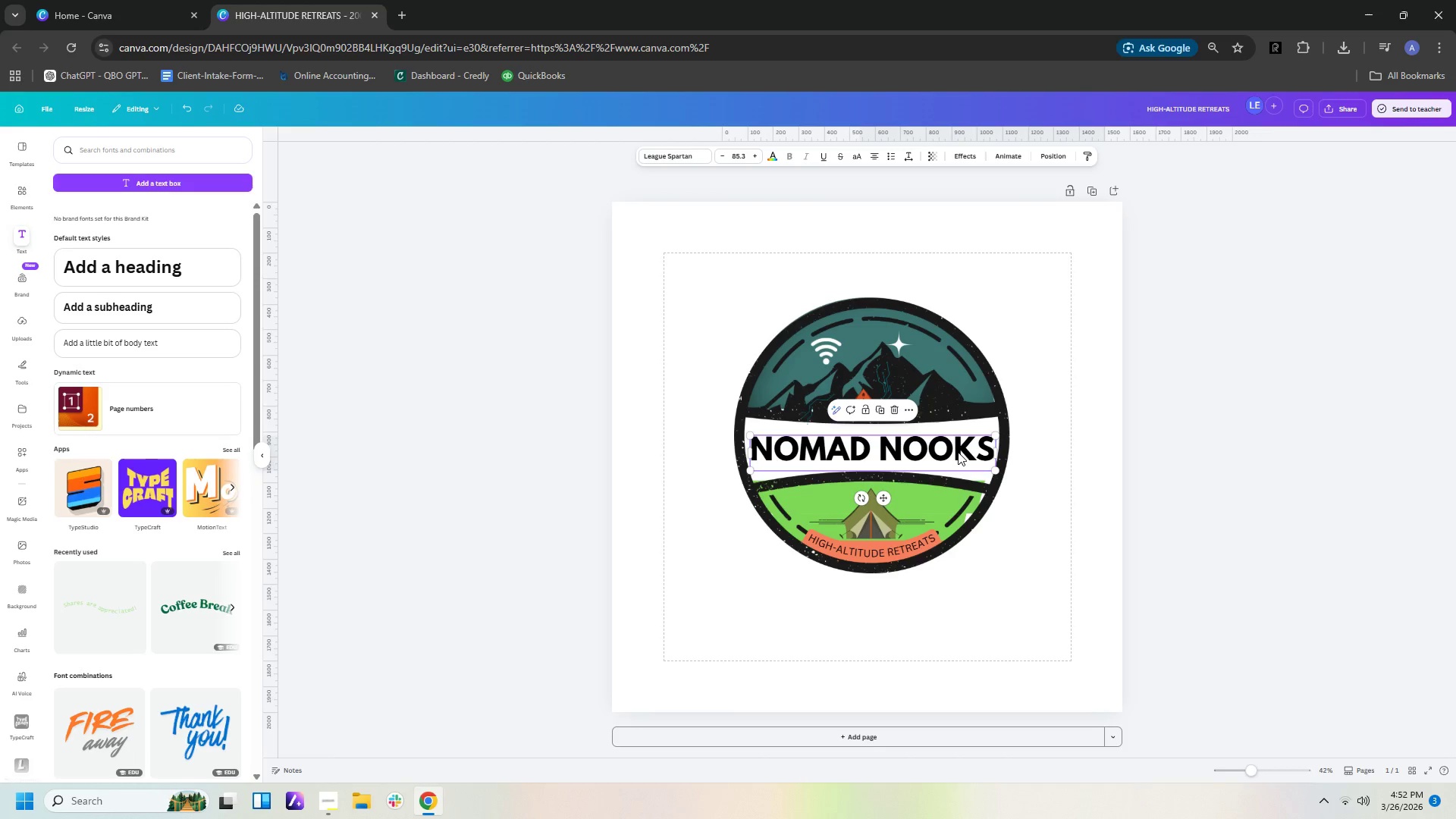 
left_click([1204, 520])
 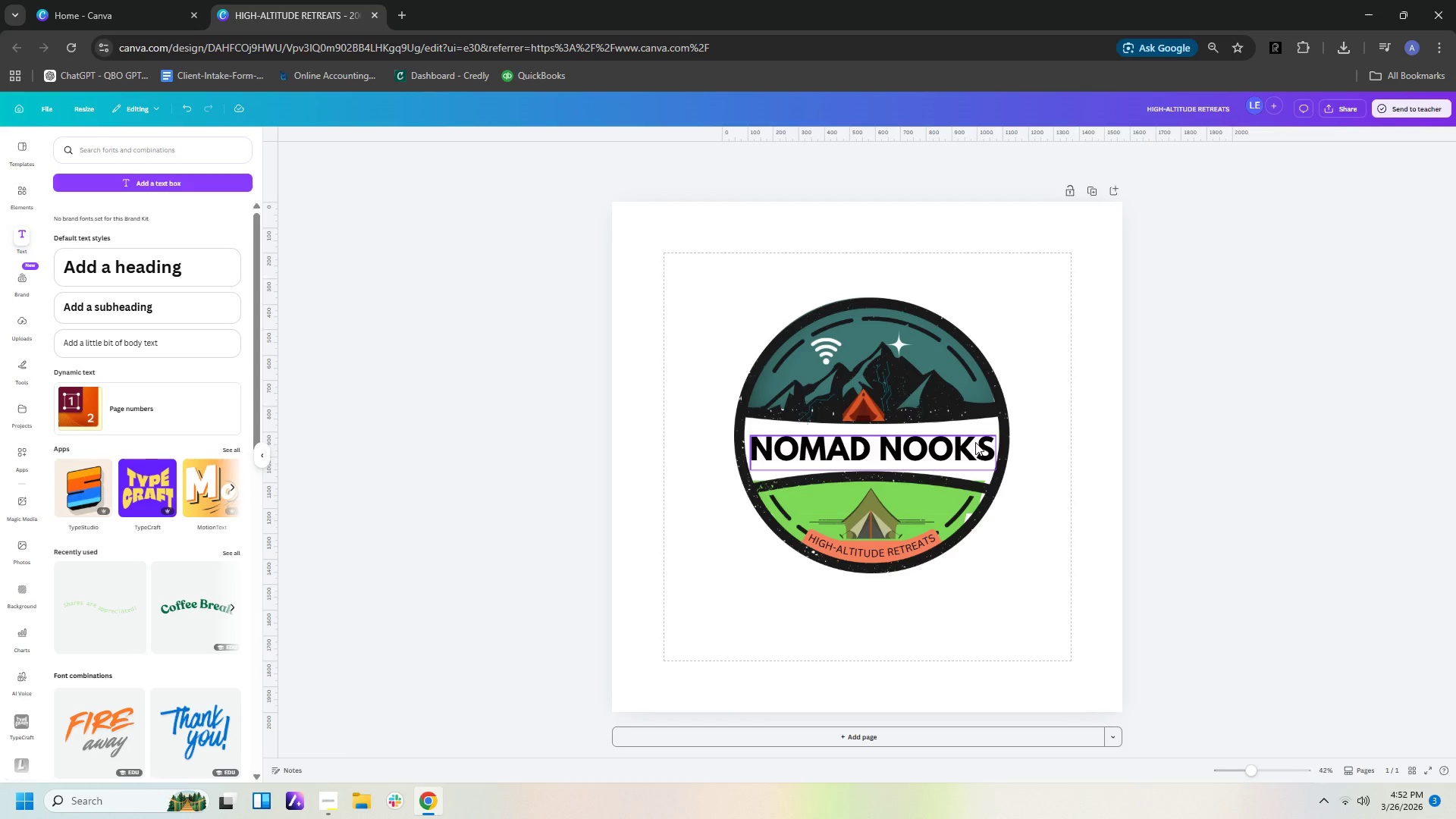 
wait(20.61)
 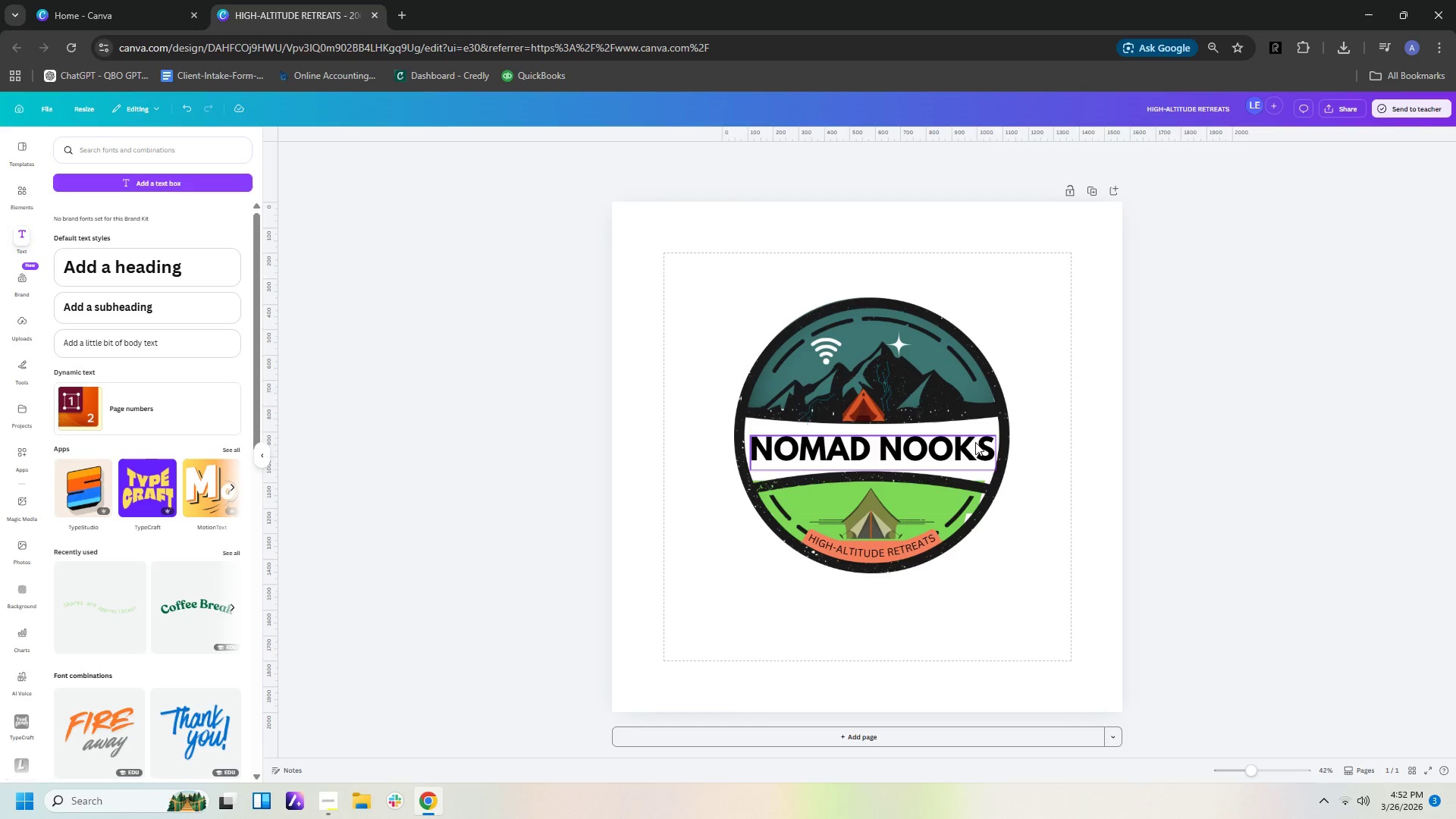 
left_click_drag(start_coordinate=[905, 336], to_coordinate=[918, 337])
 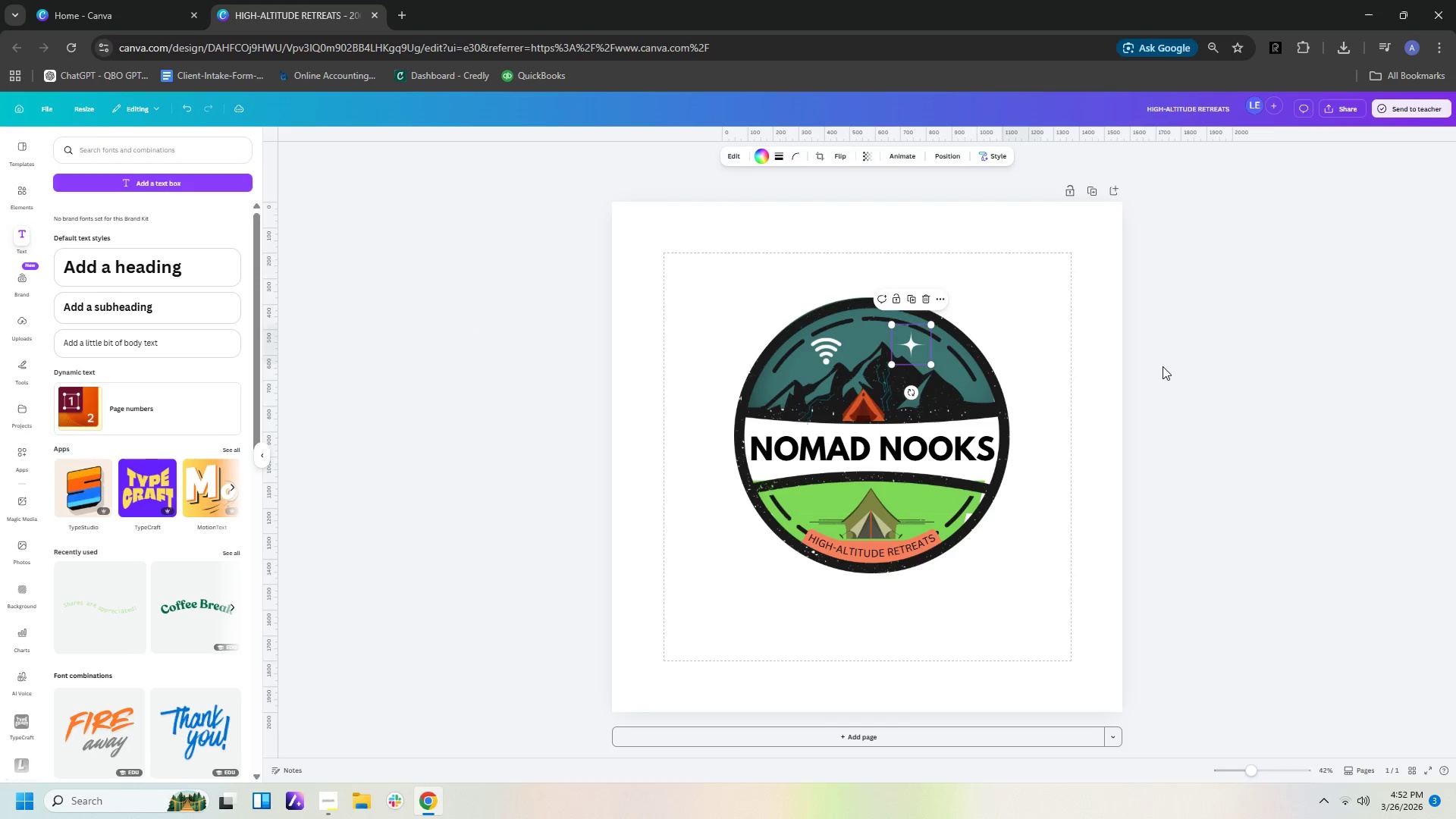 
left_click([1163, 366])
 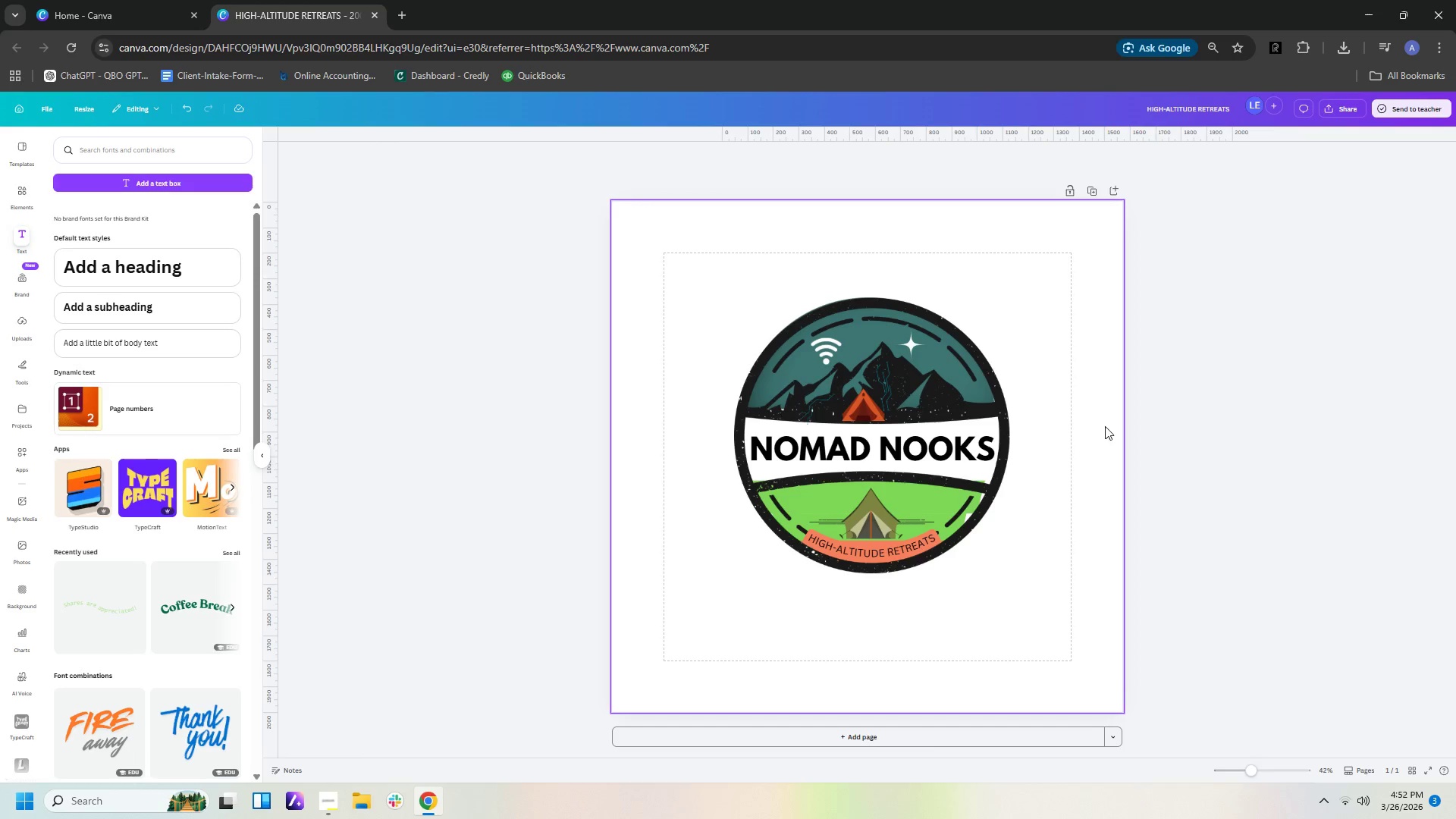 
wait(6.58)
 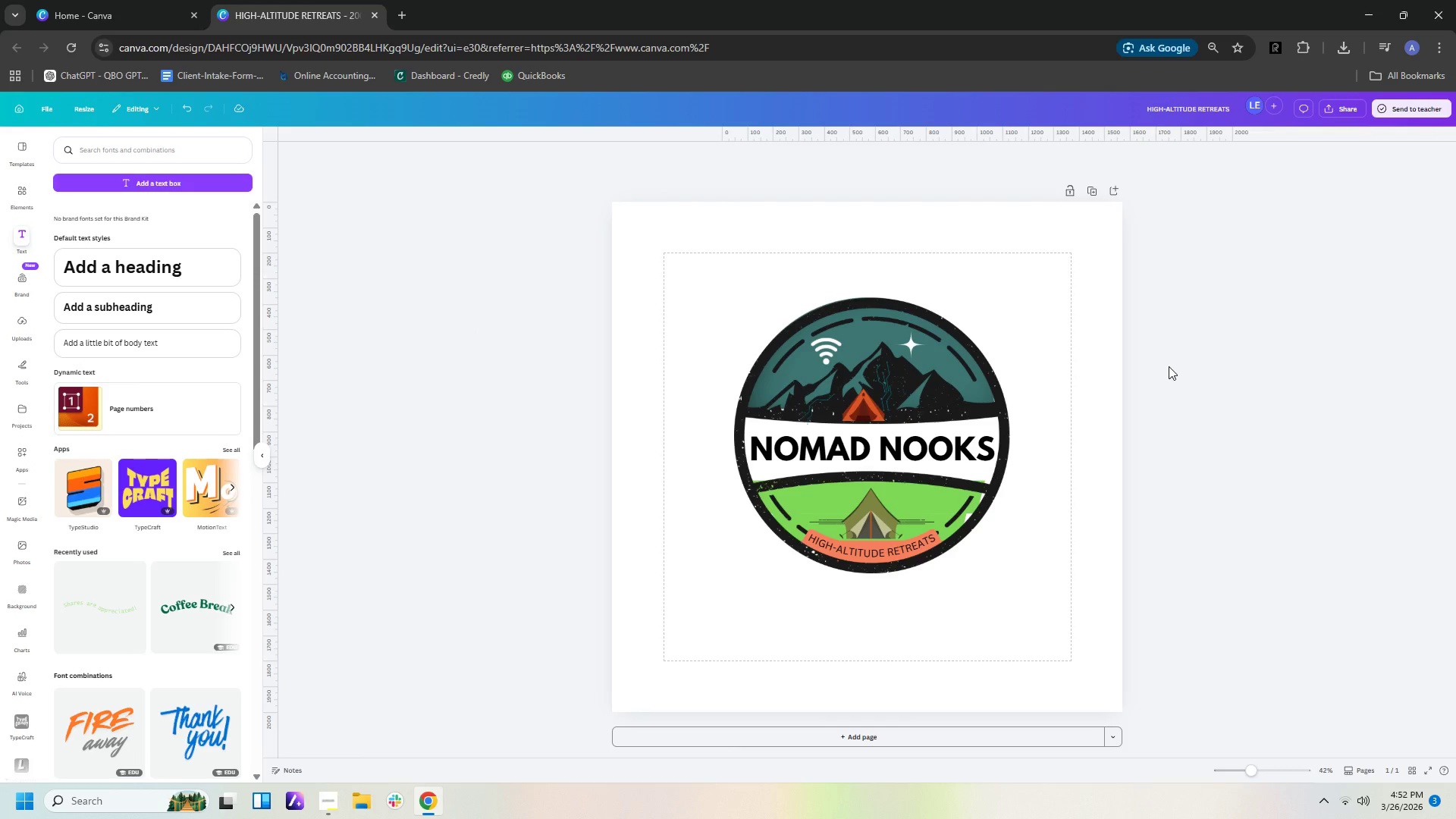 
left_click([1056, 488])
 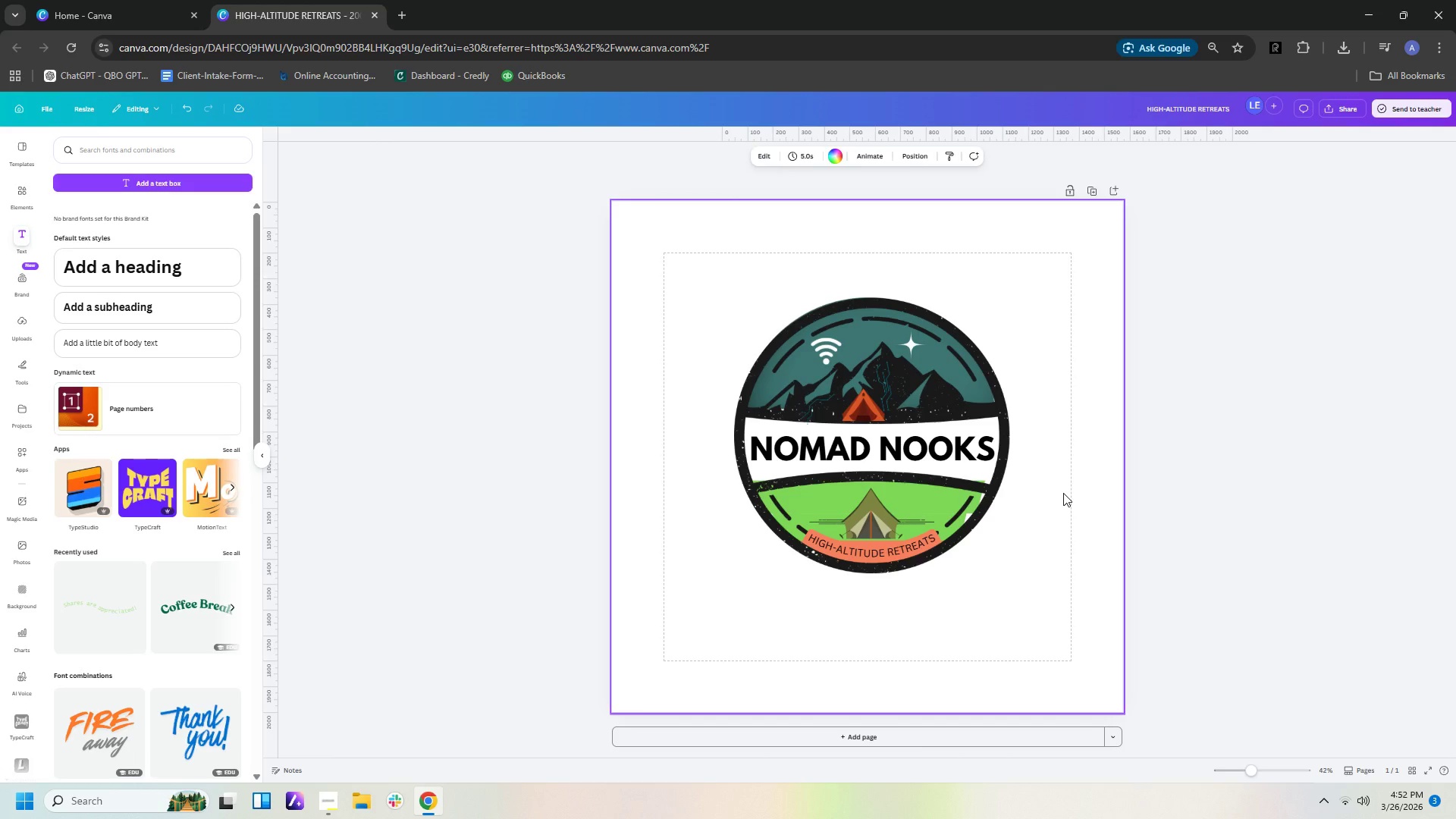 
wait(9.8)
 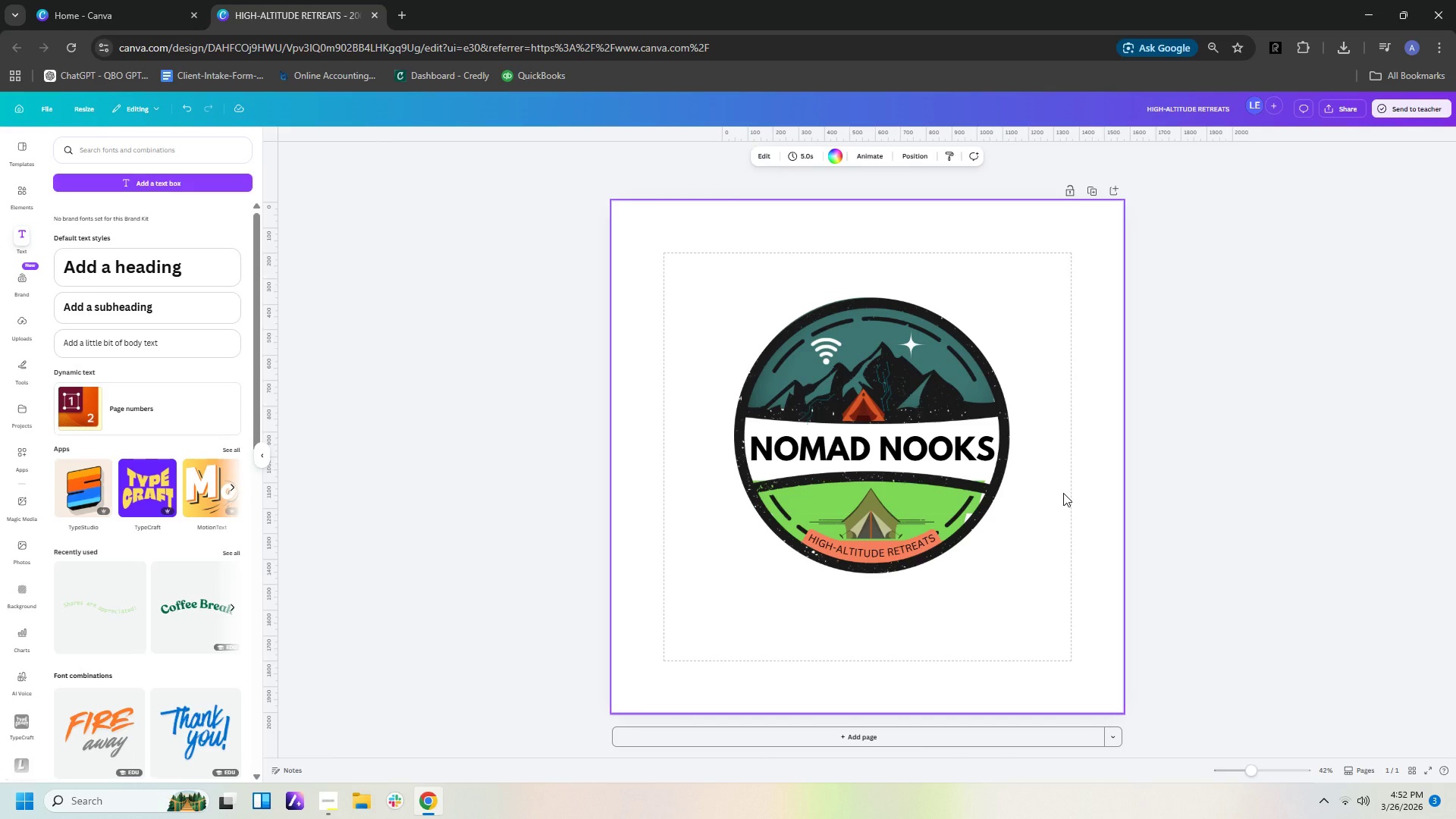 
left_click([10, 197])
 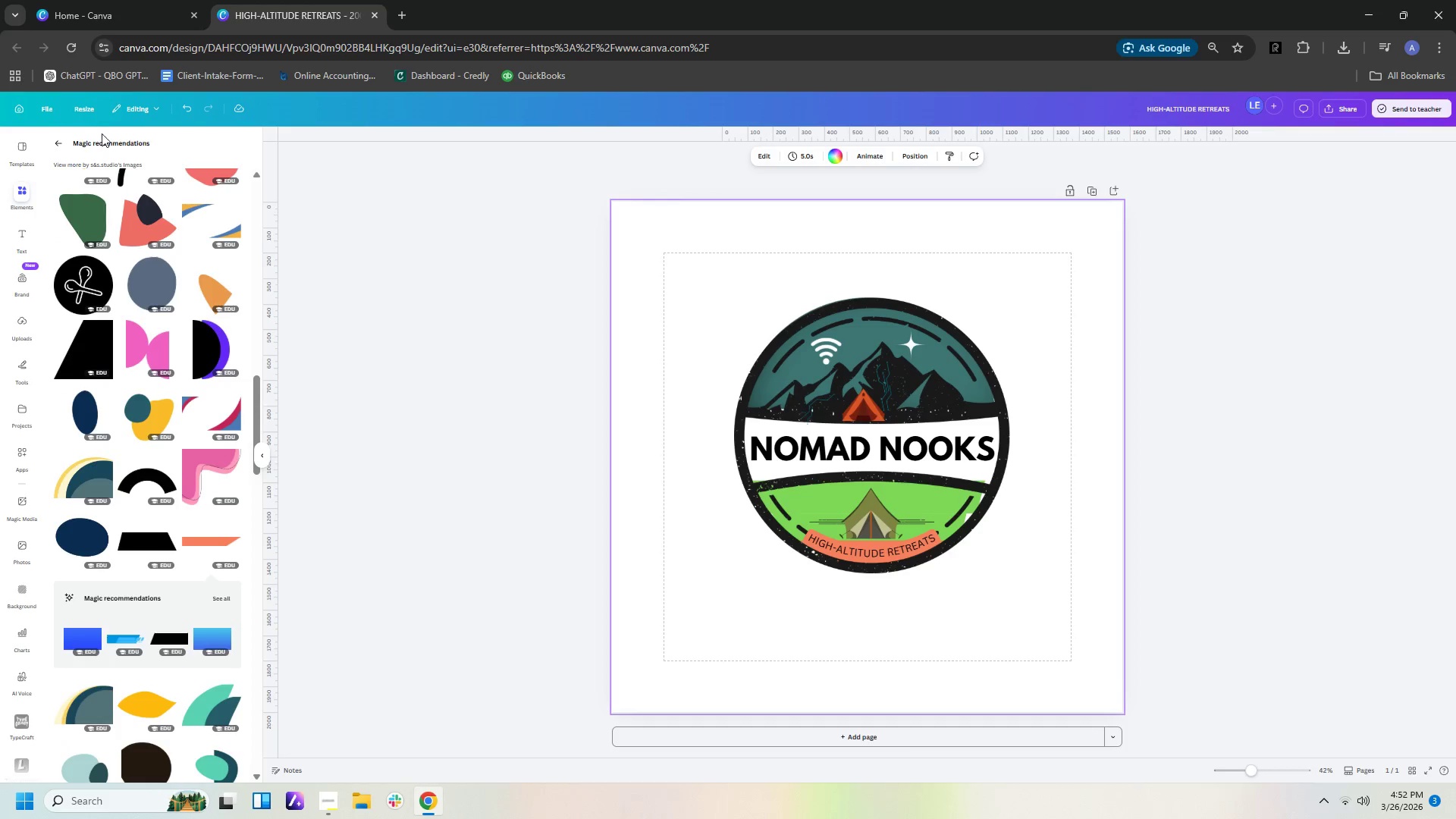 
left_click([56, 143])
 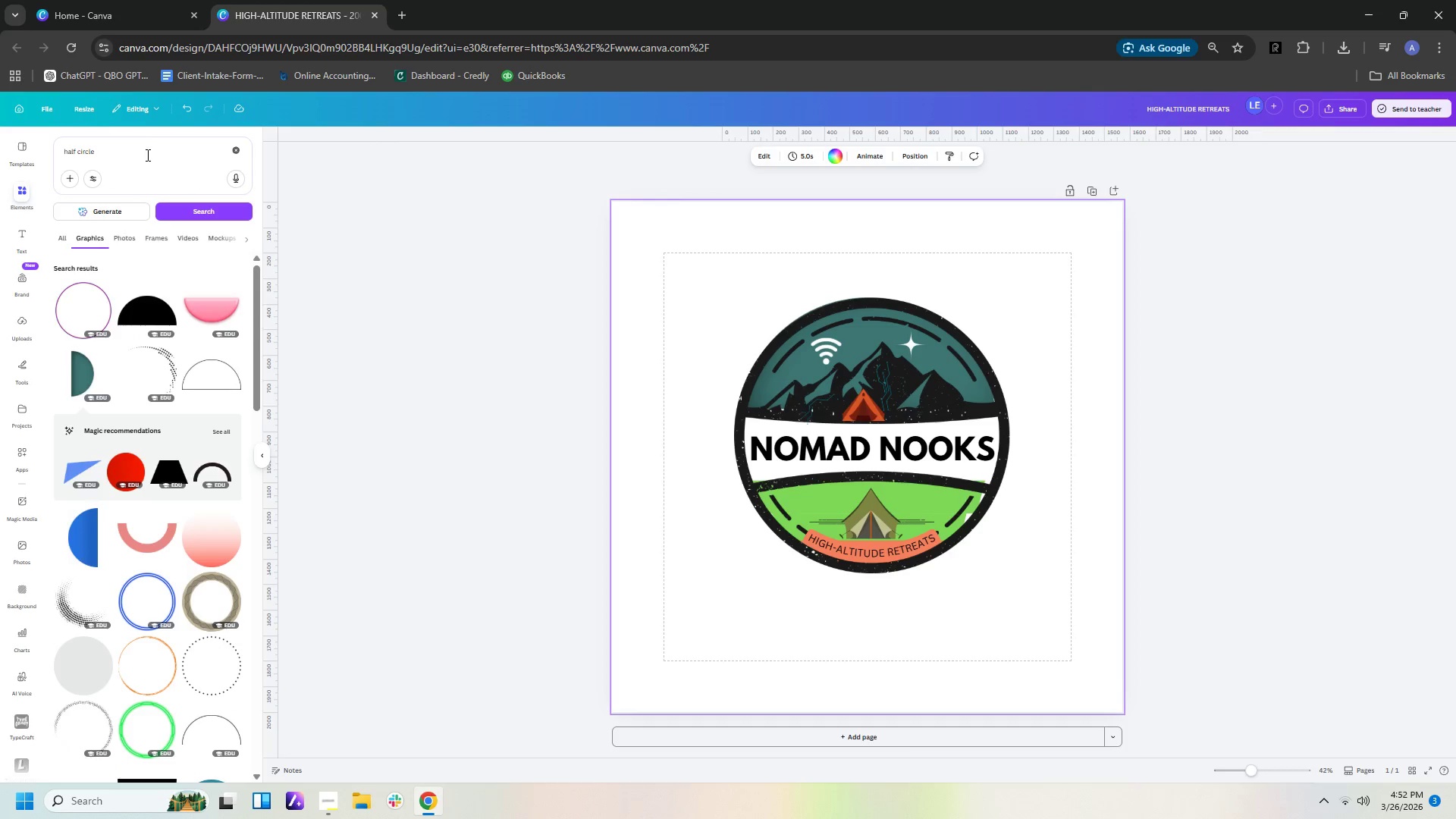 
left_click_drag(start_coordinate=[146, 155], to_coordinate=[0, 147])
 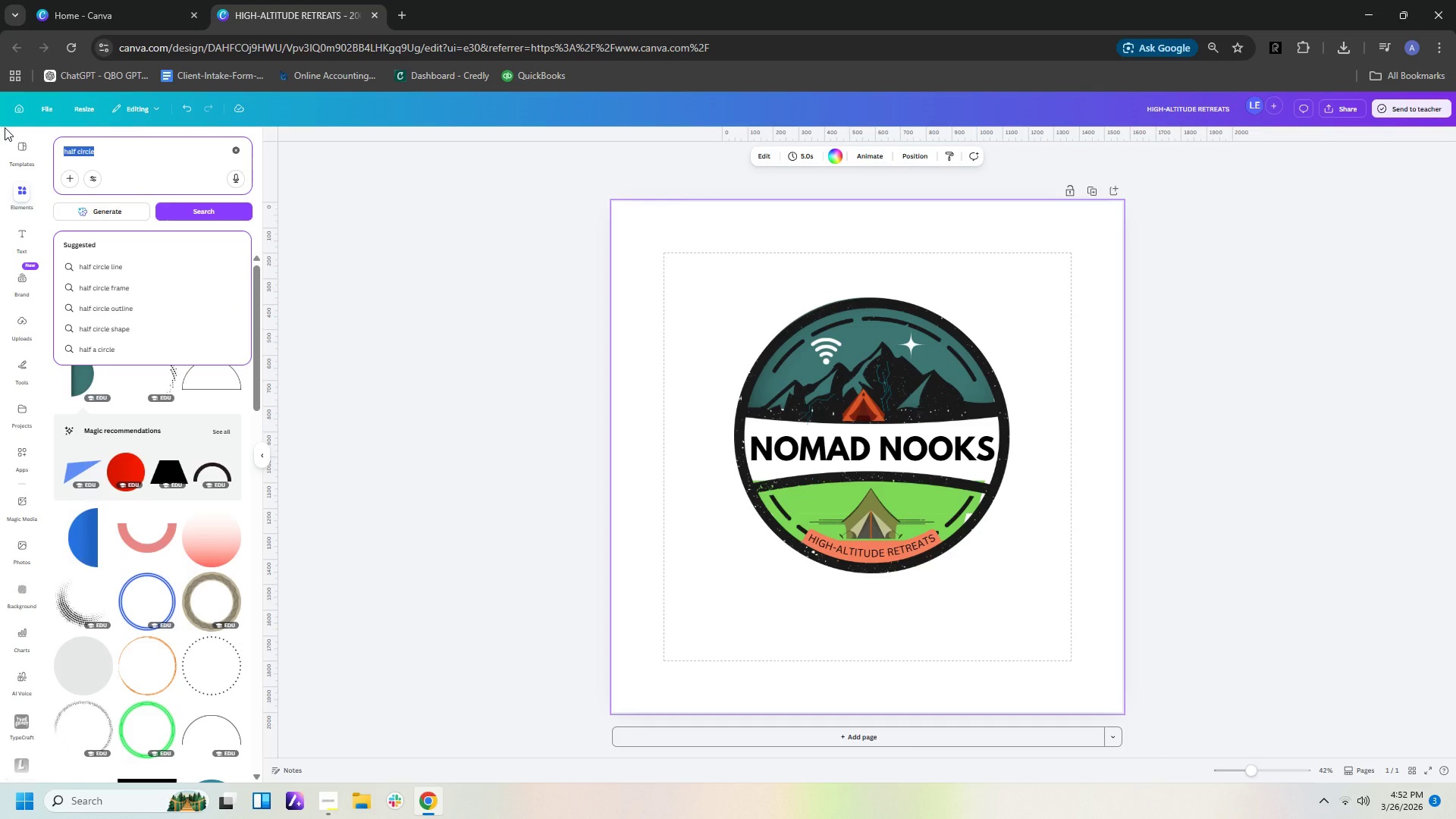 
type(LAPTOP)
 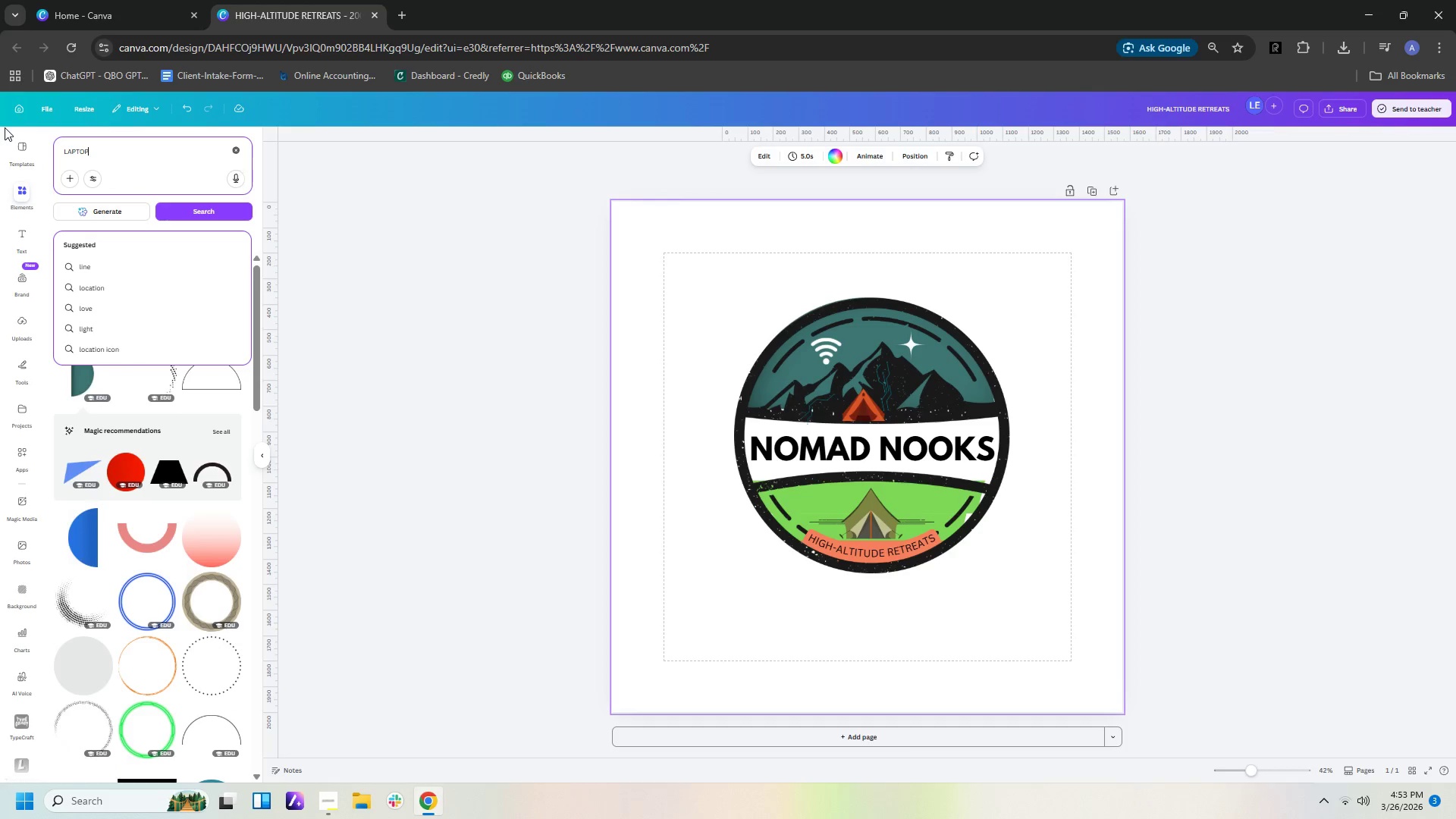 
key(Enter)
 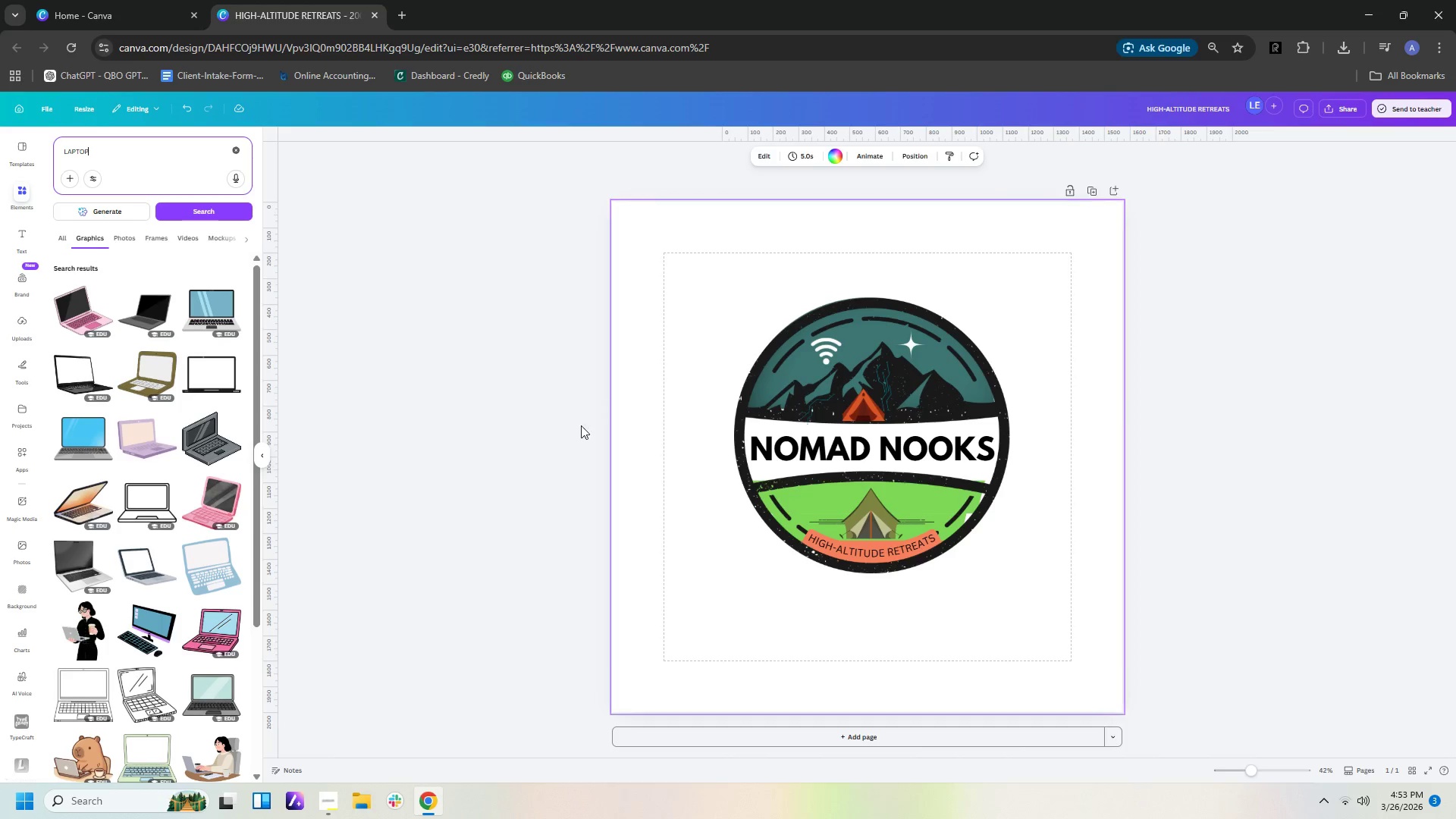 
wait(6.42)
 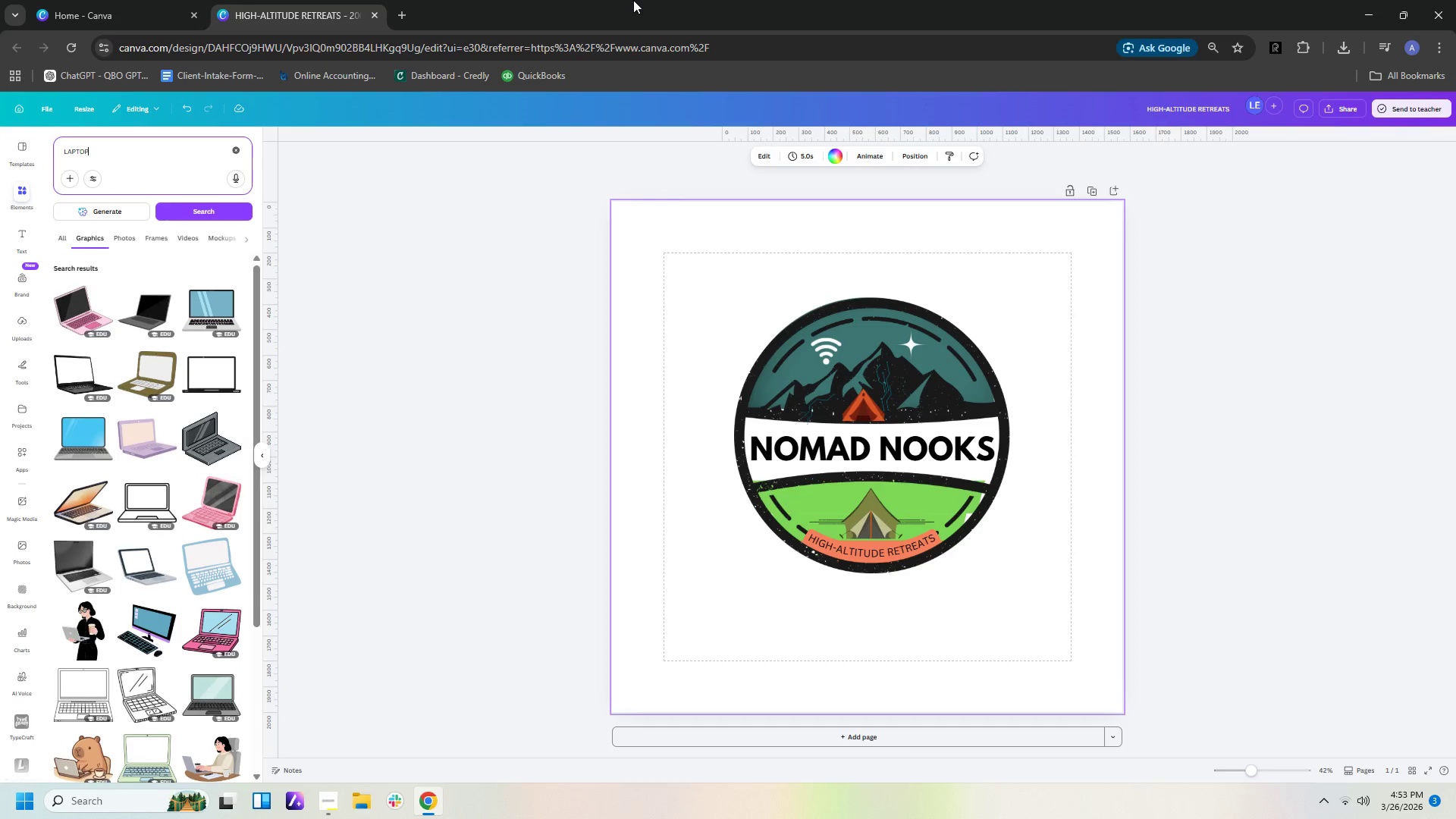 
scroll: coordinate [195, 516], scroll_direction: down, amount: 16.0
 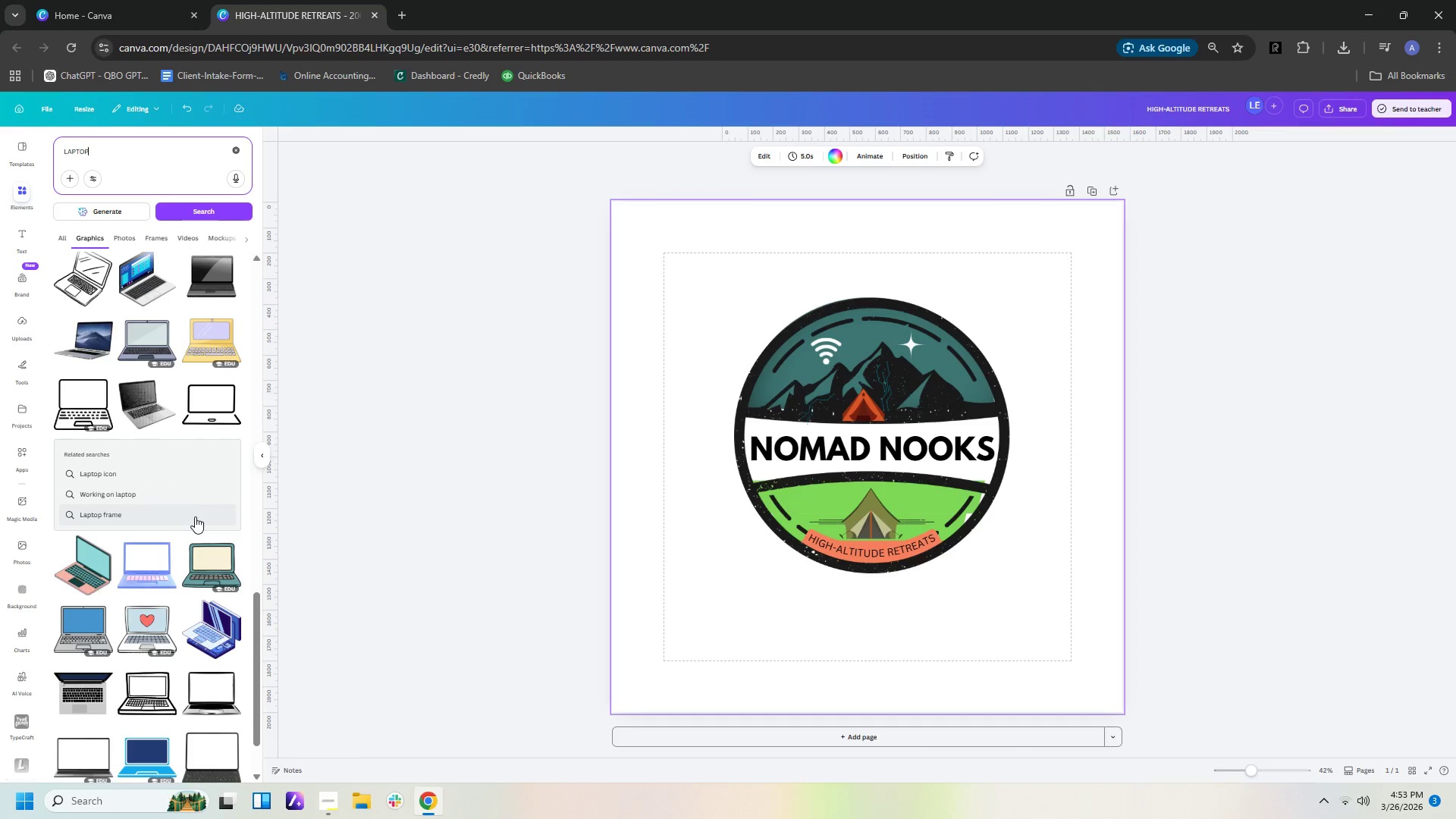 
scroll: coordinate [233, 611], scroll_direction: down, amount: 6.0
 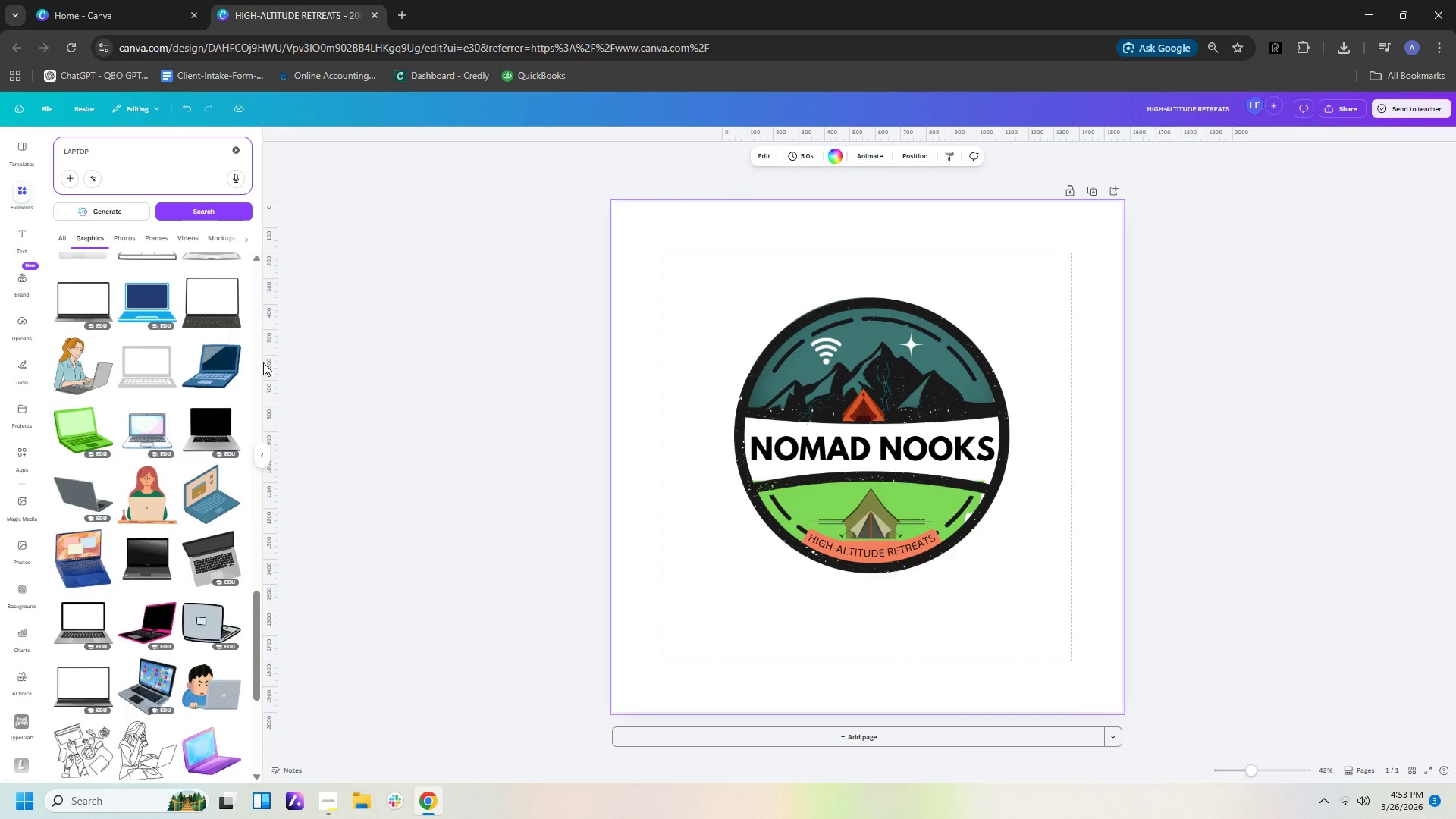 
left_click([219, 364])
 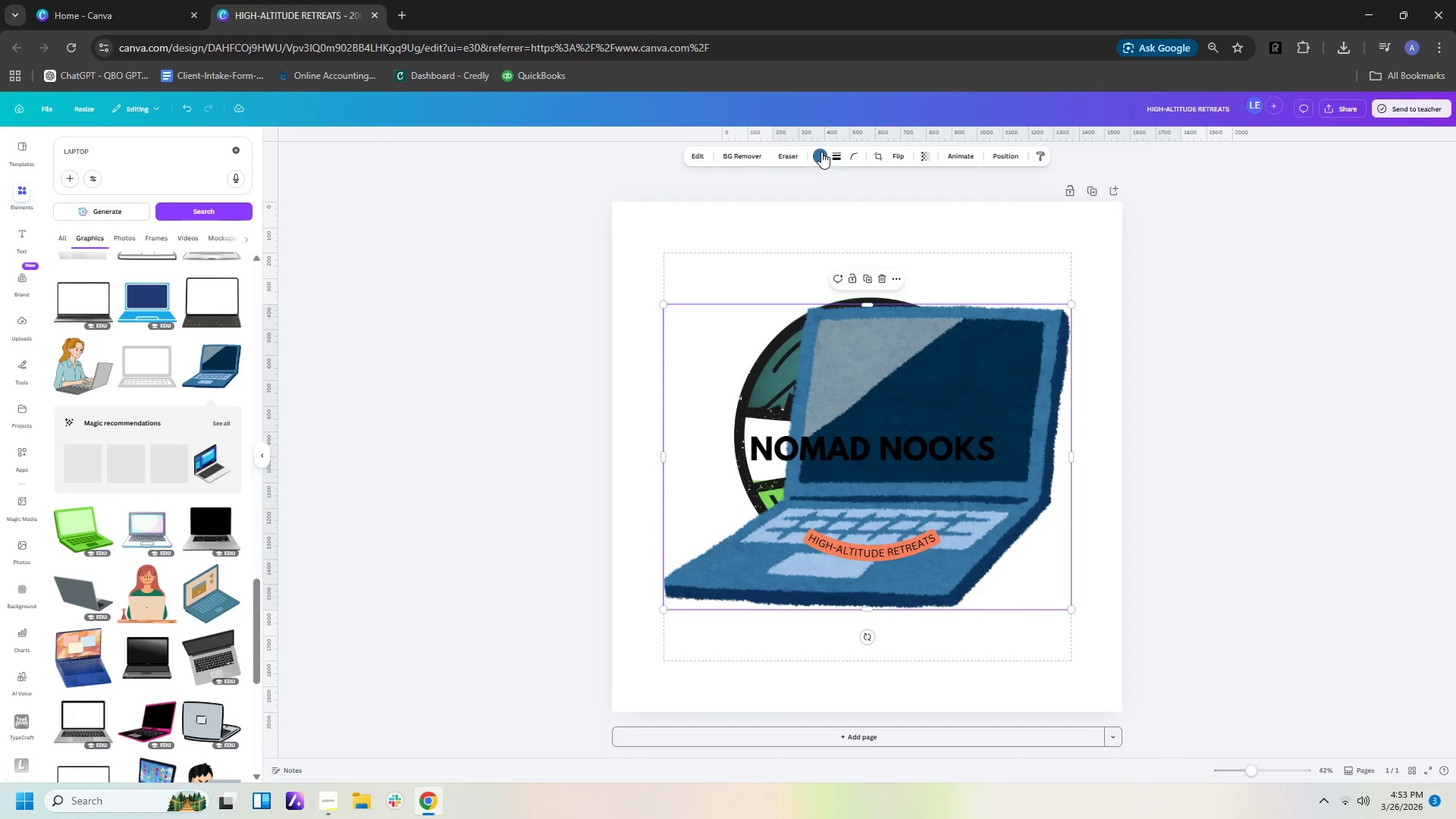 
left_click([817, 149])
 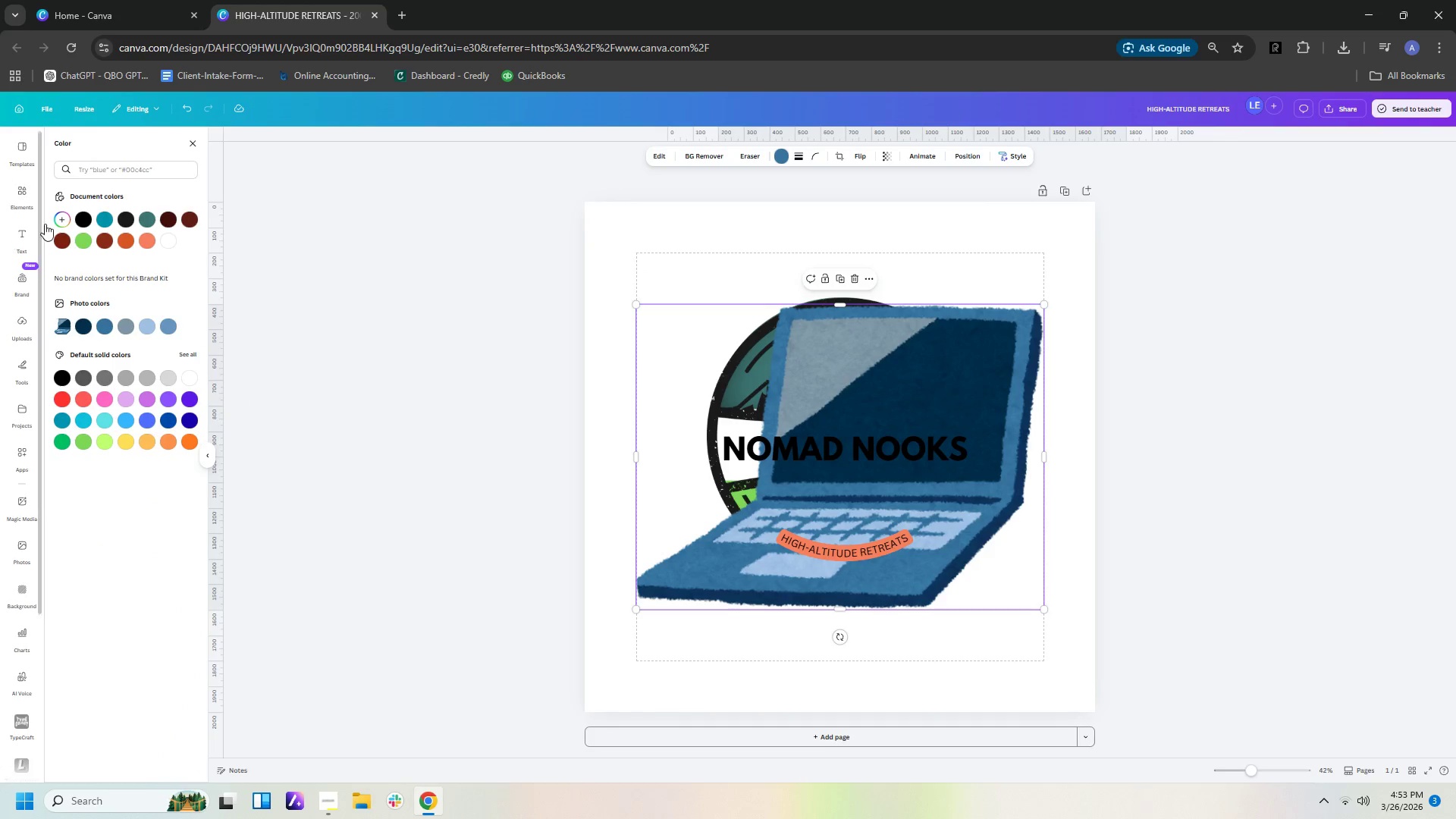 
left_click([76, 217])
 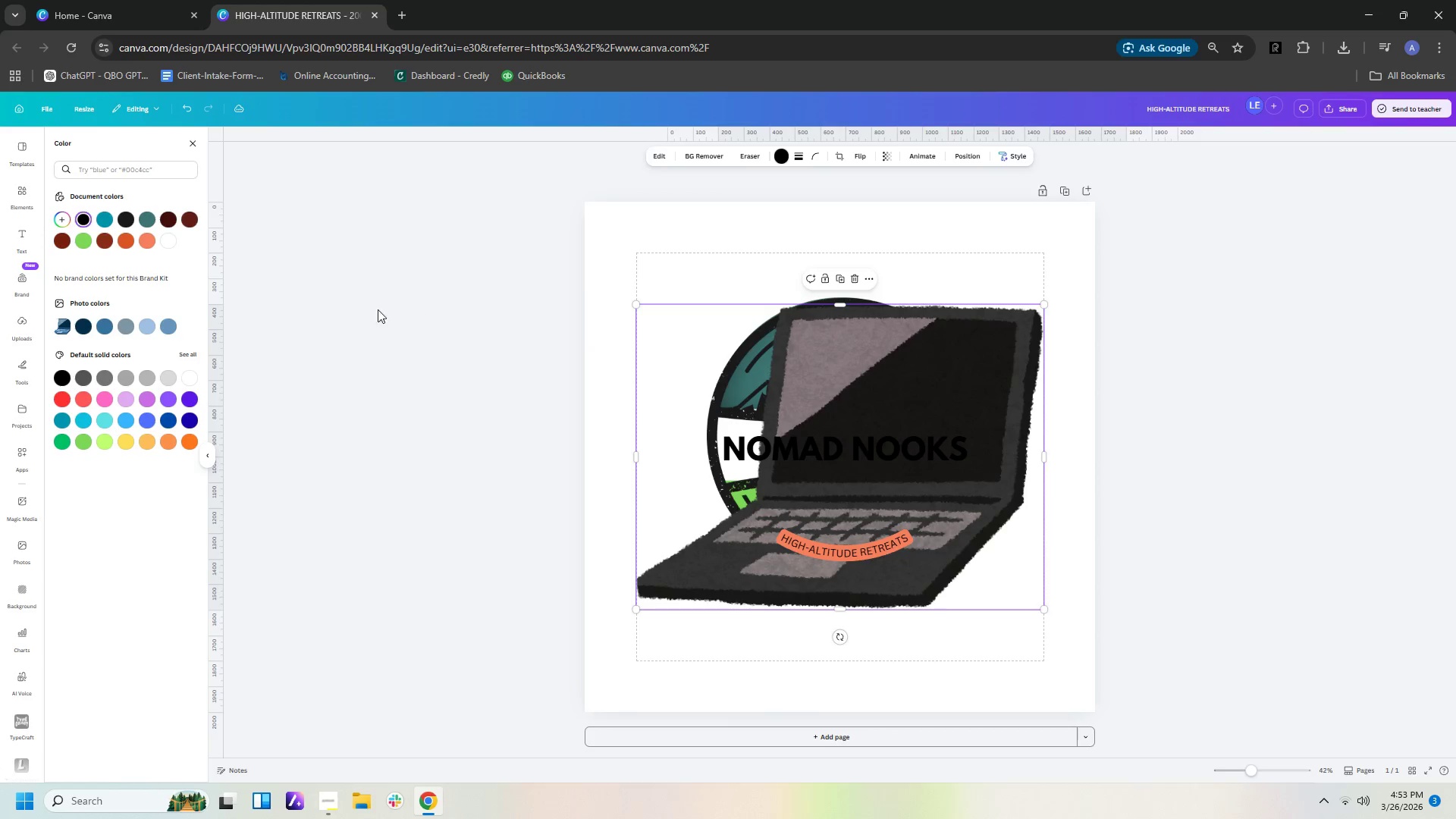 
left_click([170, 234])
 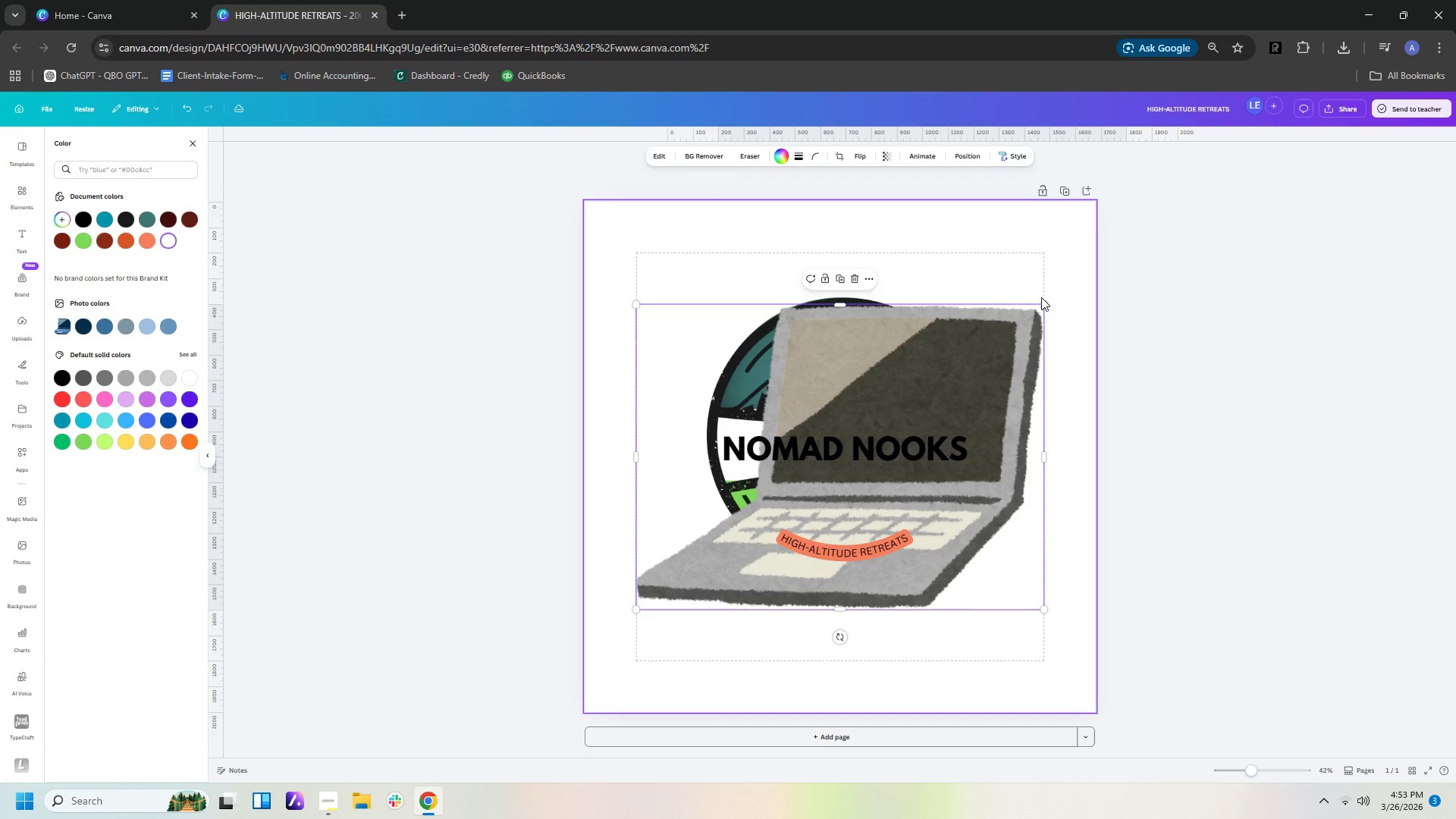 
left_click_drag(start_coordinate=[1043, 300], to_coordinate=[666, 595])
 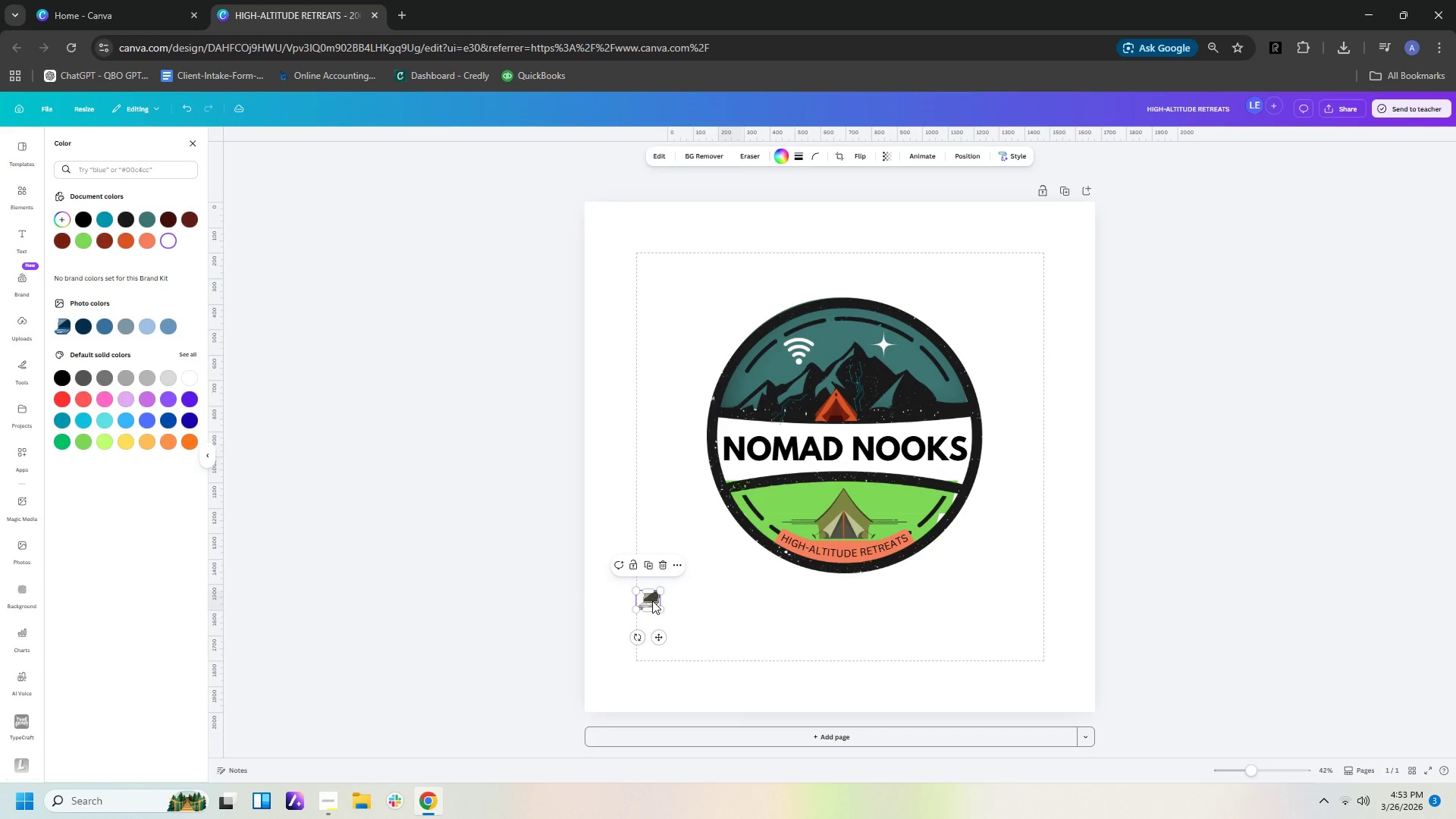 
left_click_drag(start_coordinate=[652, 601], to_coordinate=[855, 535])
 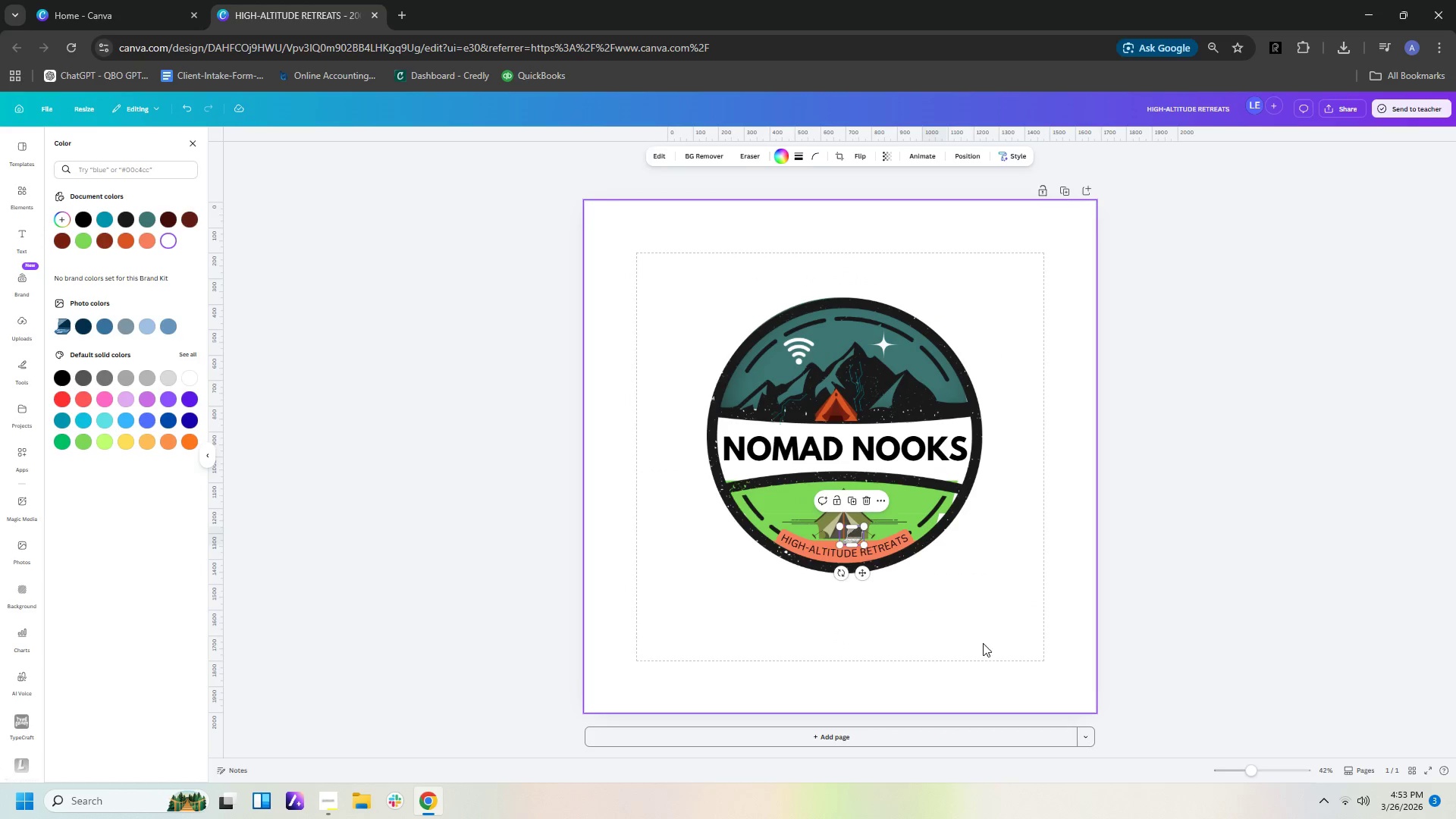 
left_click([983, 643])
 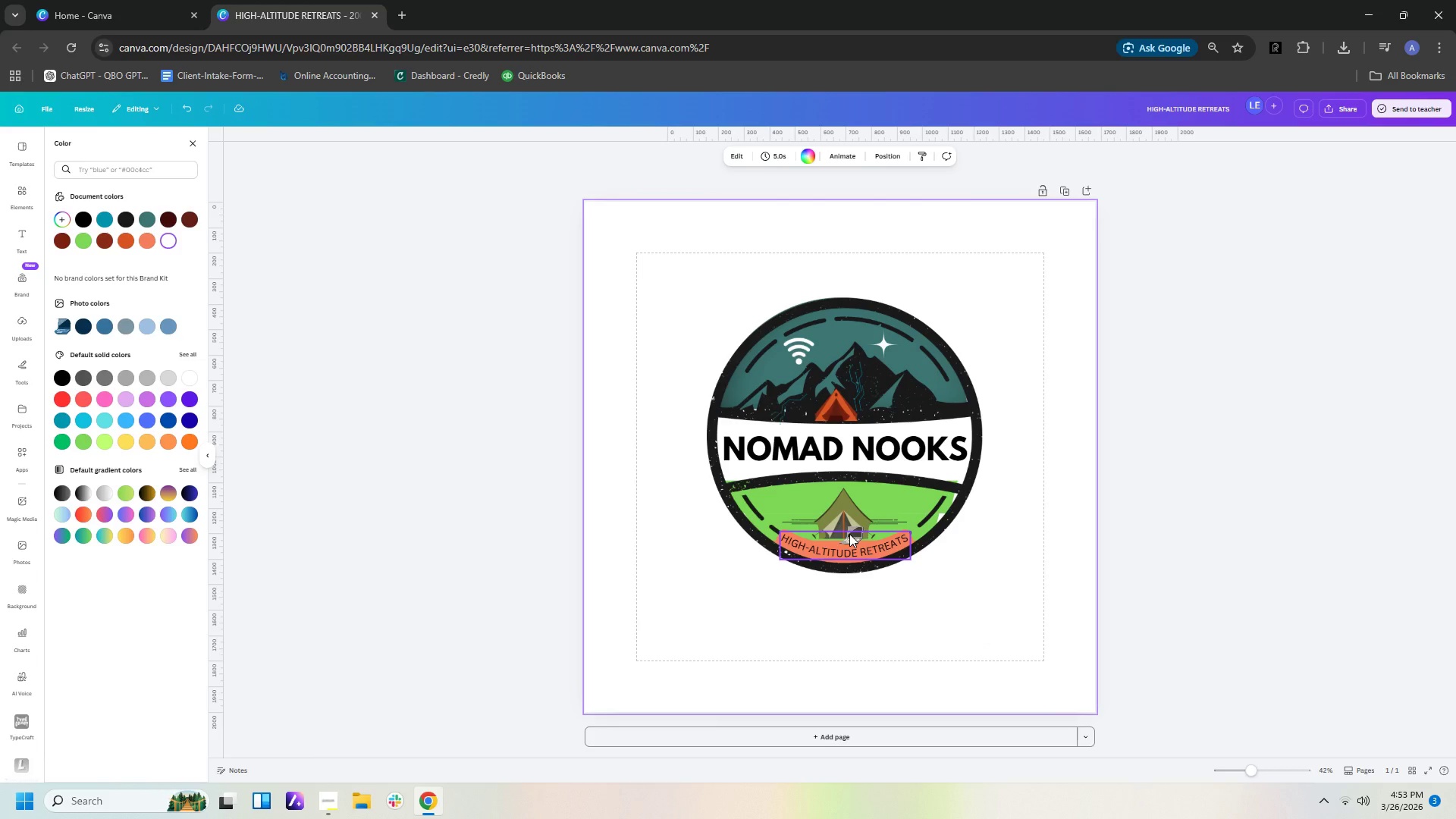 
left_click([849, 534])
 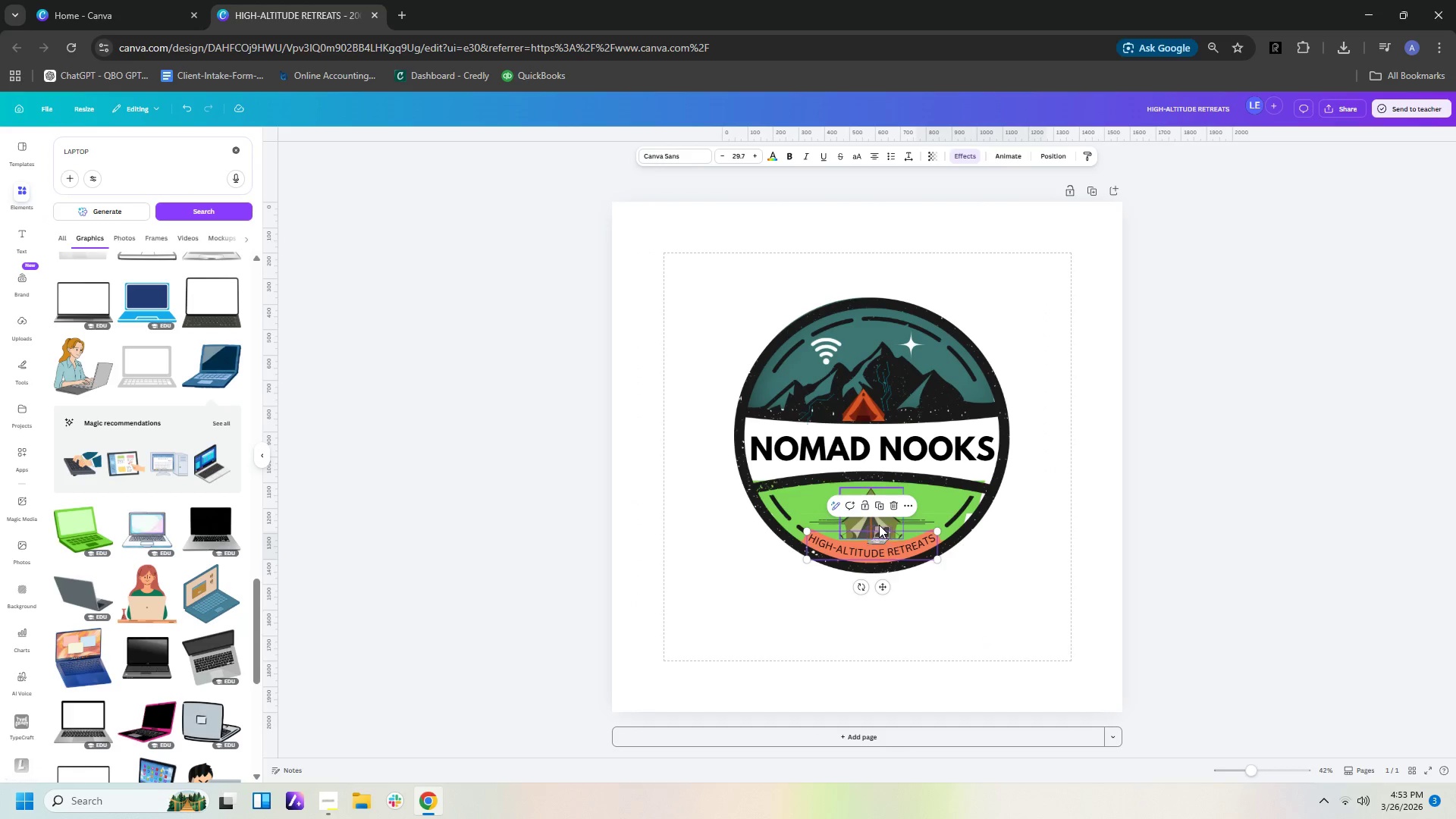 
left_click([879, 525])
 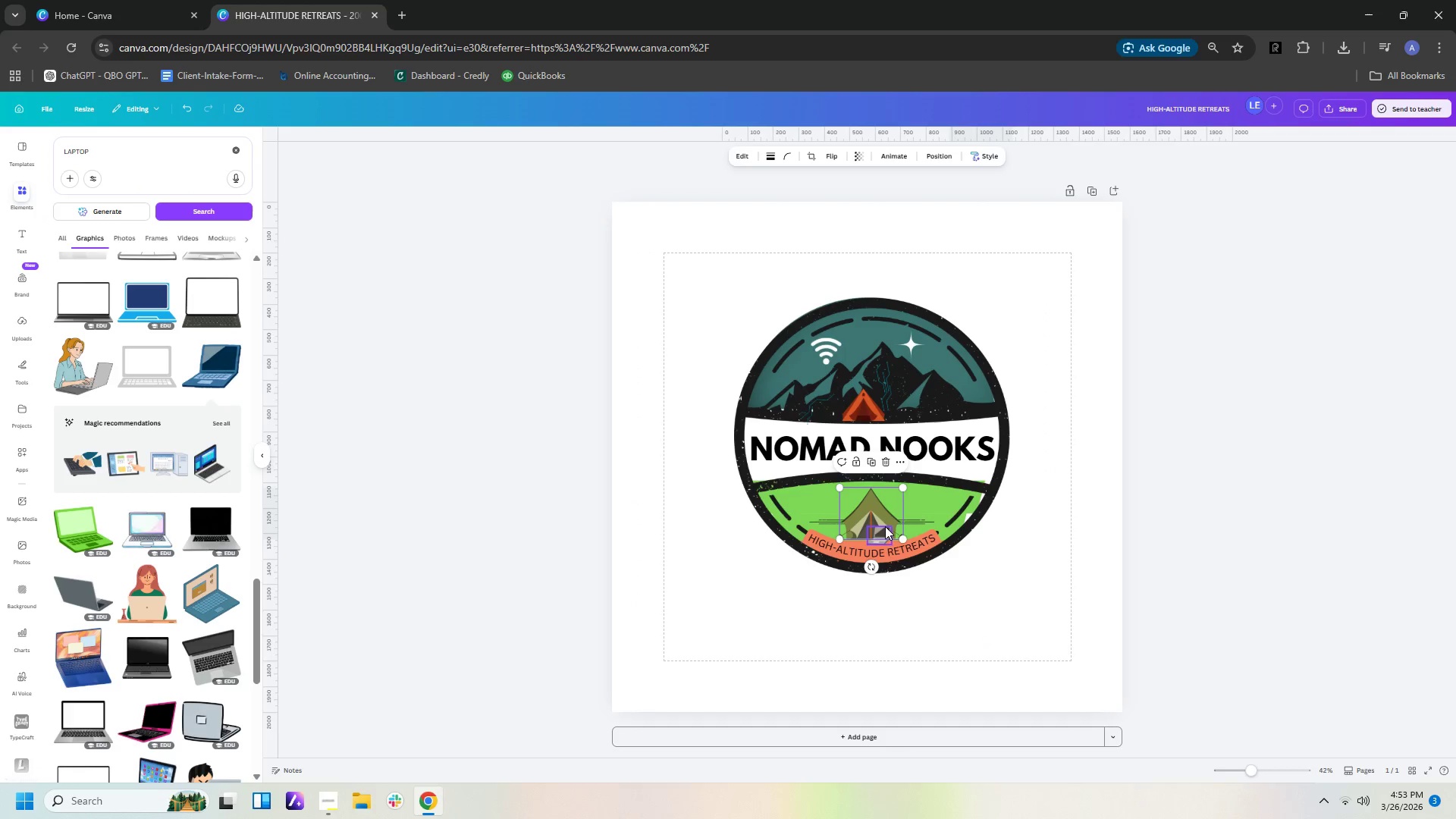 
left_click([885, 528])
 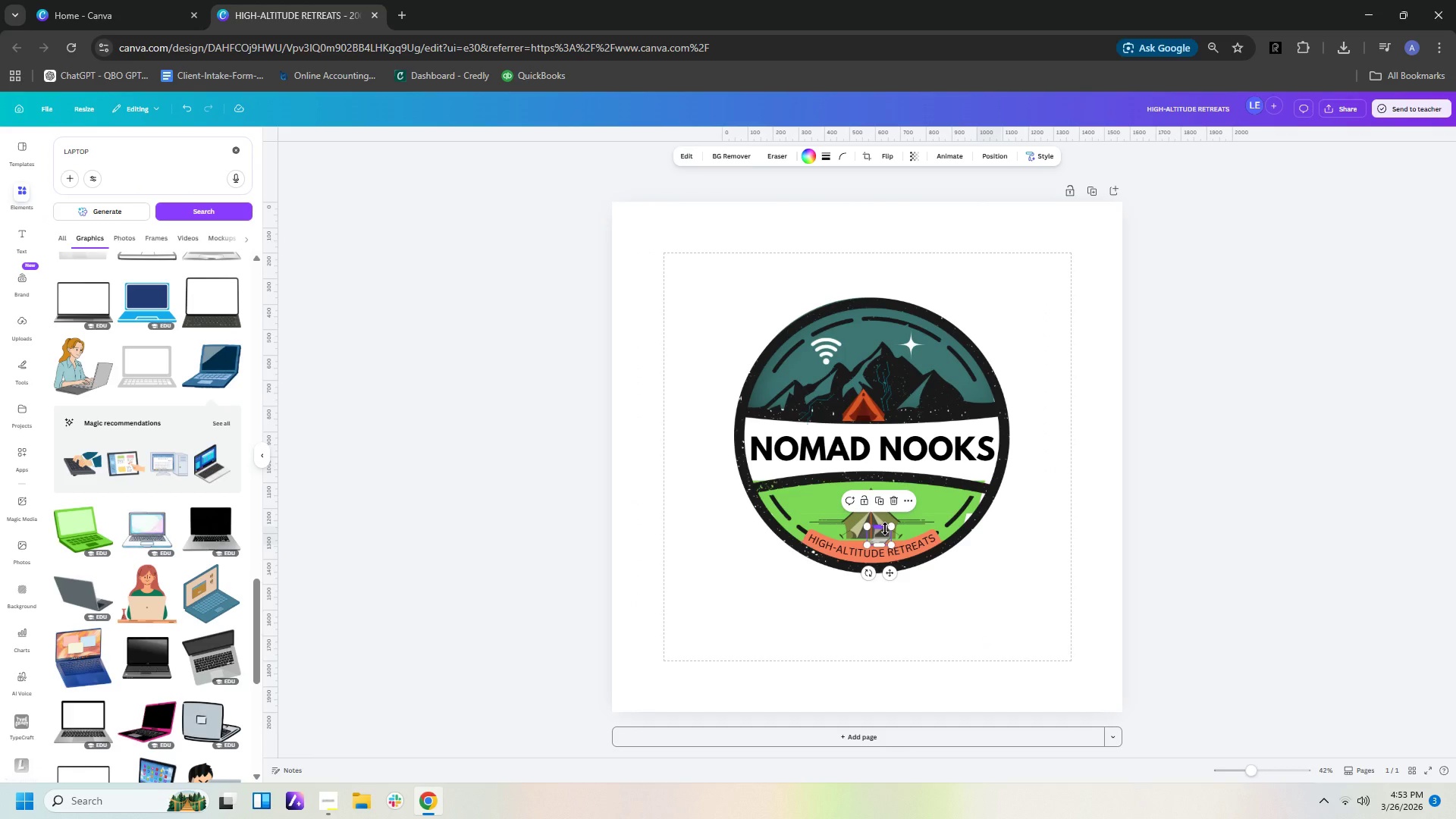 
key(Delete)
 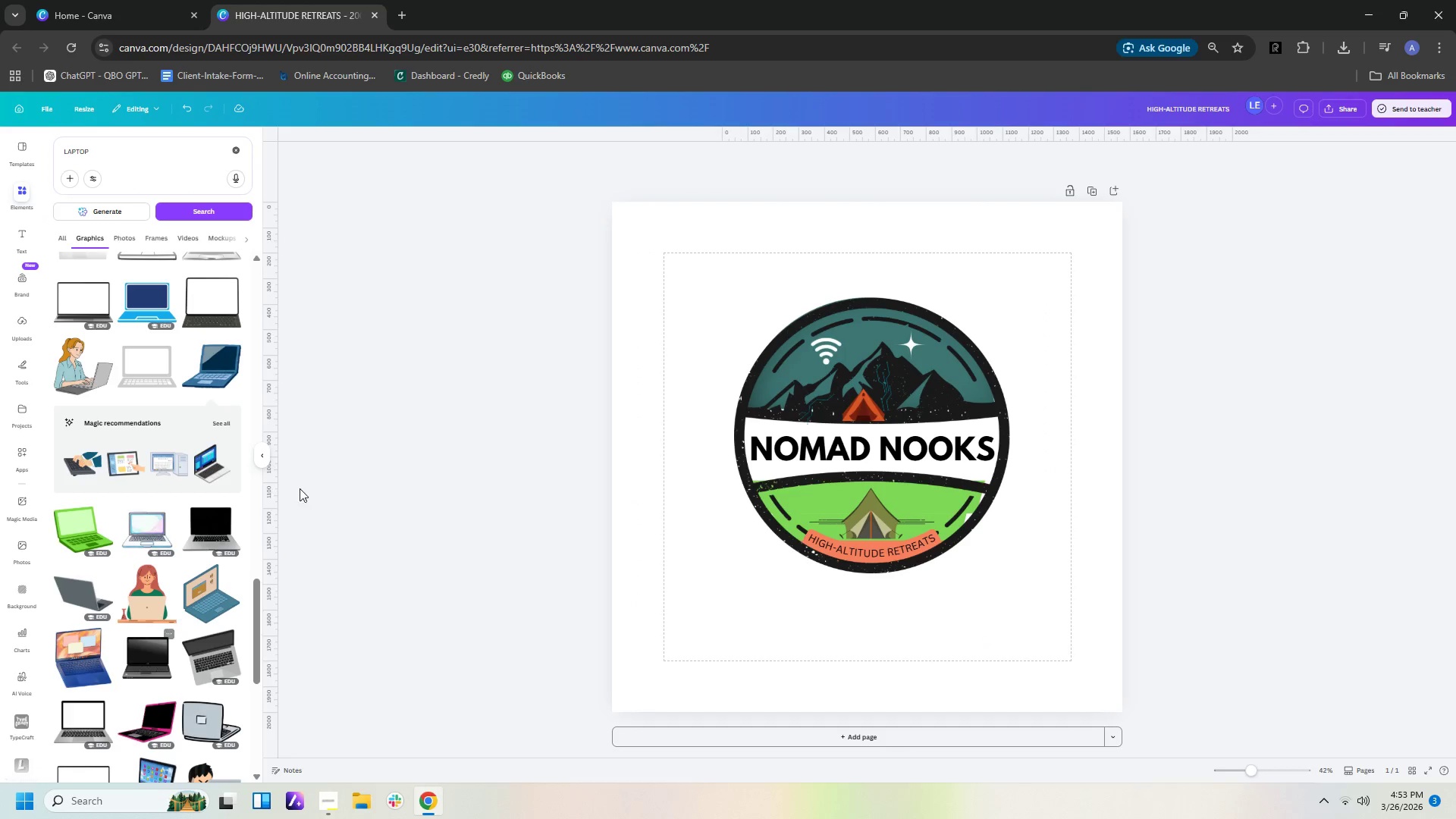 
scroll: coordinate [200, 516], scroll_direction: down, amount: 5.0
 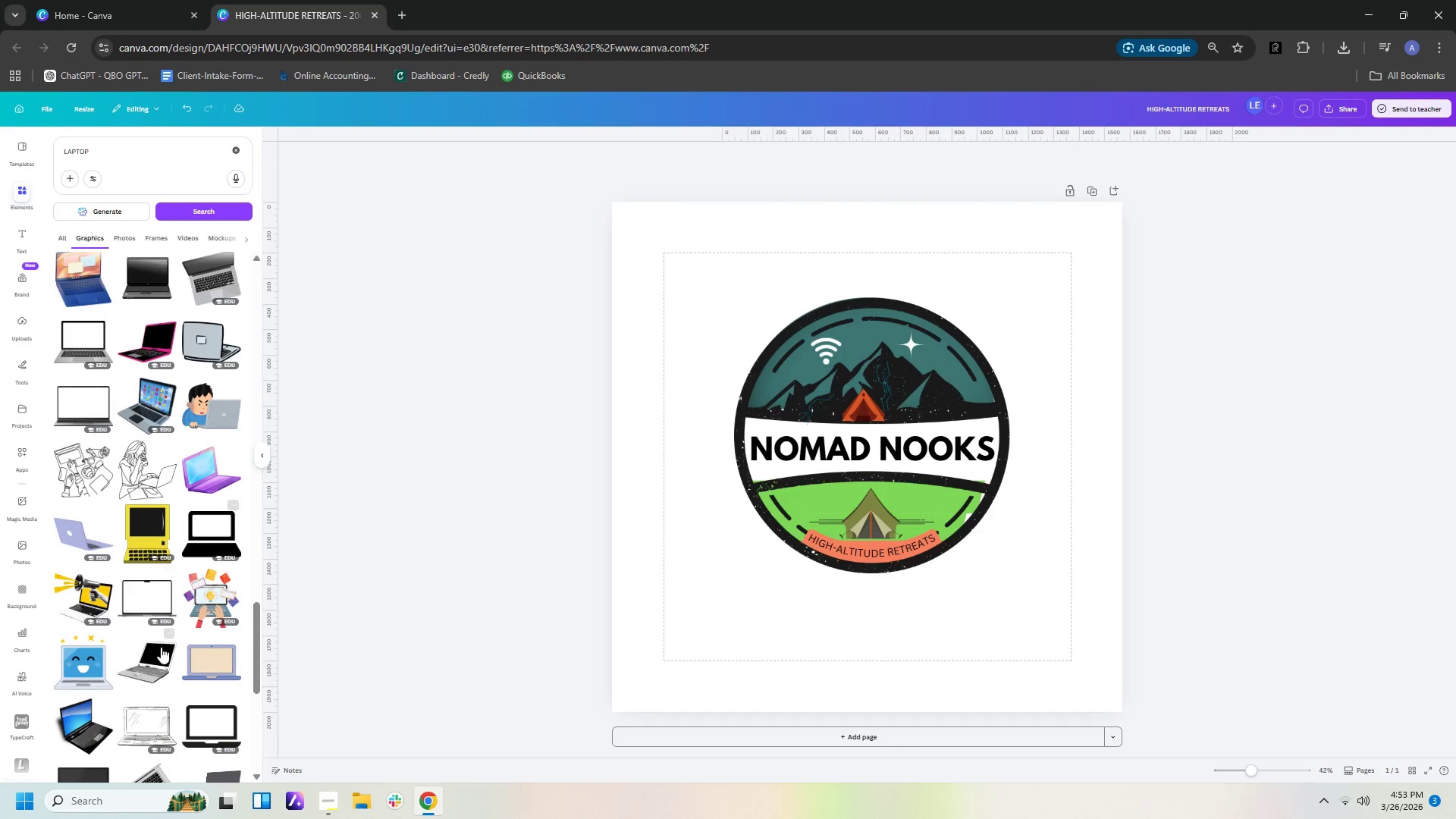 
left_click([161, 651])
 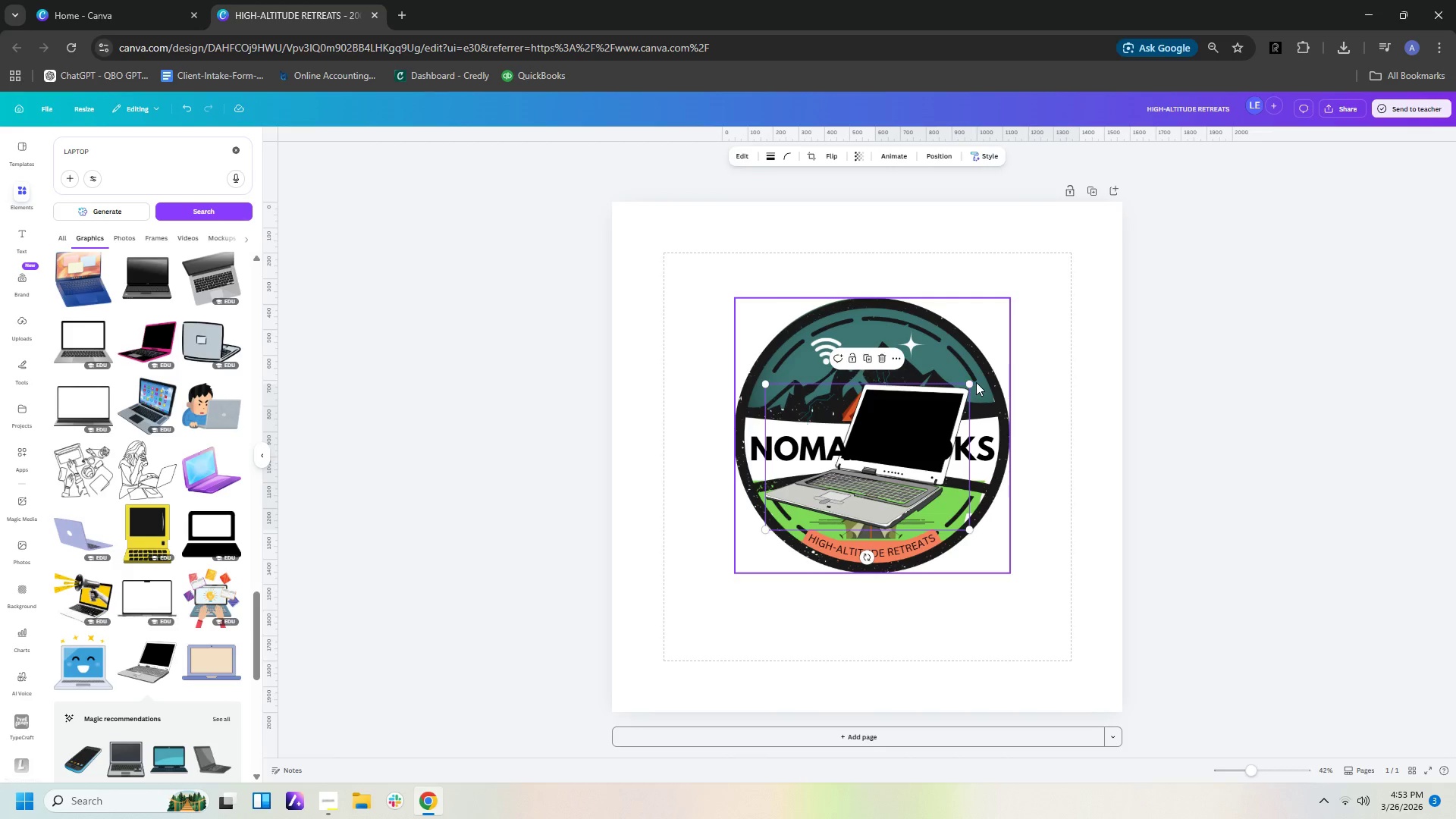 
left_click_drag(start_coordinate=[971, 383], to_coordinate=[816, 543])
 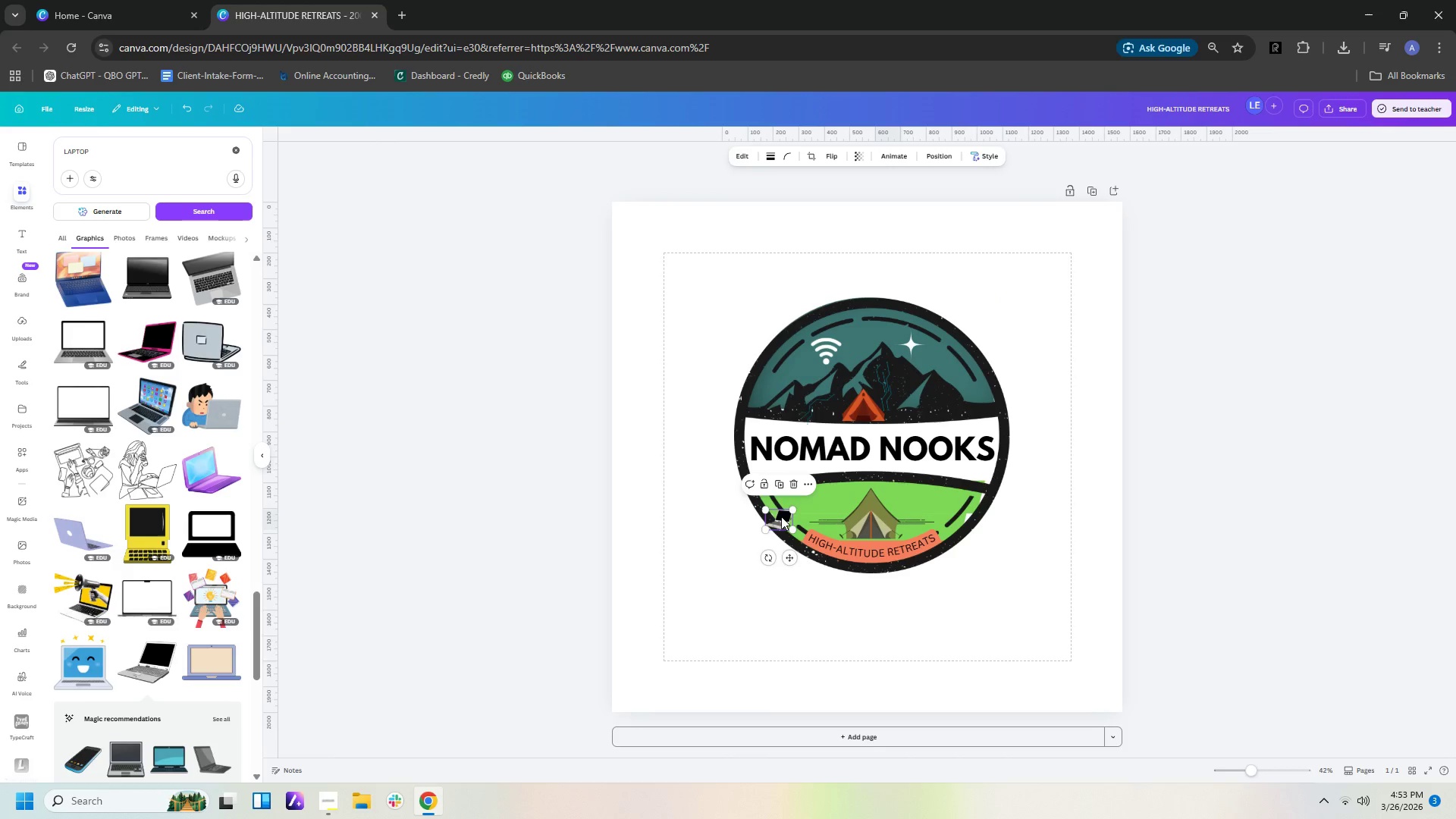 
left_click_drag(start_coordinate=[781, 516], to_coordinate=[877, 532])
 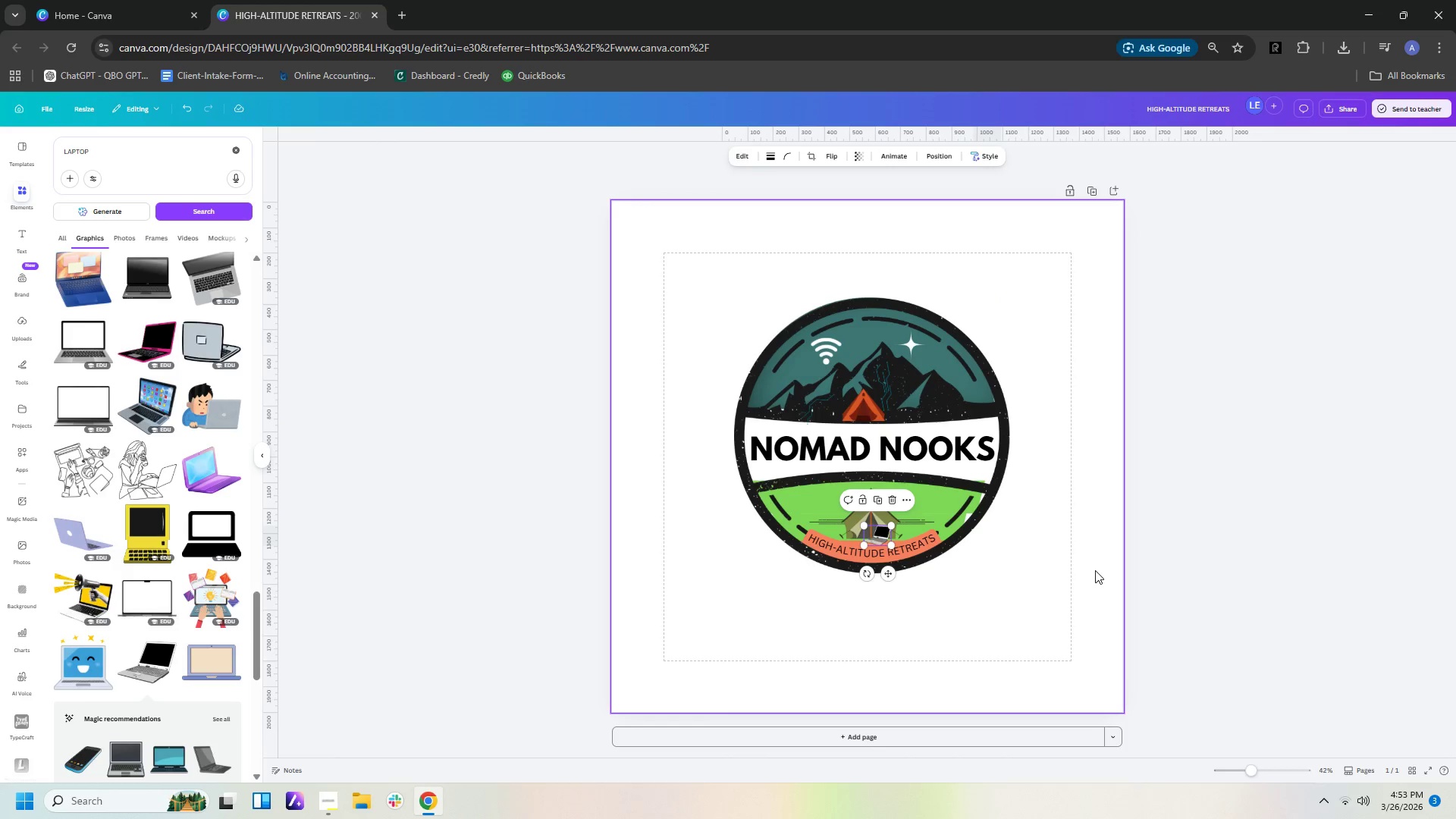 
left_click_drag(start_coordinate=[1095, 570], to_coordinate=[1101, 572])
 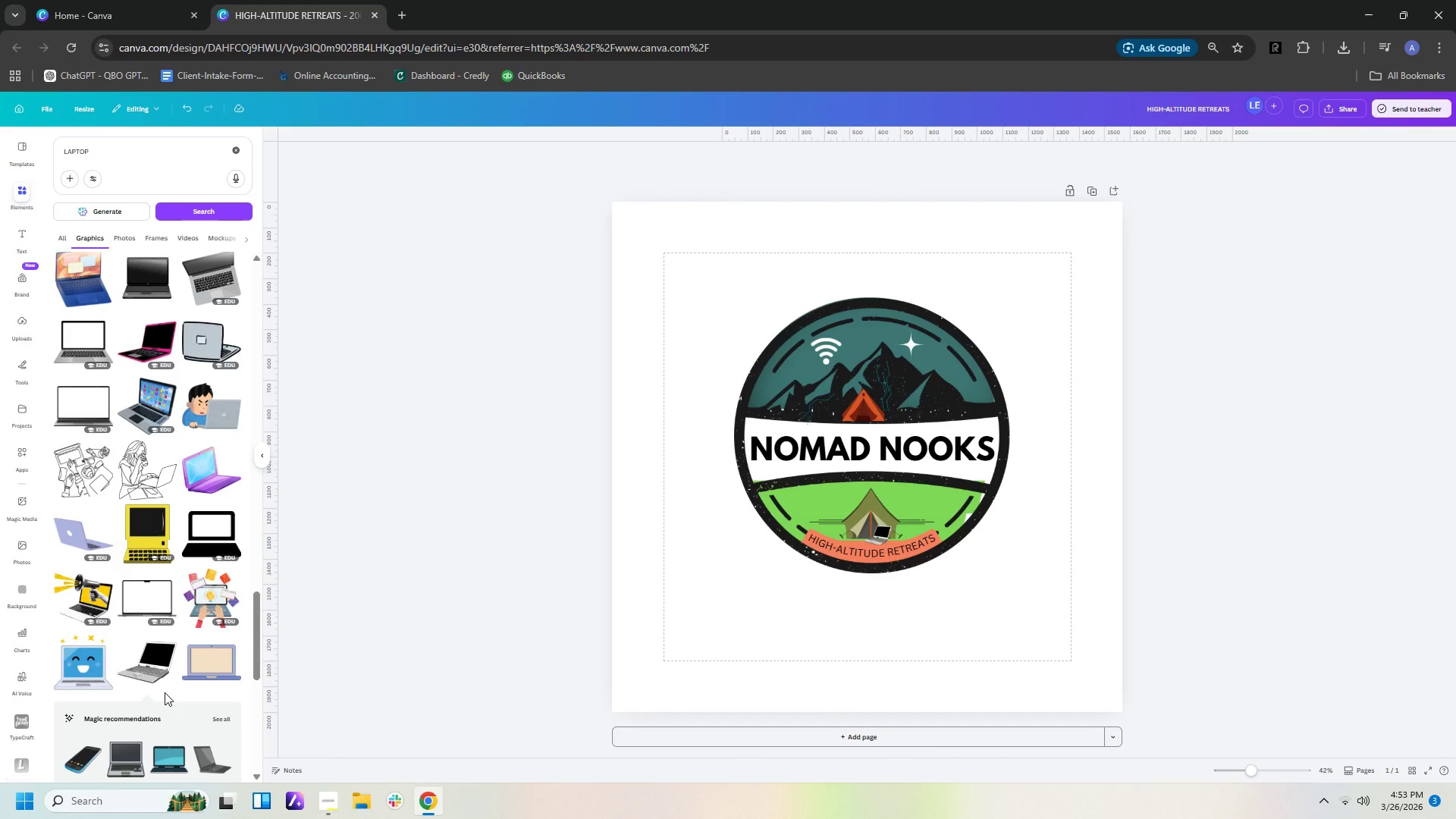 
scroll: coordinate [196, 627], scroll_direction: down, amount: 13.0
 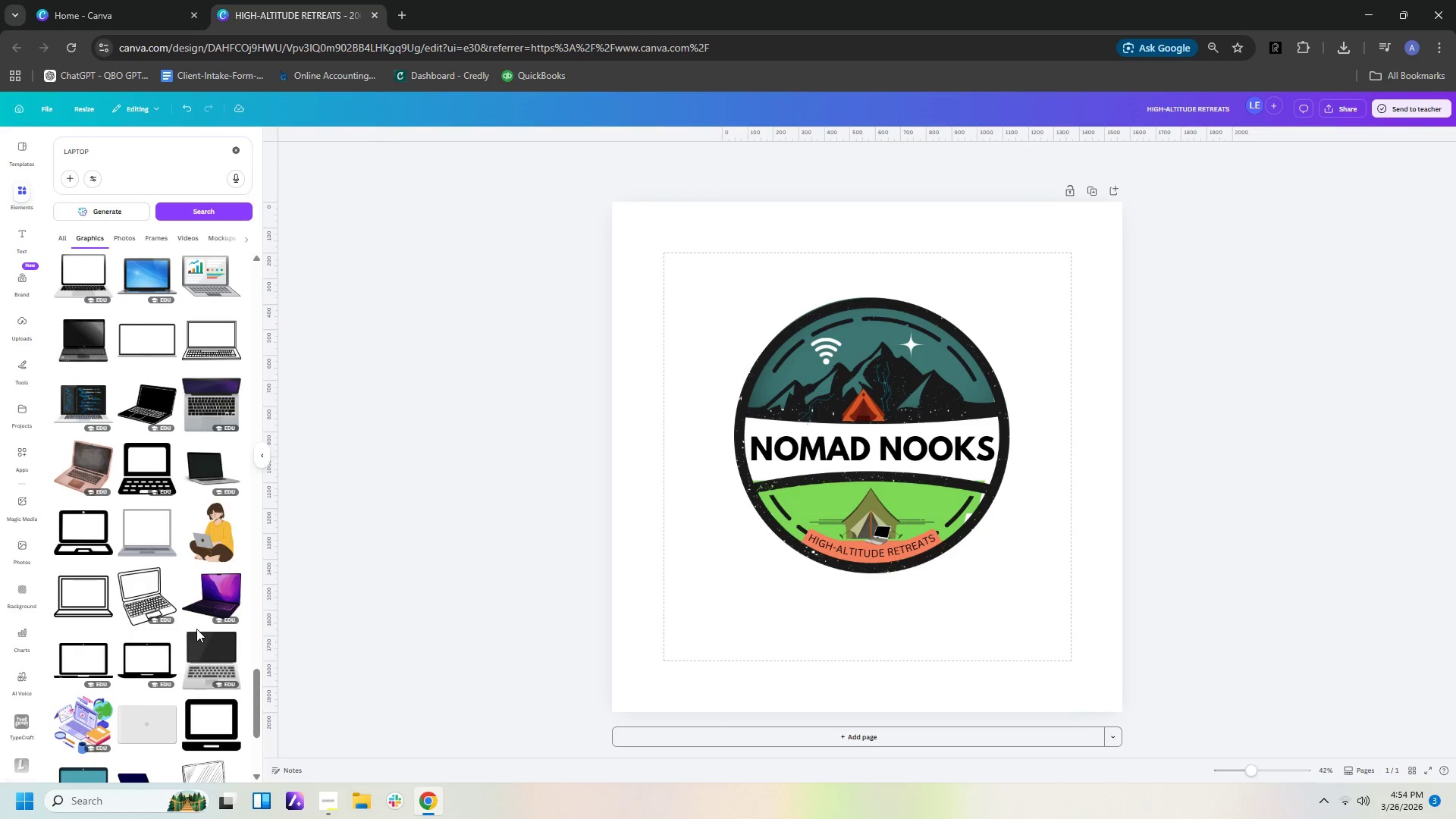 
scroll: coordinate [196, 635], scroll_direction: down, amount: 12.0
 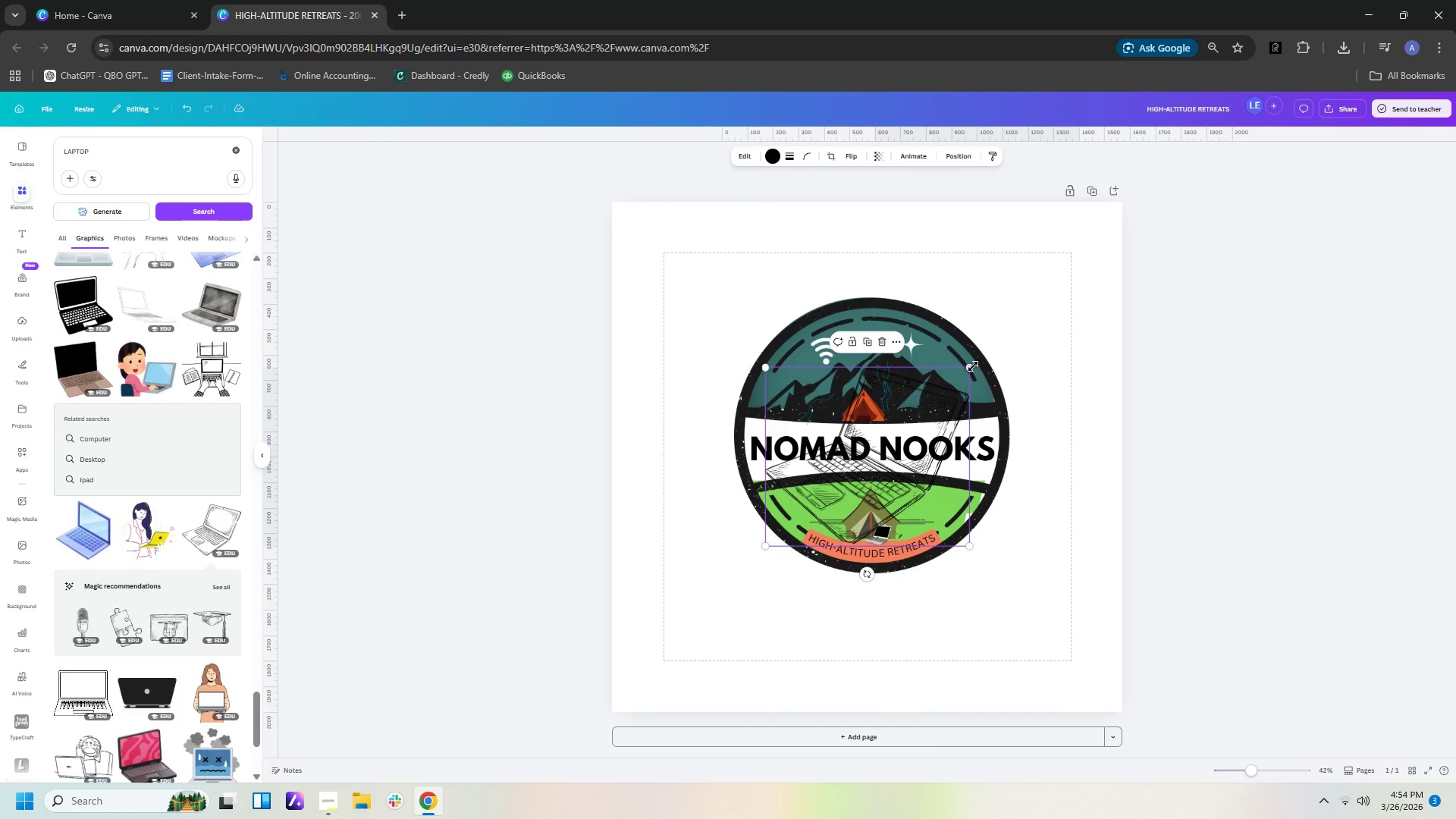 
key(Delete)
 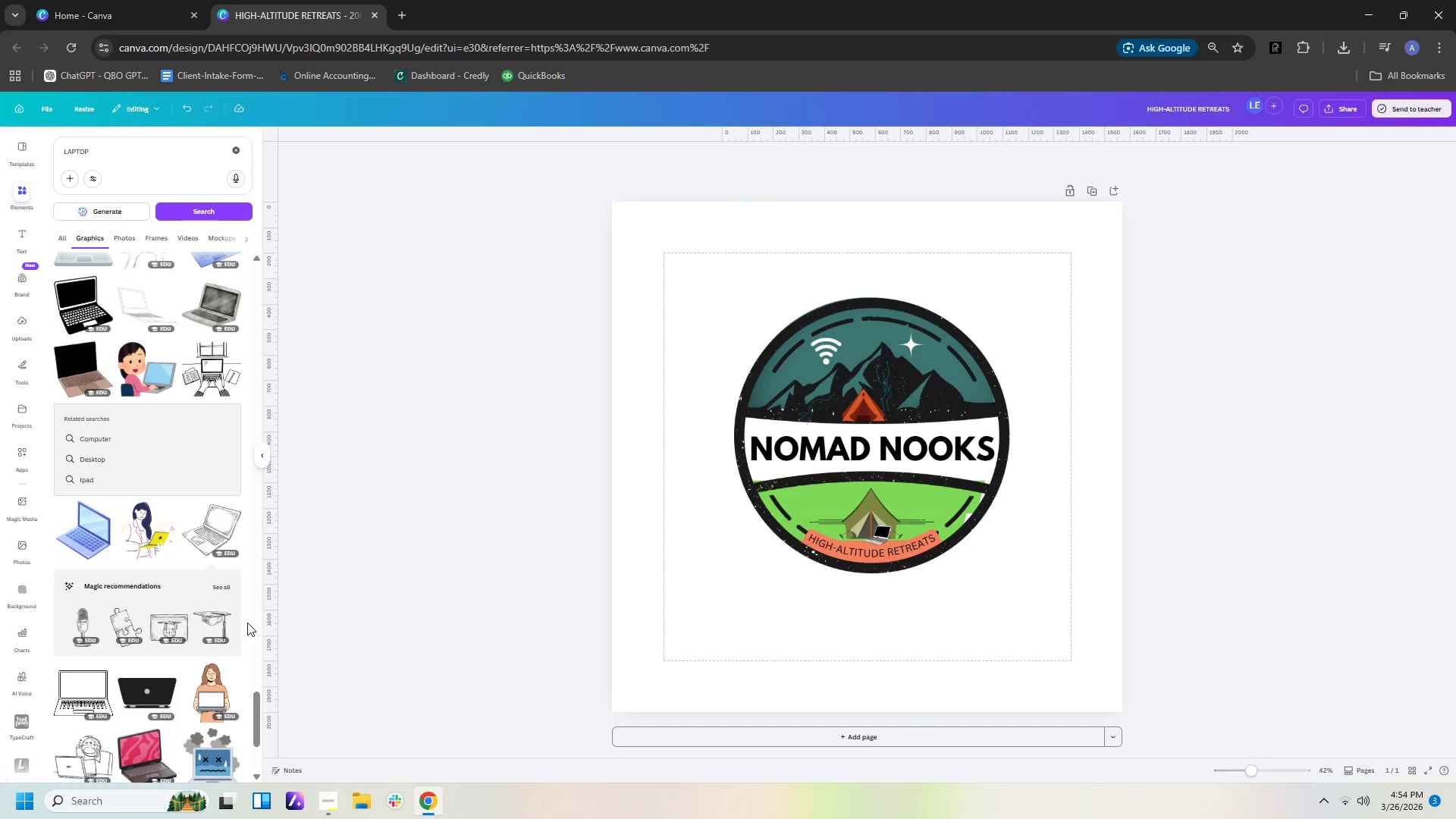 
scroll: coordinate [235, 593], scroll_direction: down, amount: 15.0
 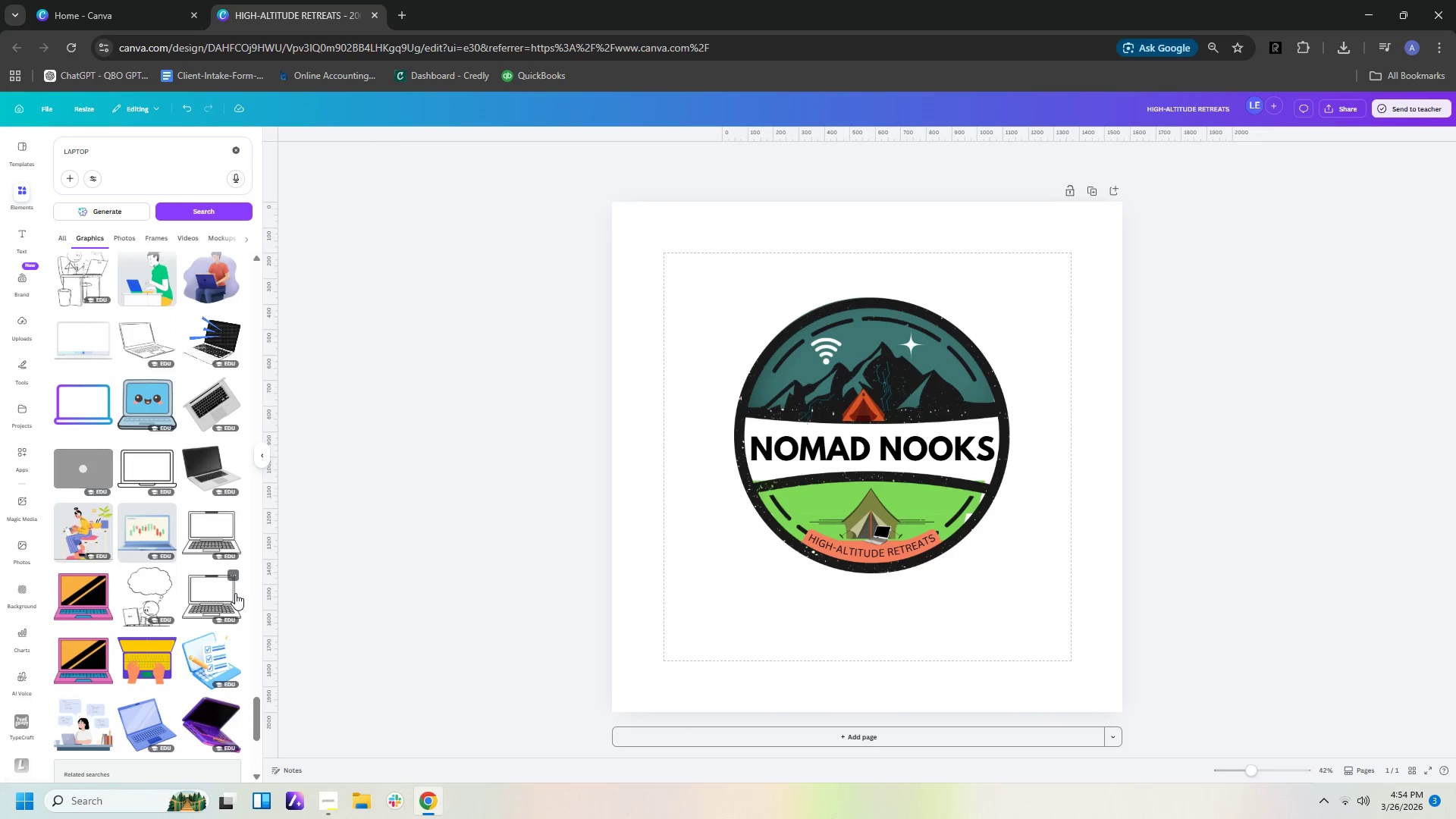 
scroll: coordinate [235, 596], scroll_direction: down, amount: 7.0
 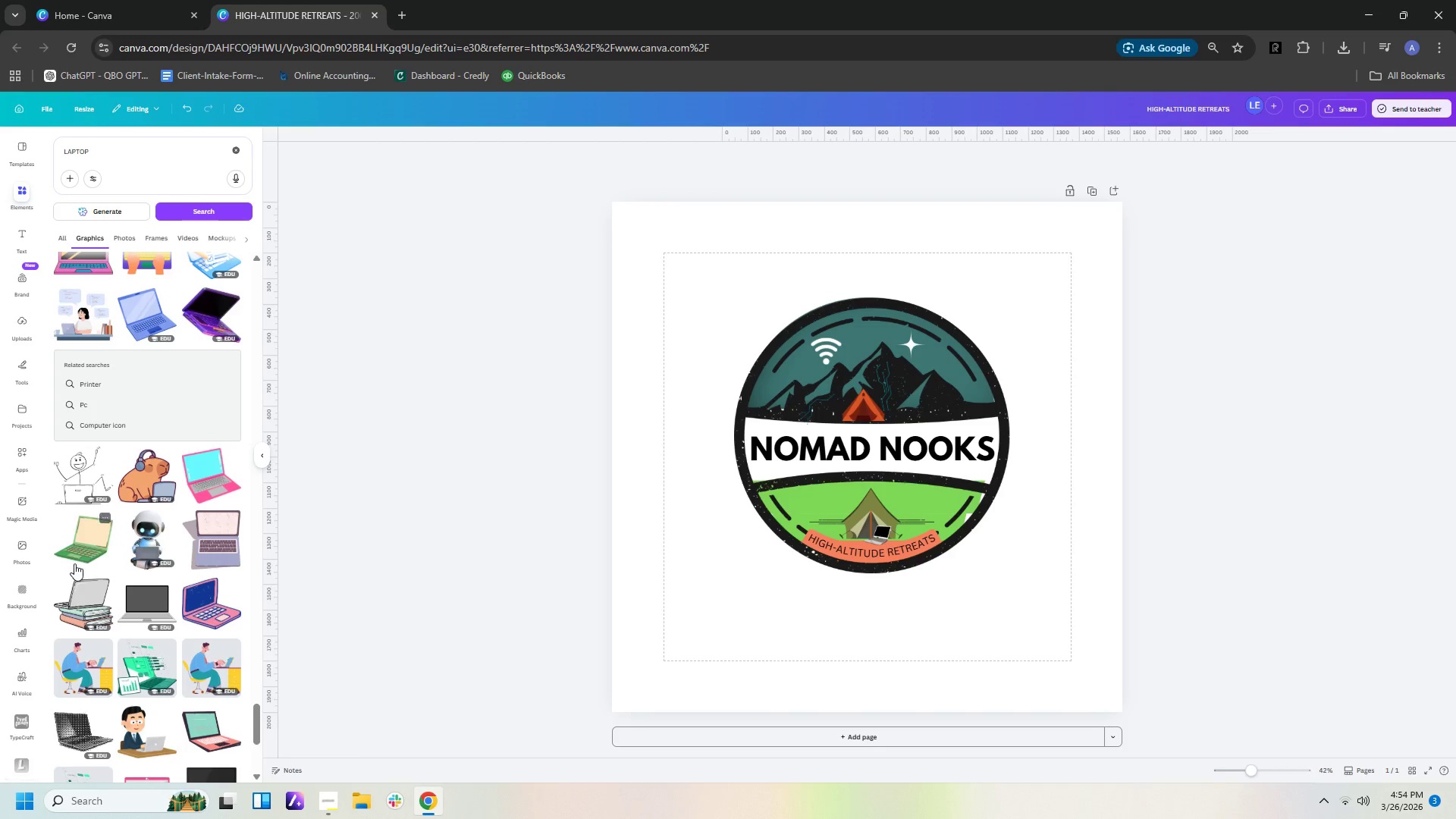 
left_click_drag(start_coordinate=[93, 550], to_coordinate=[85, 550])
 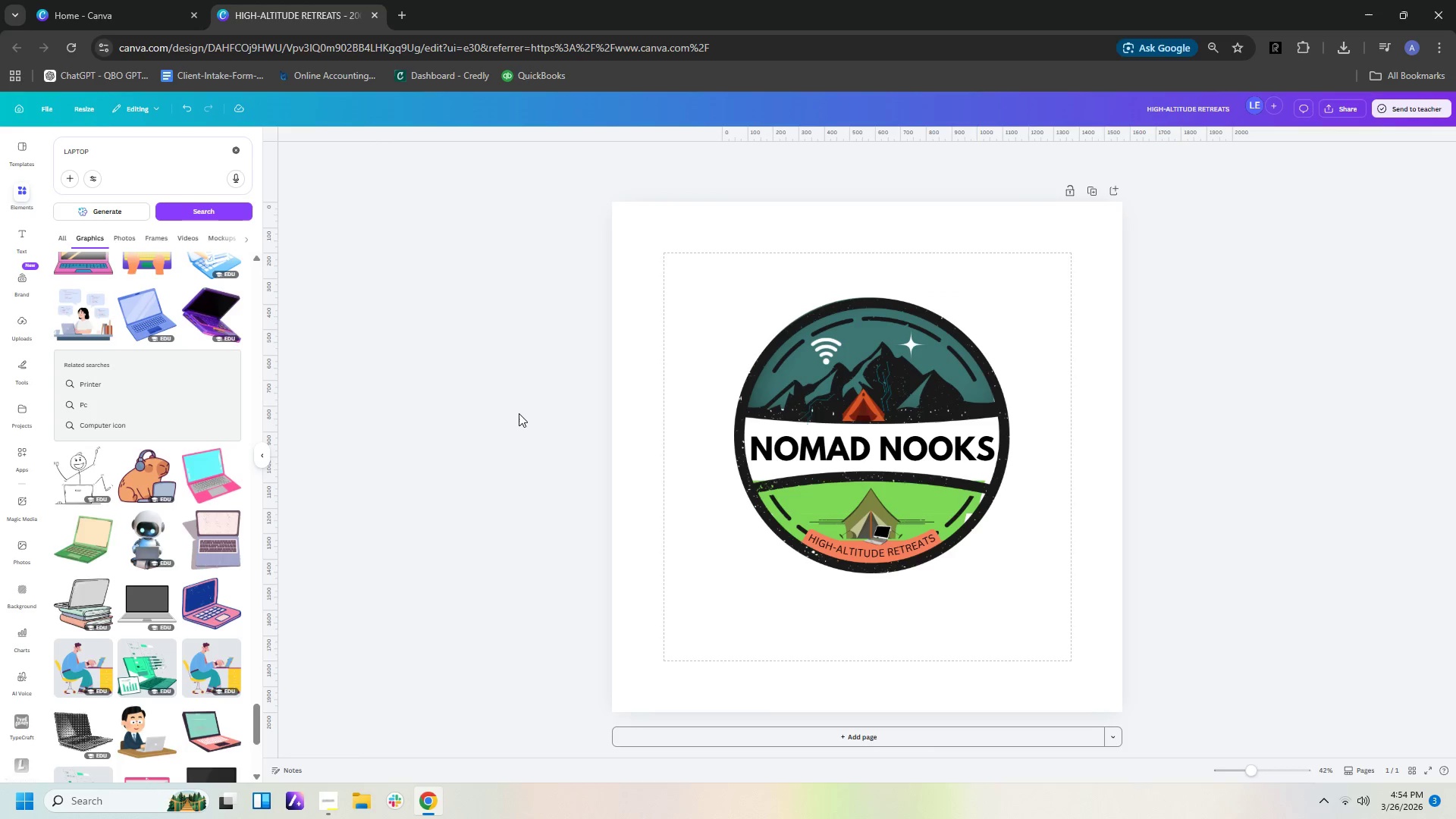 
left_click([85, 535])
 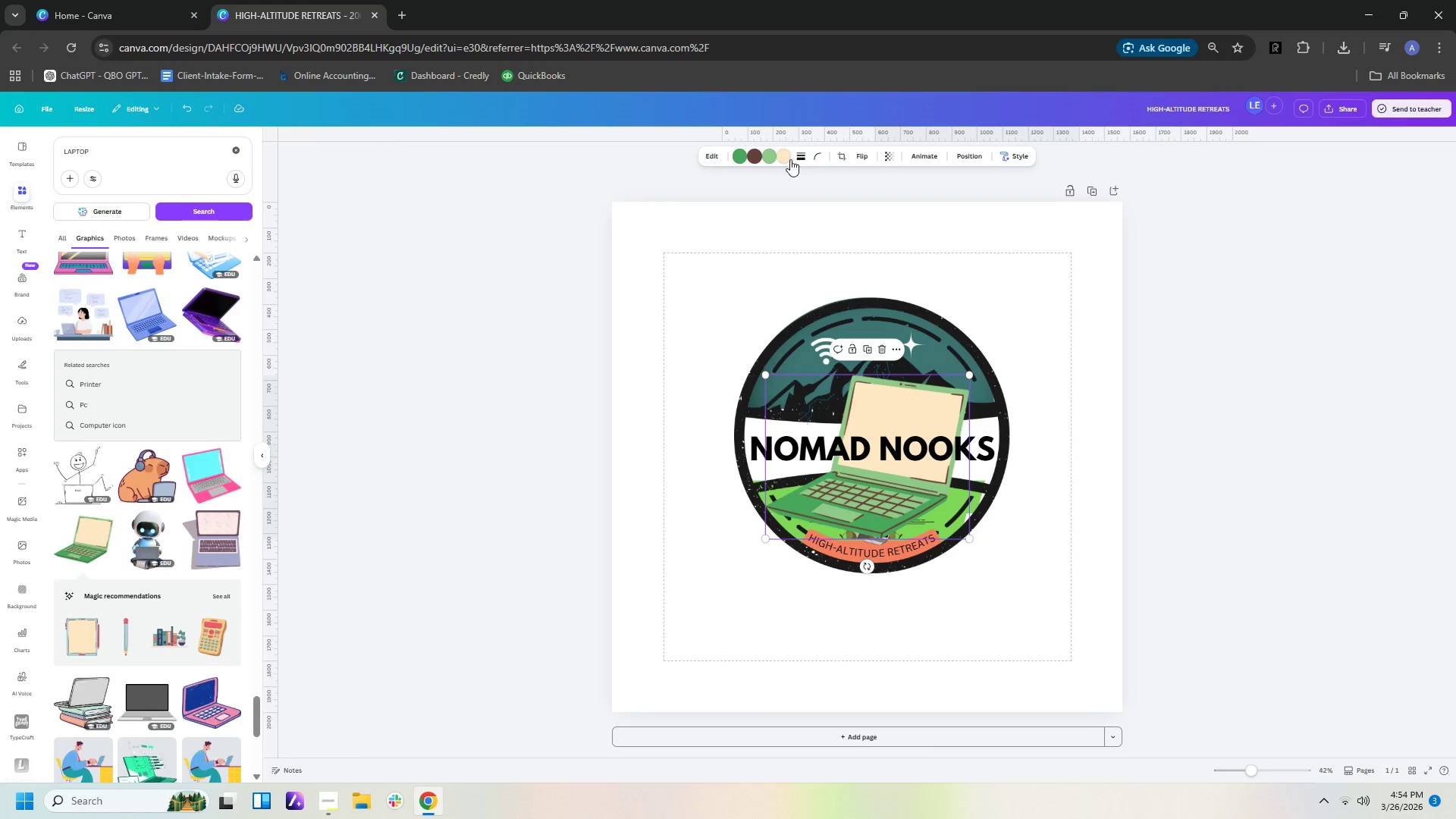 
left_click([766, 158])
 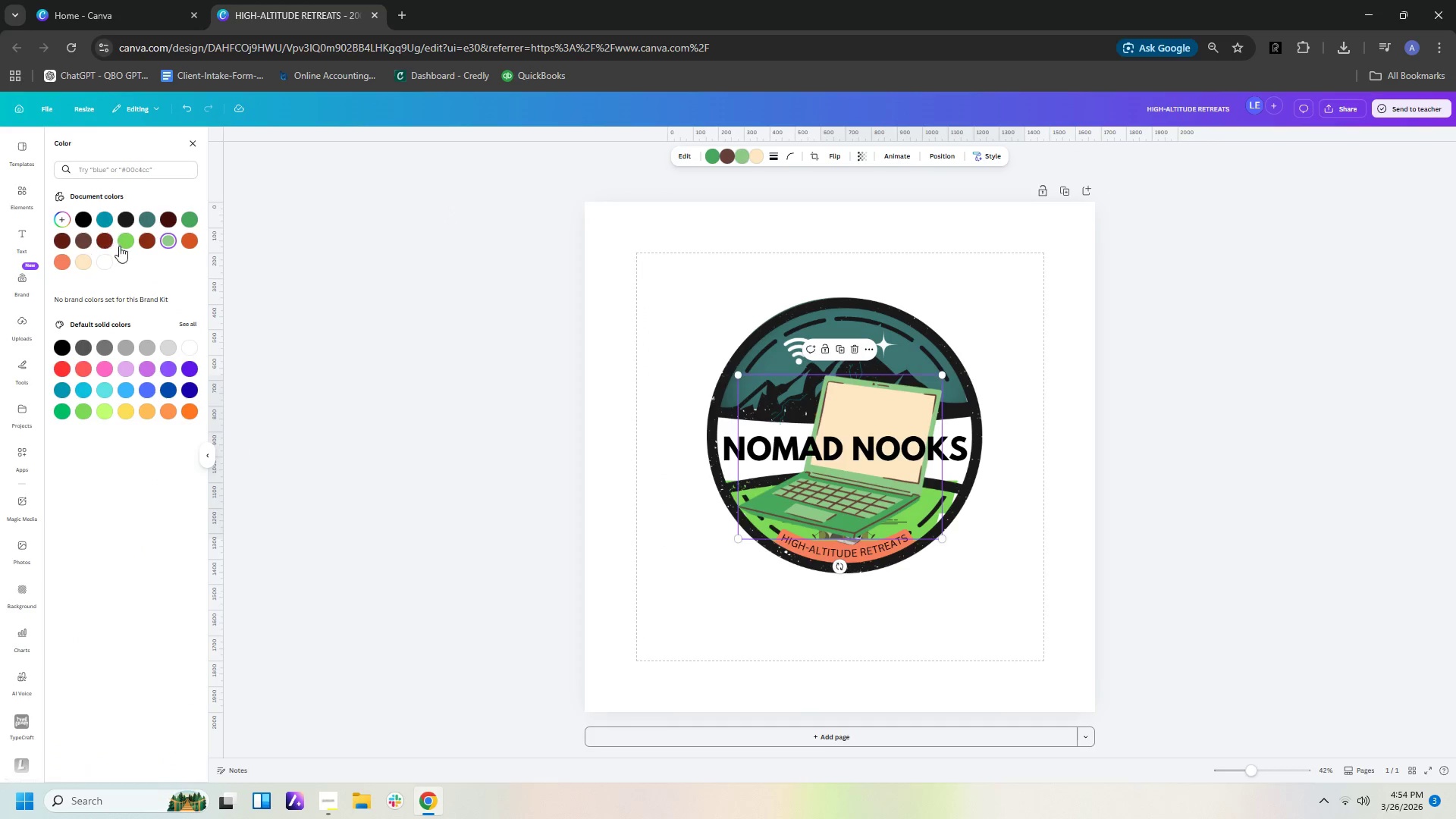 
left_click([104, 263])
 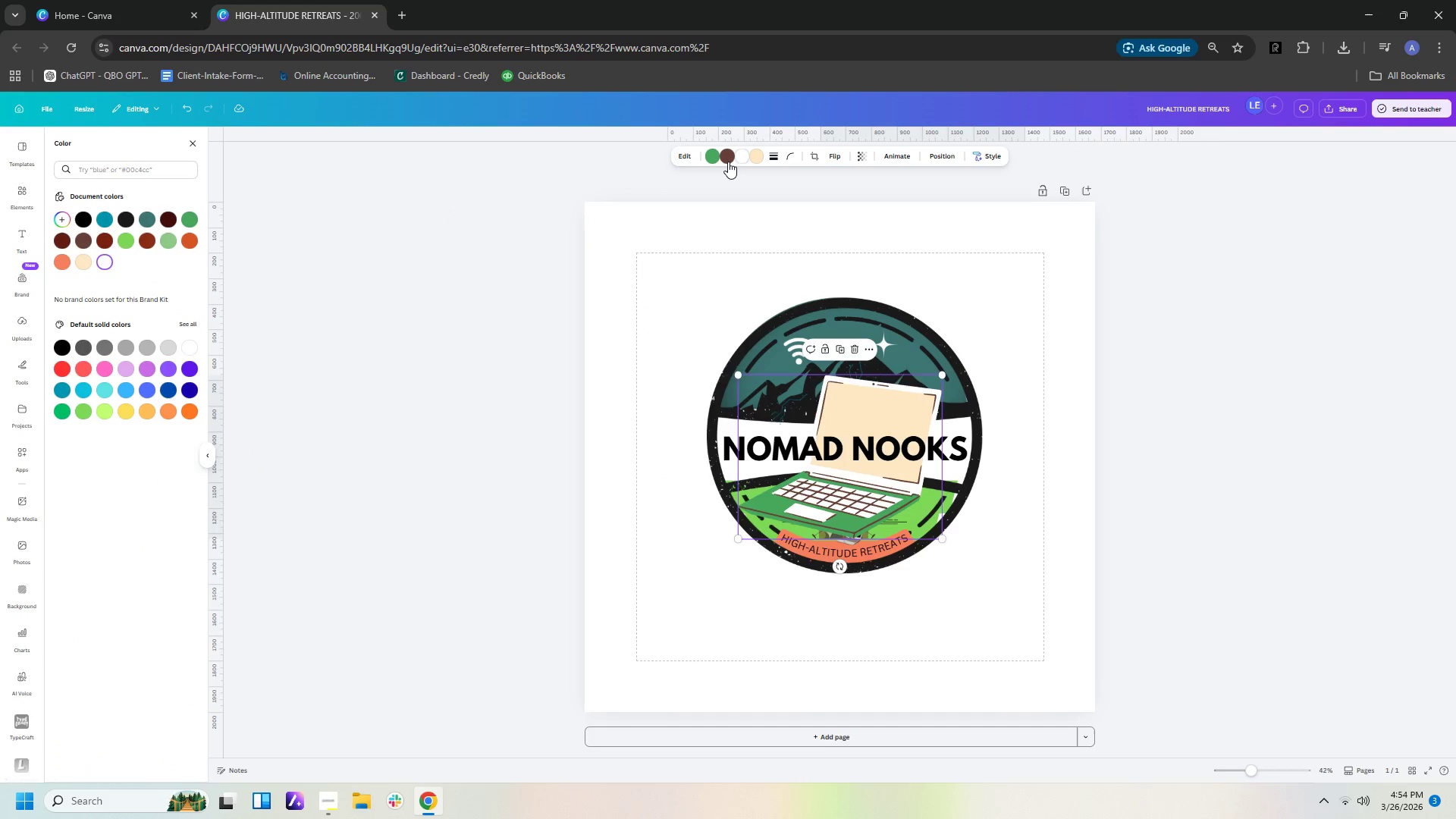 
left_click([713, 156])
 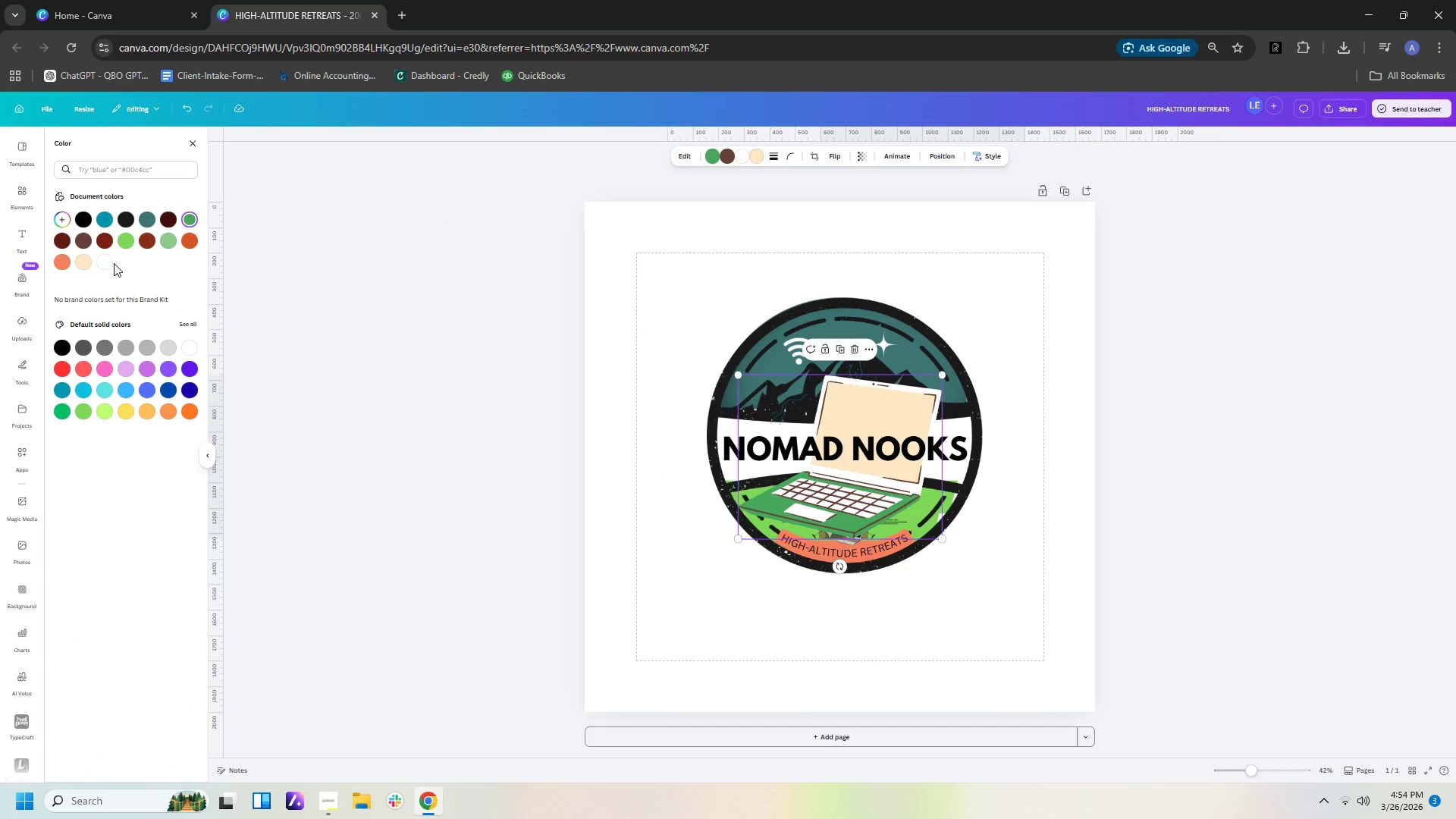 
left_click([106, 263])
 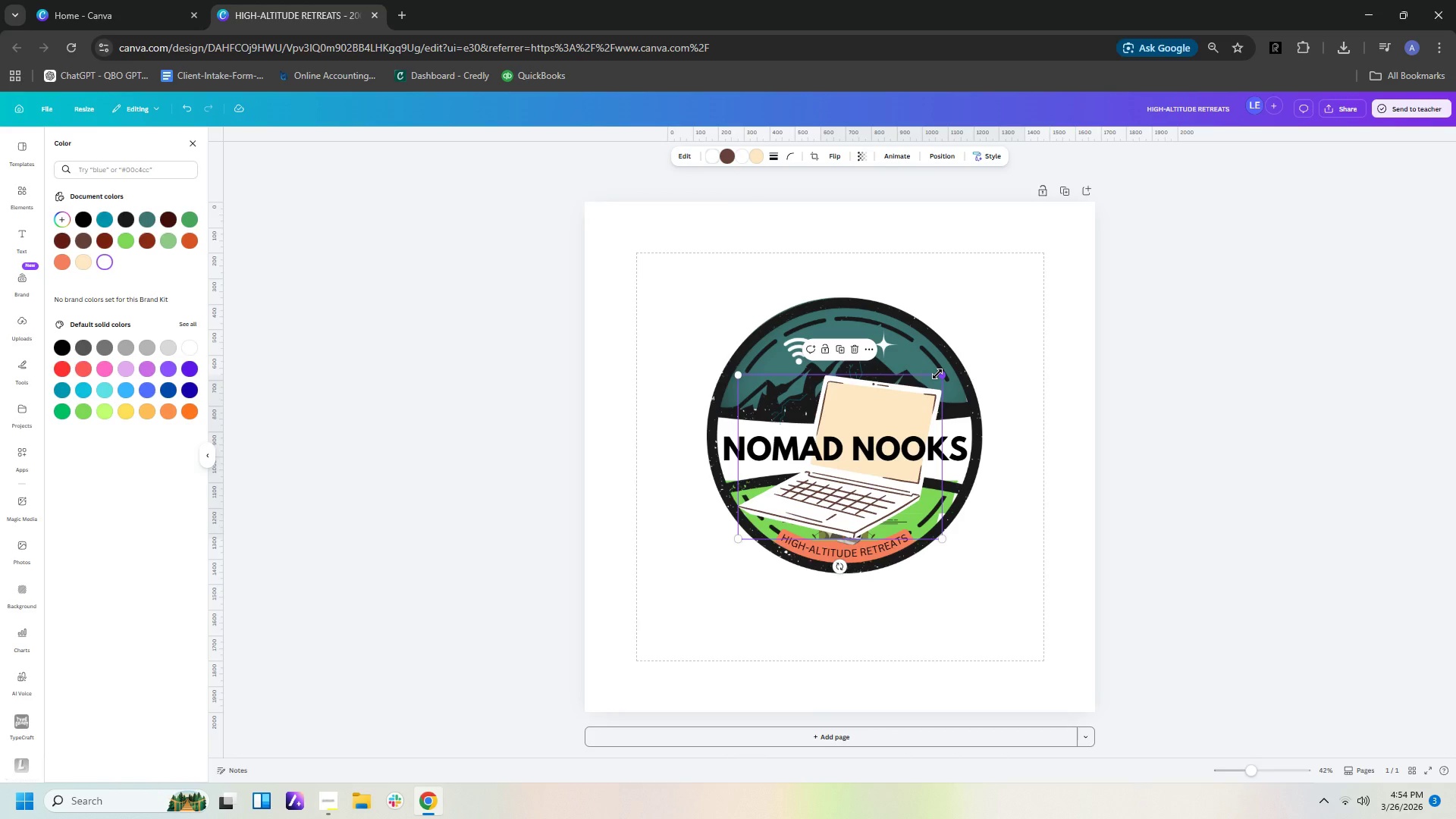 
left_click_drag(start_coordinate=[937, 374], to_coordinate=[761, 516])
 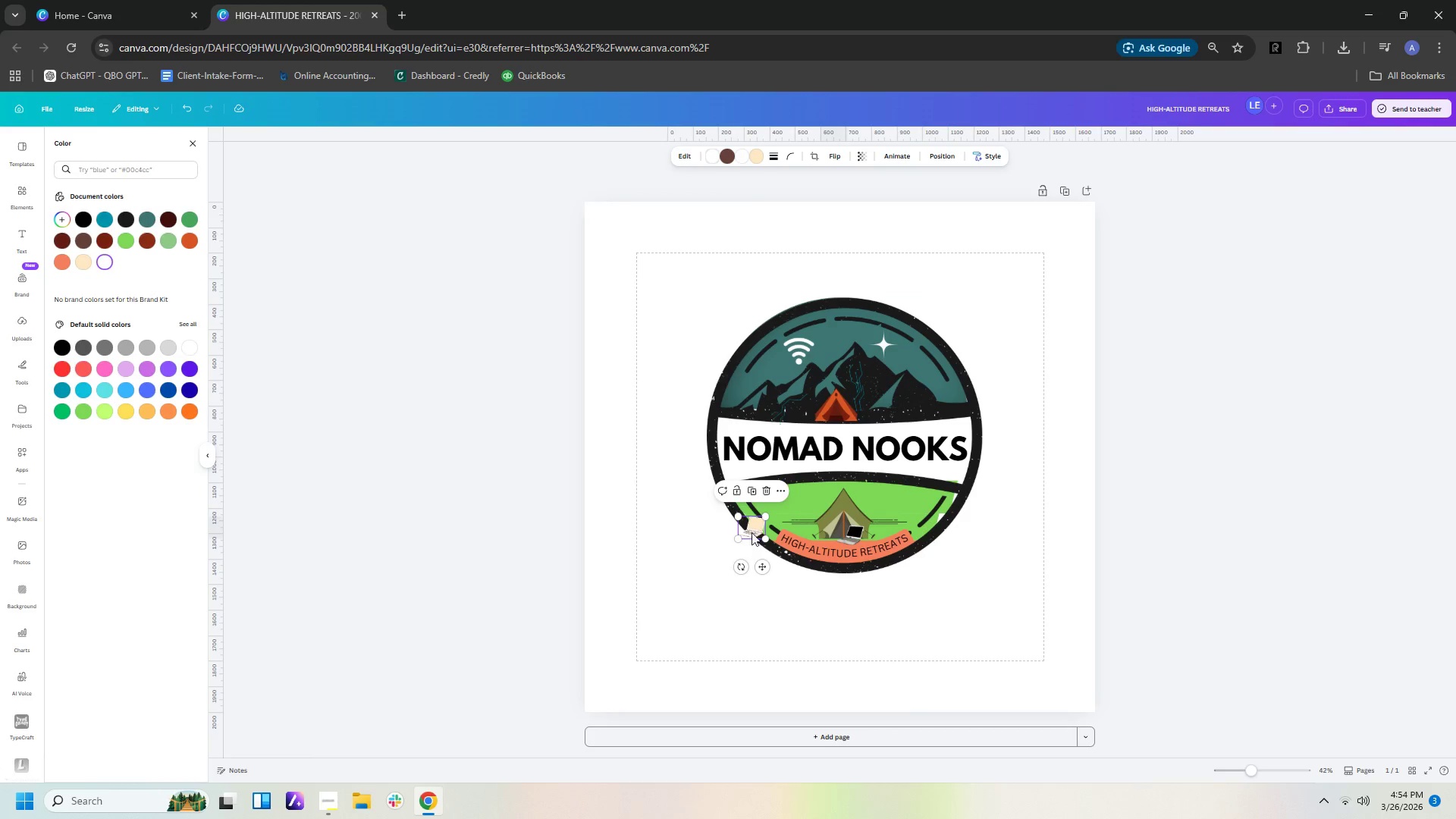 
left_click_drag(start_coordinate=[752, 529], to_coordinate=[845, 416])
 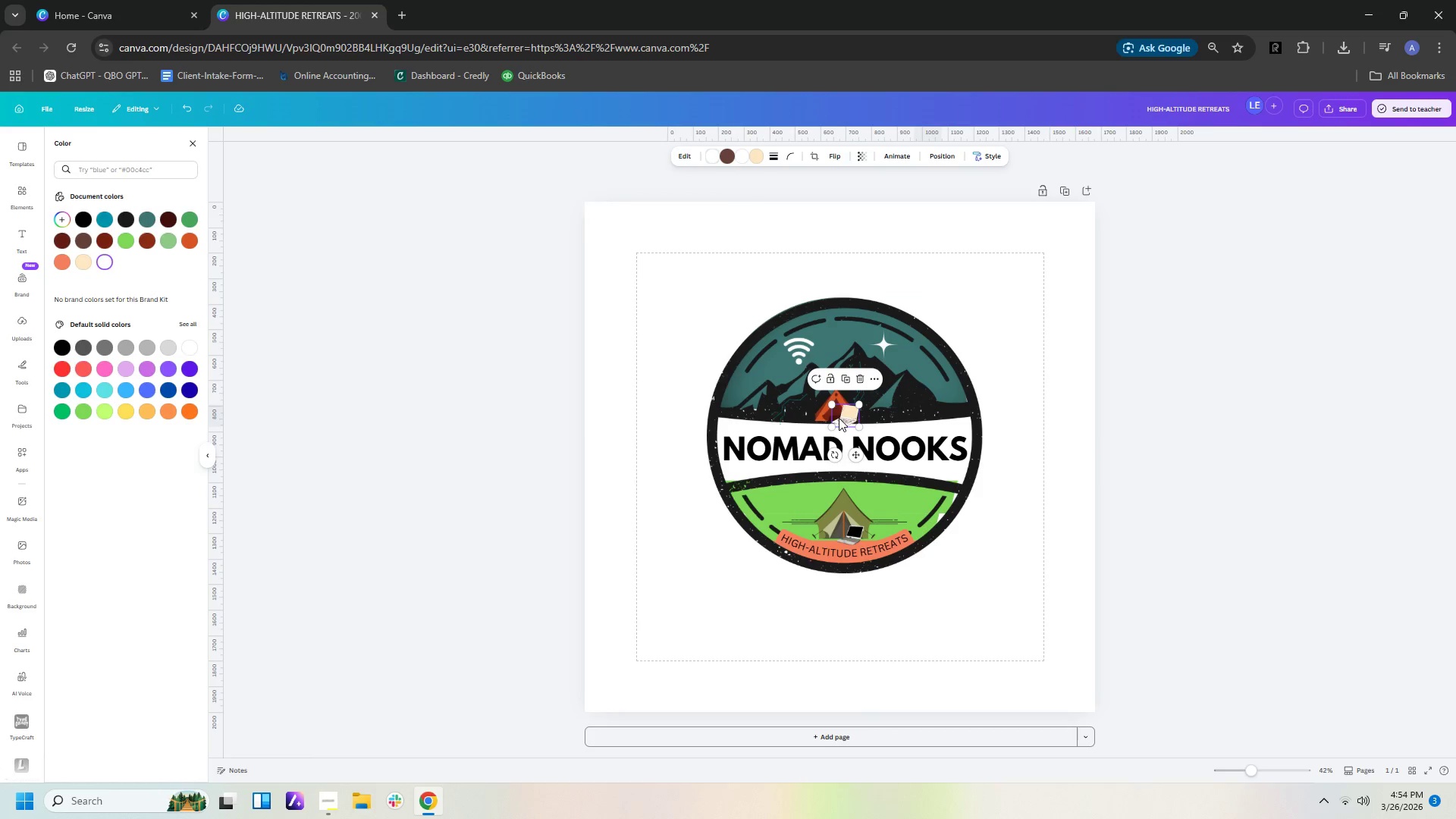 
left_click([839, 418])
 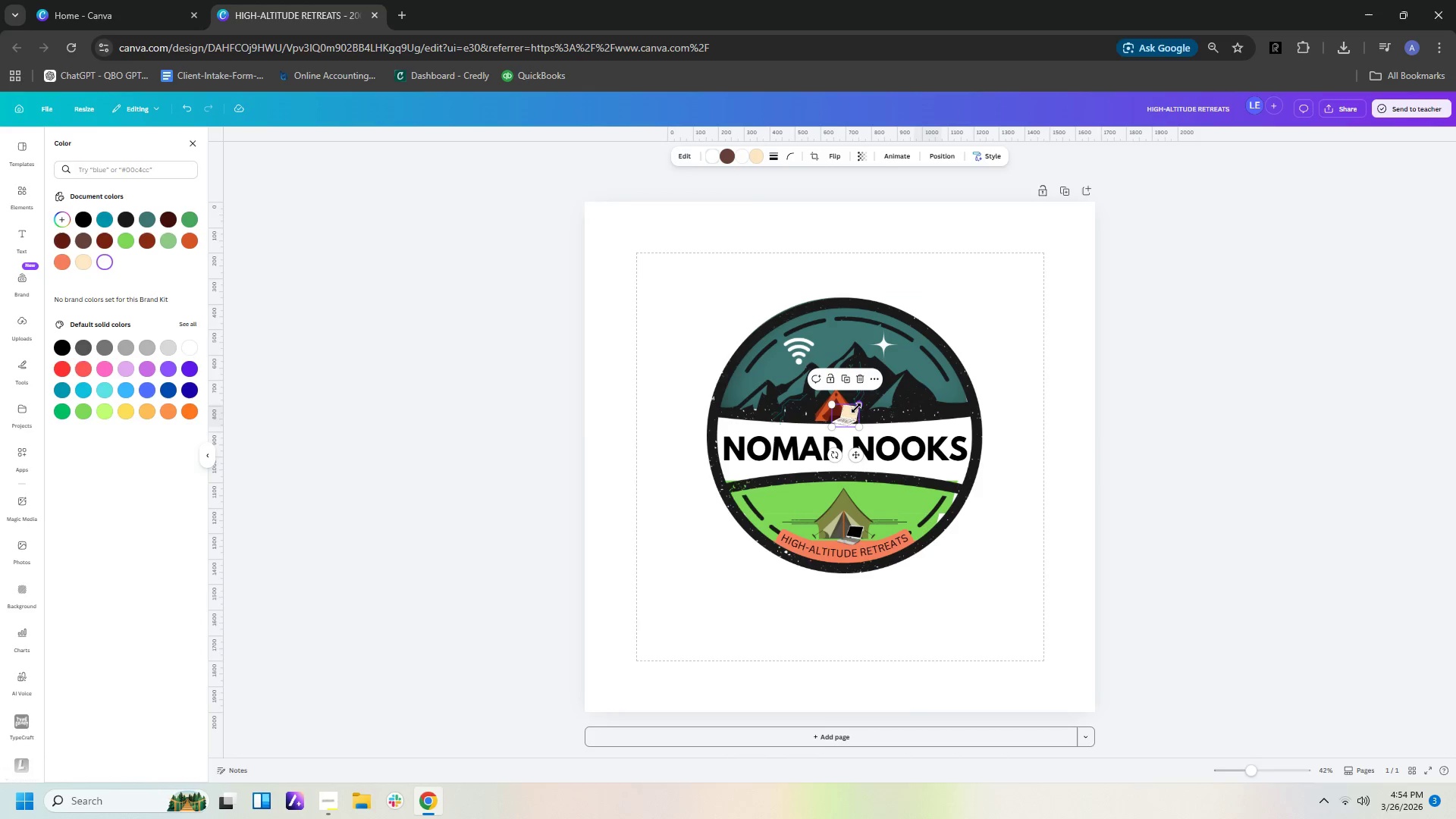 
left_click_drag(start_coordinate=[856, 406], to_coordinate=[846, 413])
 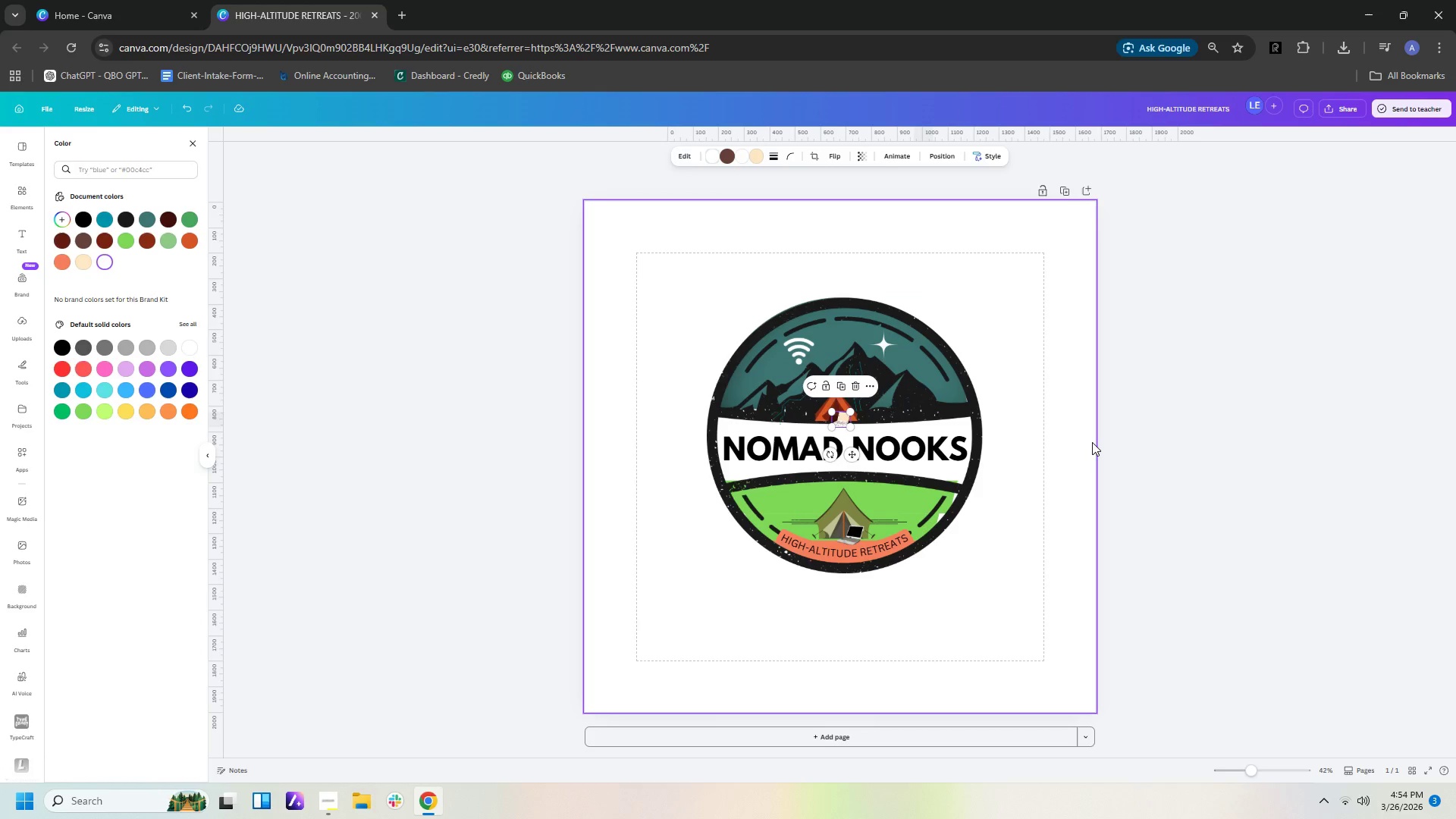 
left_click([1092, 442])
 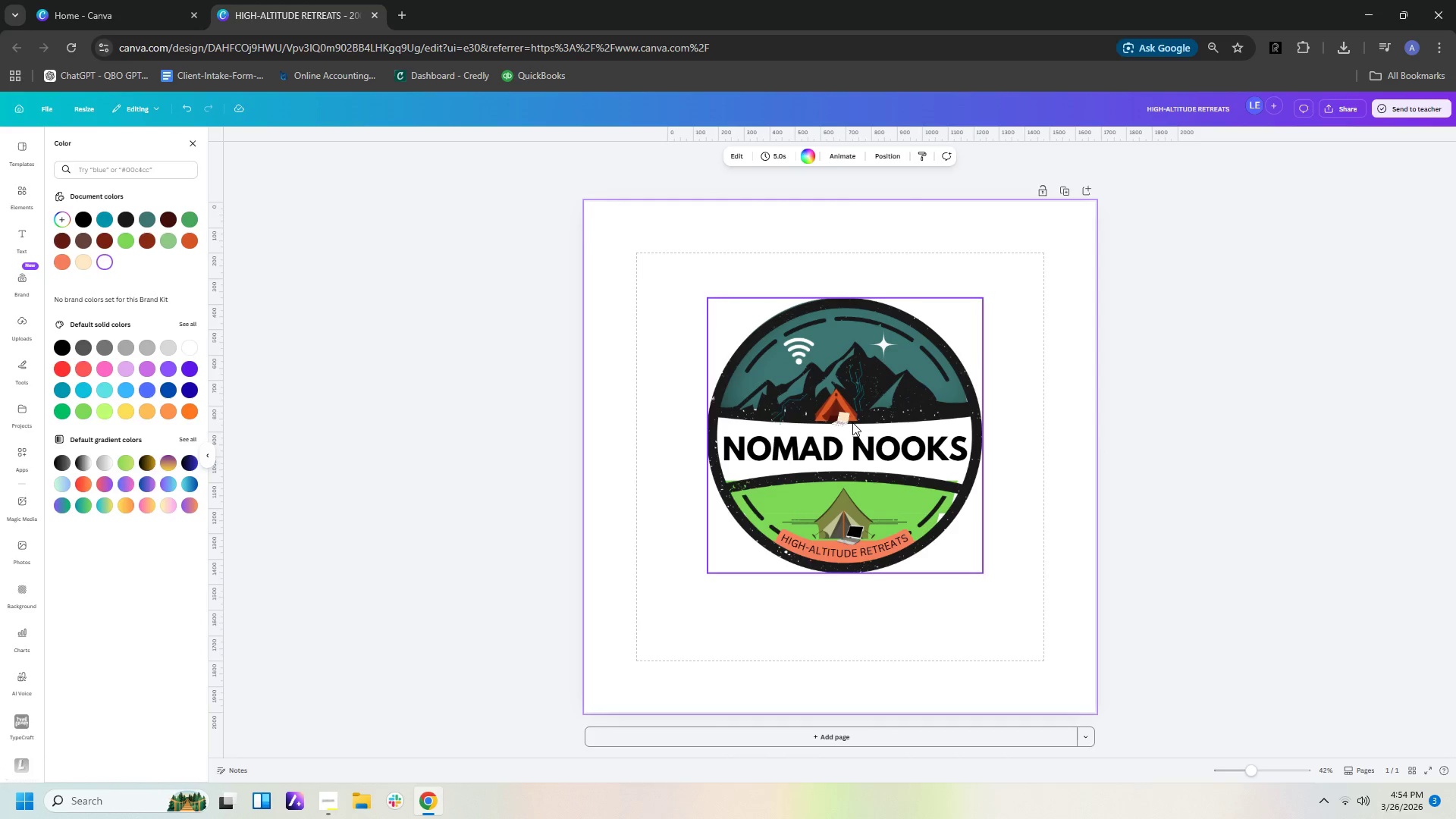 
left_click([843, 416])
 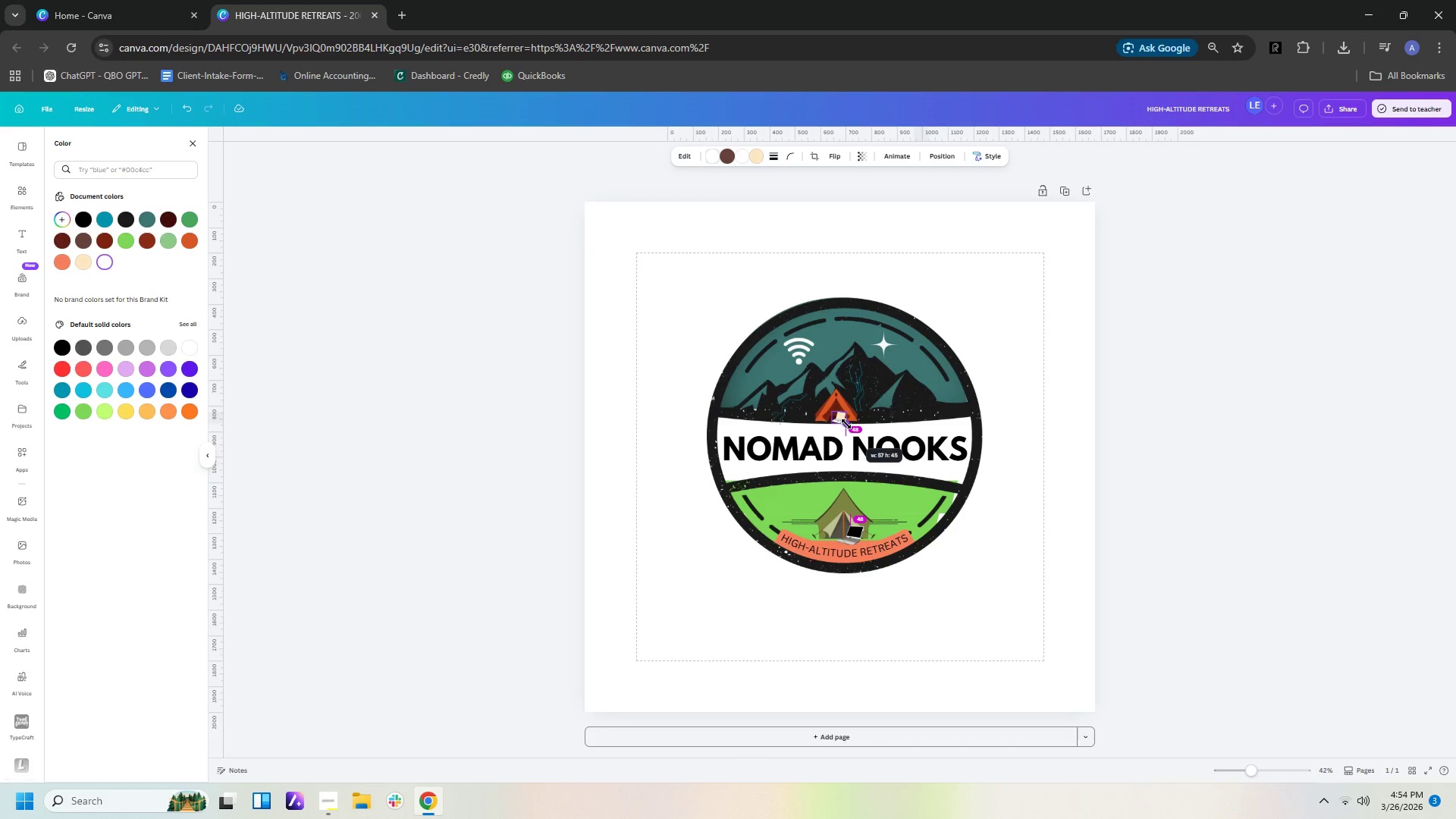 
left_click([1213, 489])
 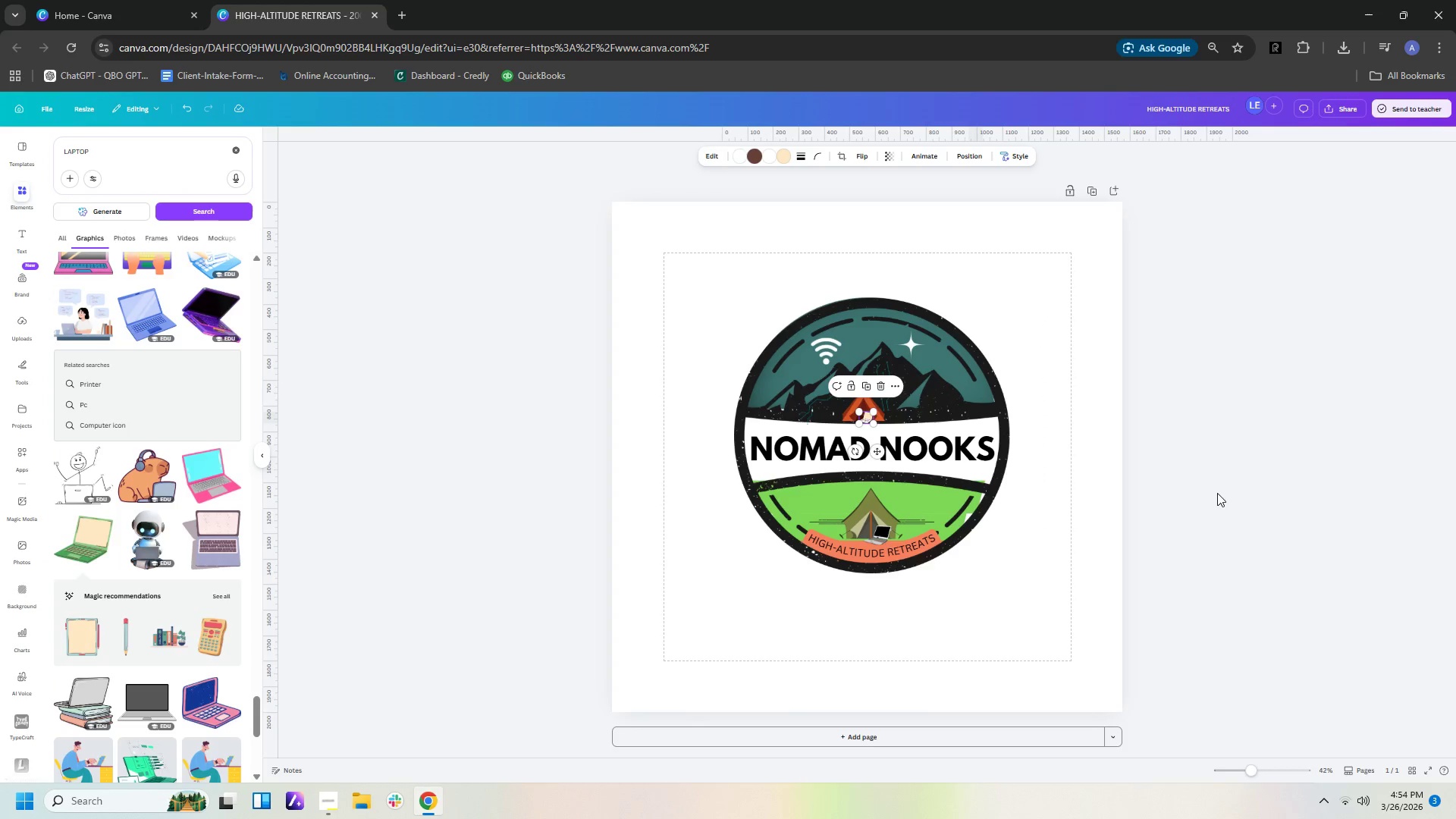 
left_click([1217, 493])
 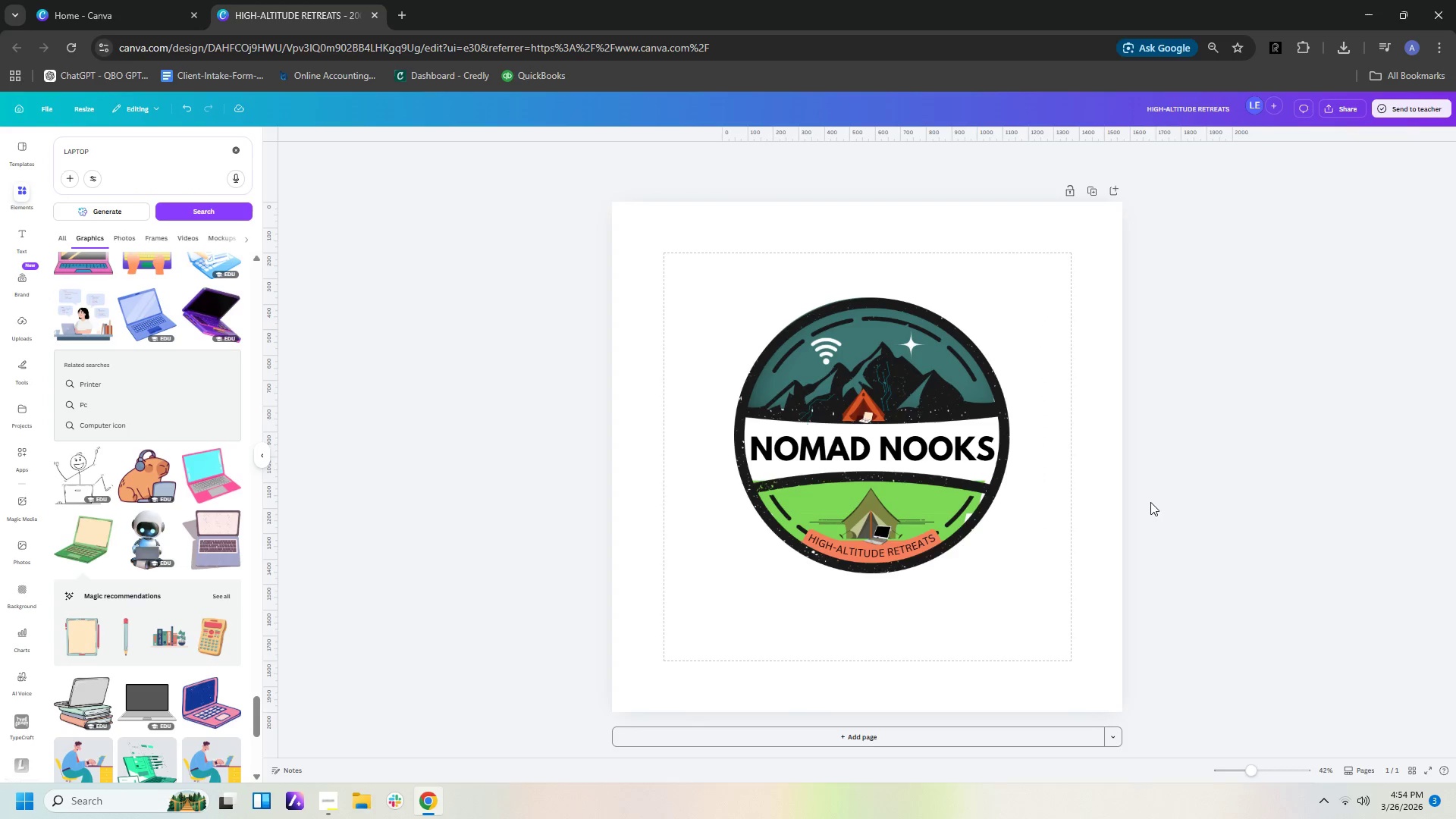 
wait(7.0)
 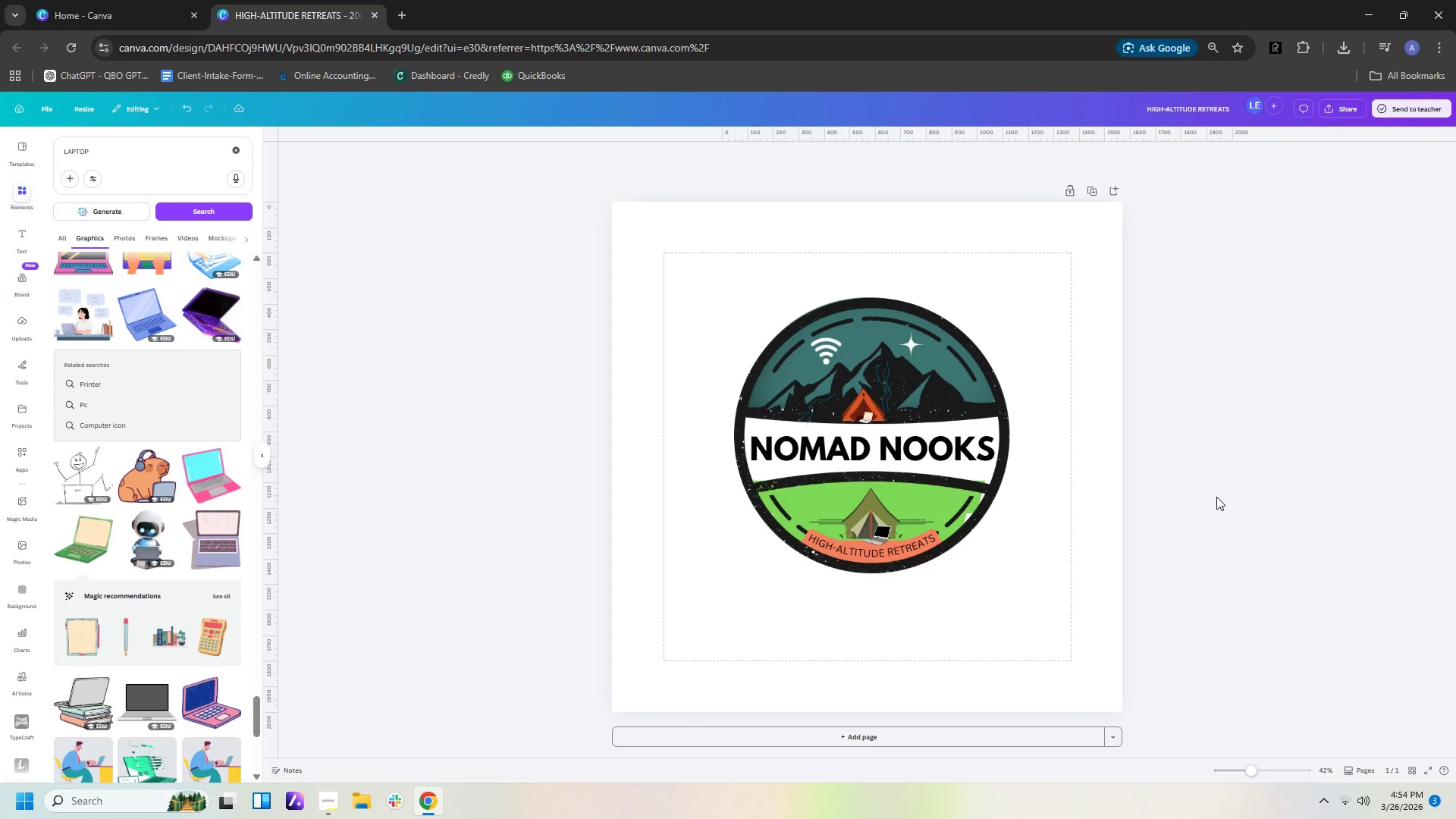 
left_click([875, 503])
 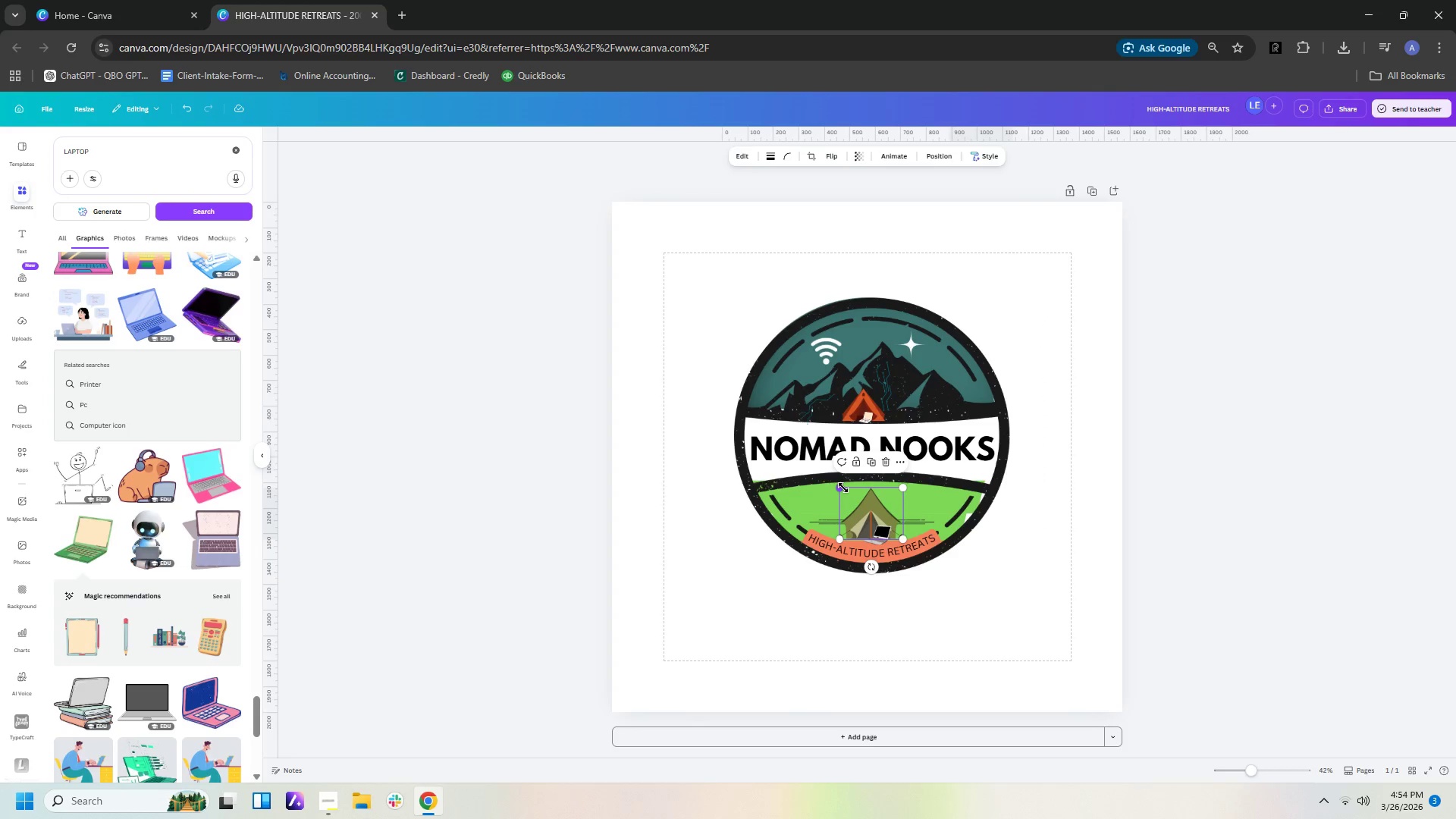 
left_click_drag(start_coordinate=[843, 488], to_coordinate=[802, 466])
 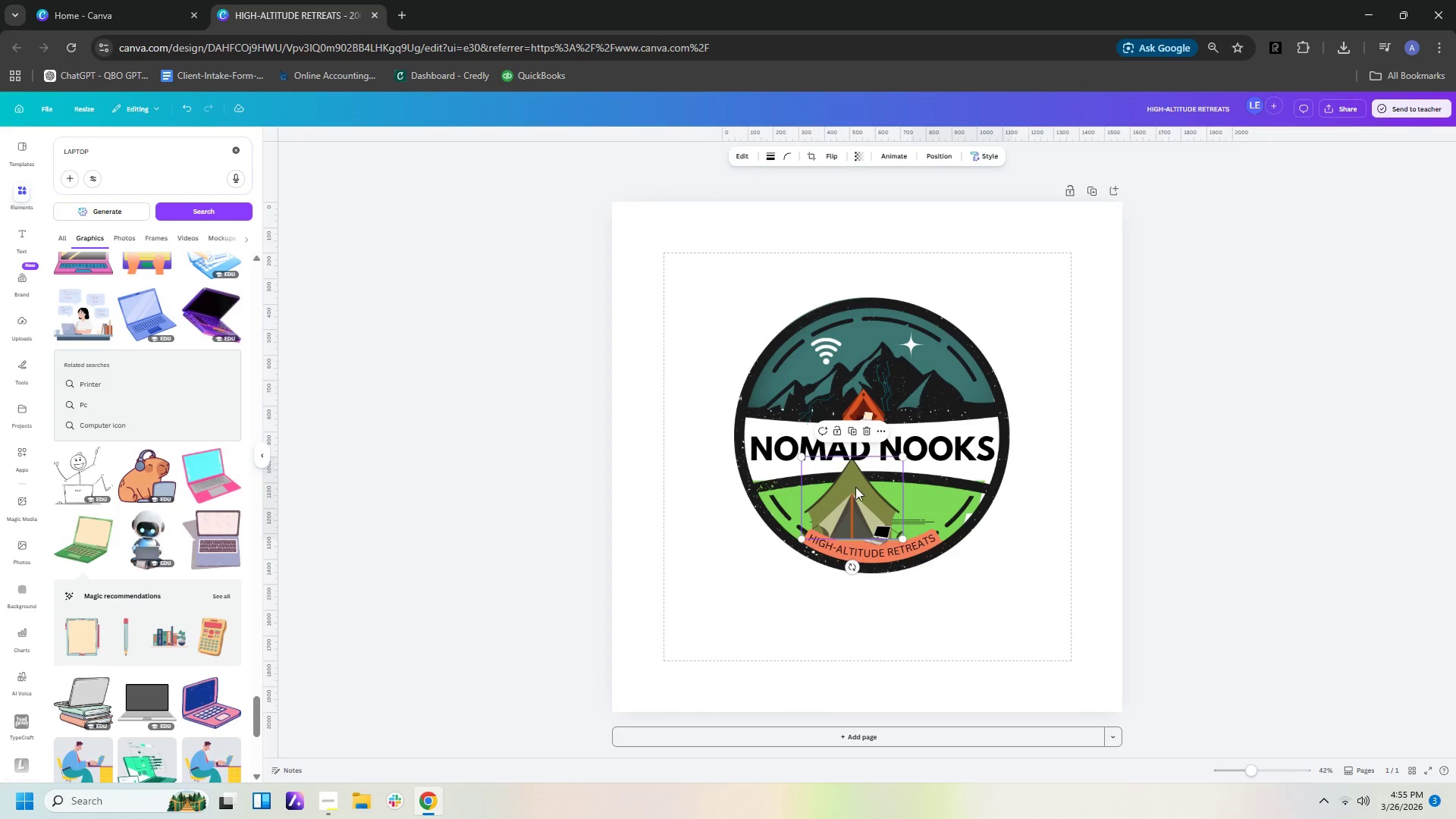 
left_click_drag(start_coordinate=[857, 487], to_coordinate=[877, 488])
 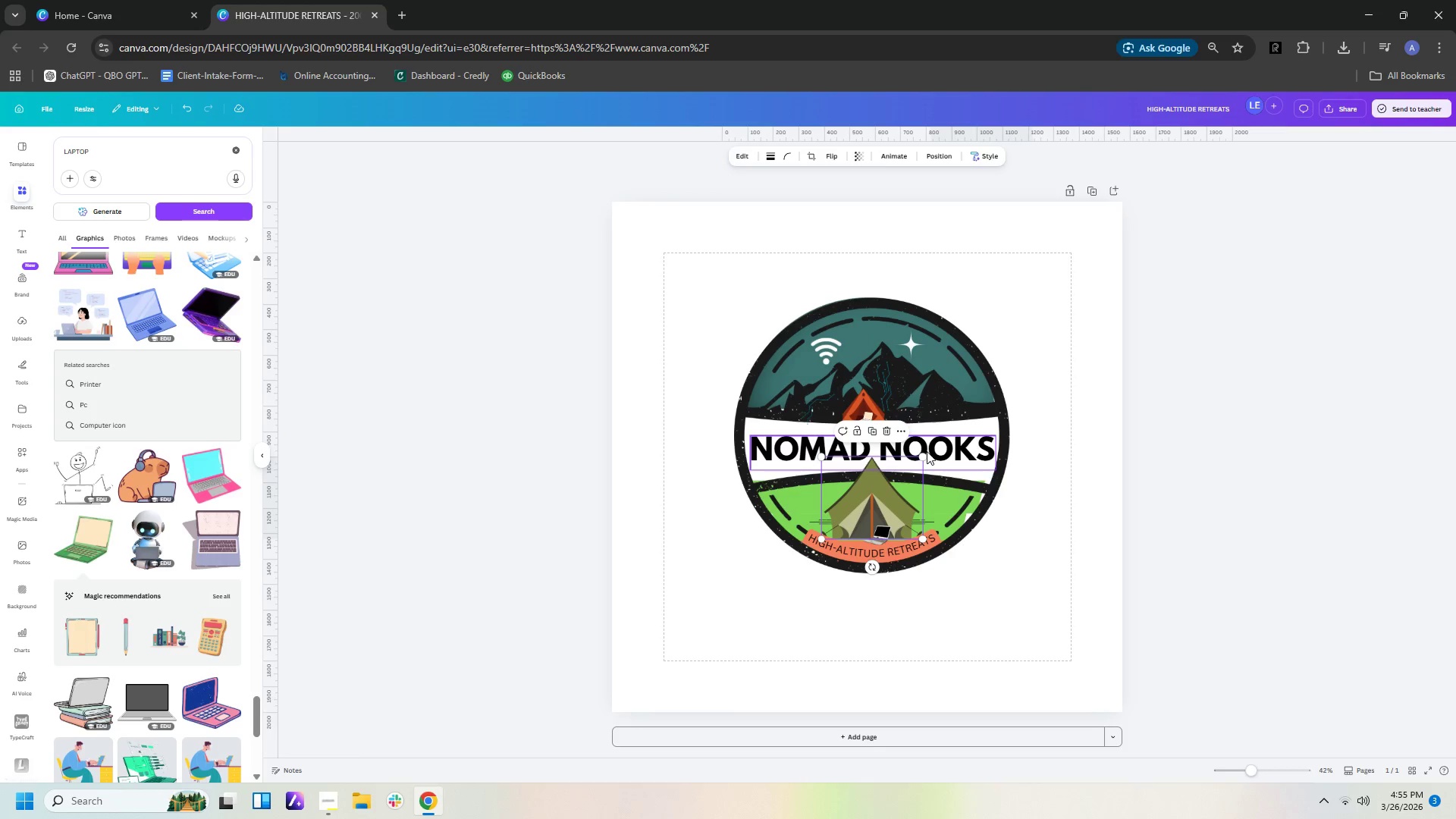 
left_click_drag(start_coordinate=[923, 455], to_coordinate=[915, 461])
 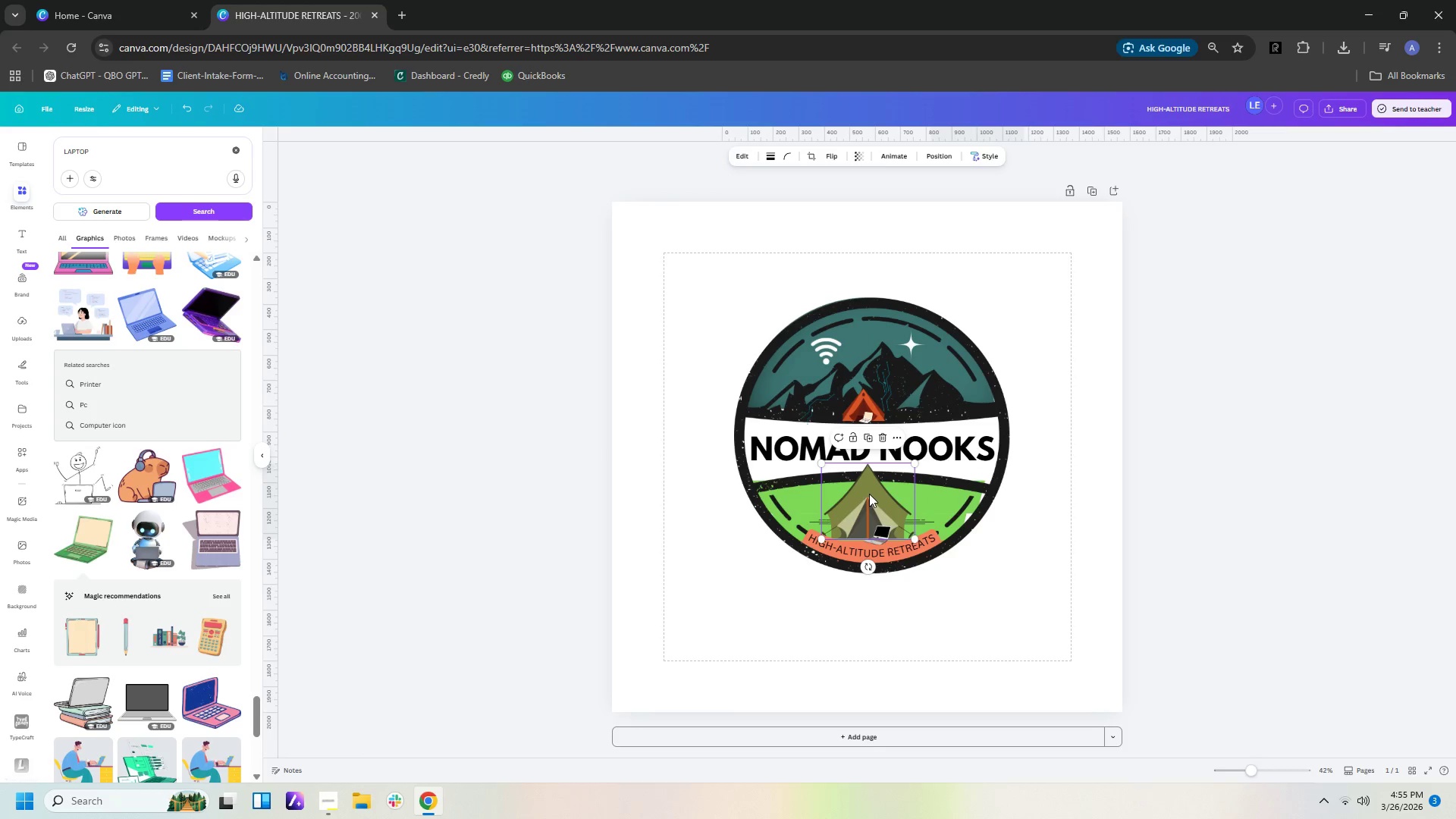 
left_click_drag(start_coordinate=[869, 494], to_coordinate=[873, 493])
 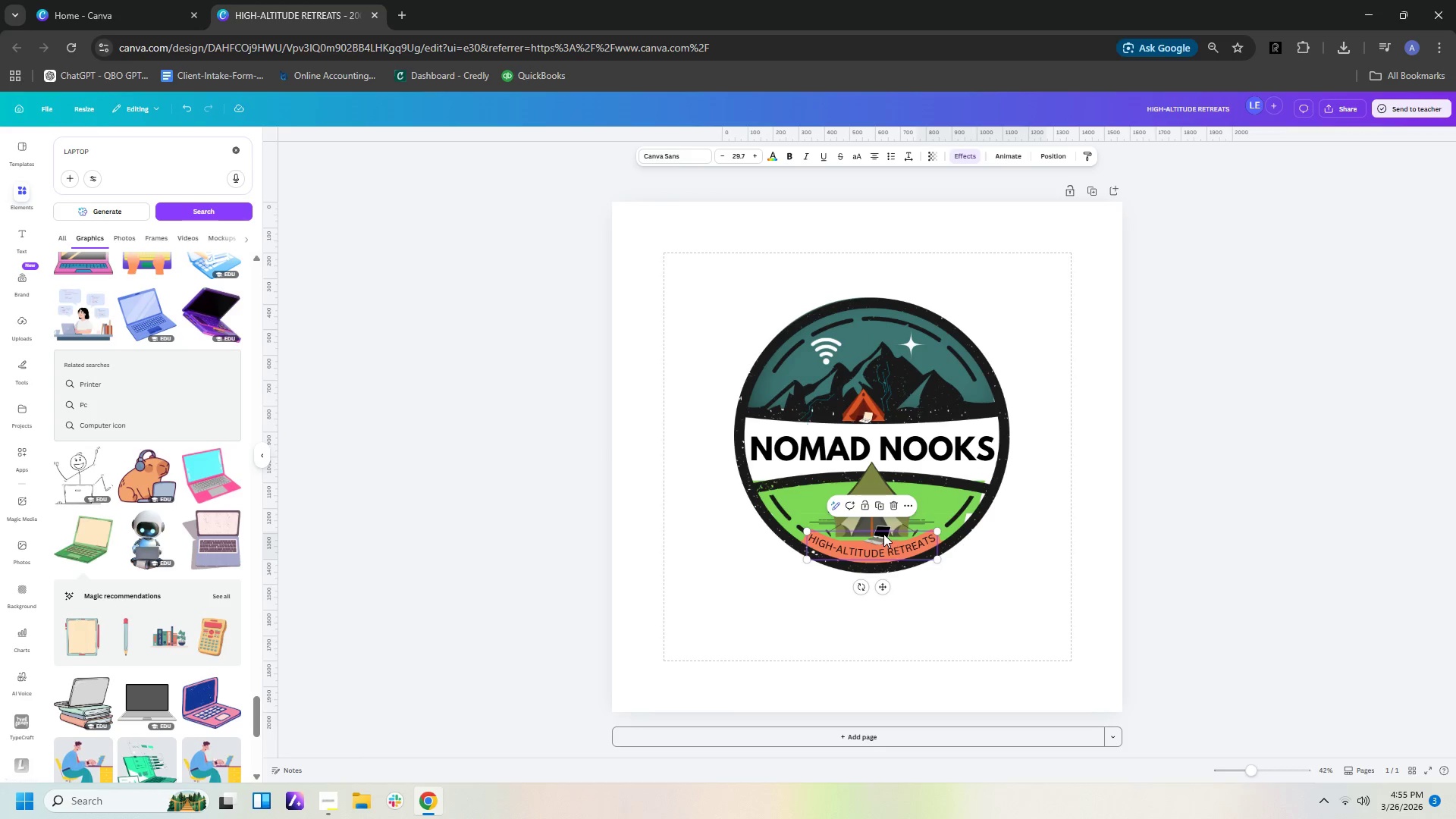 
left_click_drag(start_coordinate=[883, 529], to_coordinate=[883, 526])
 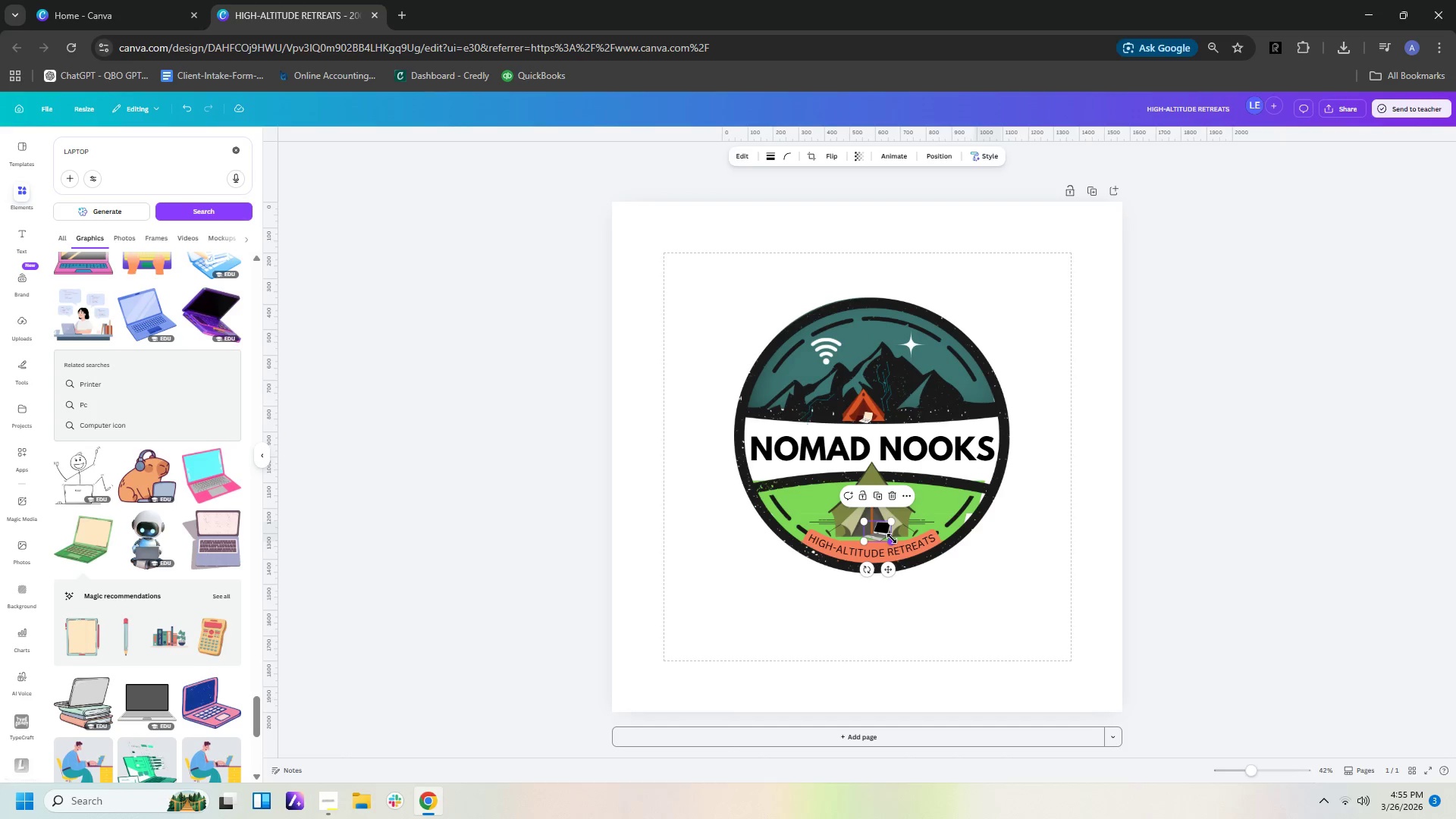 
left_click_drag(start_coordinate=[892, 538], to_coordinate=[896, 542])
 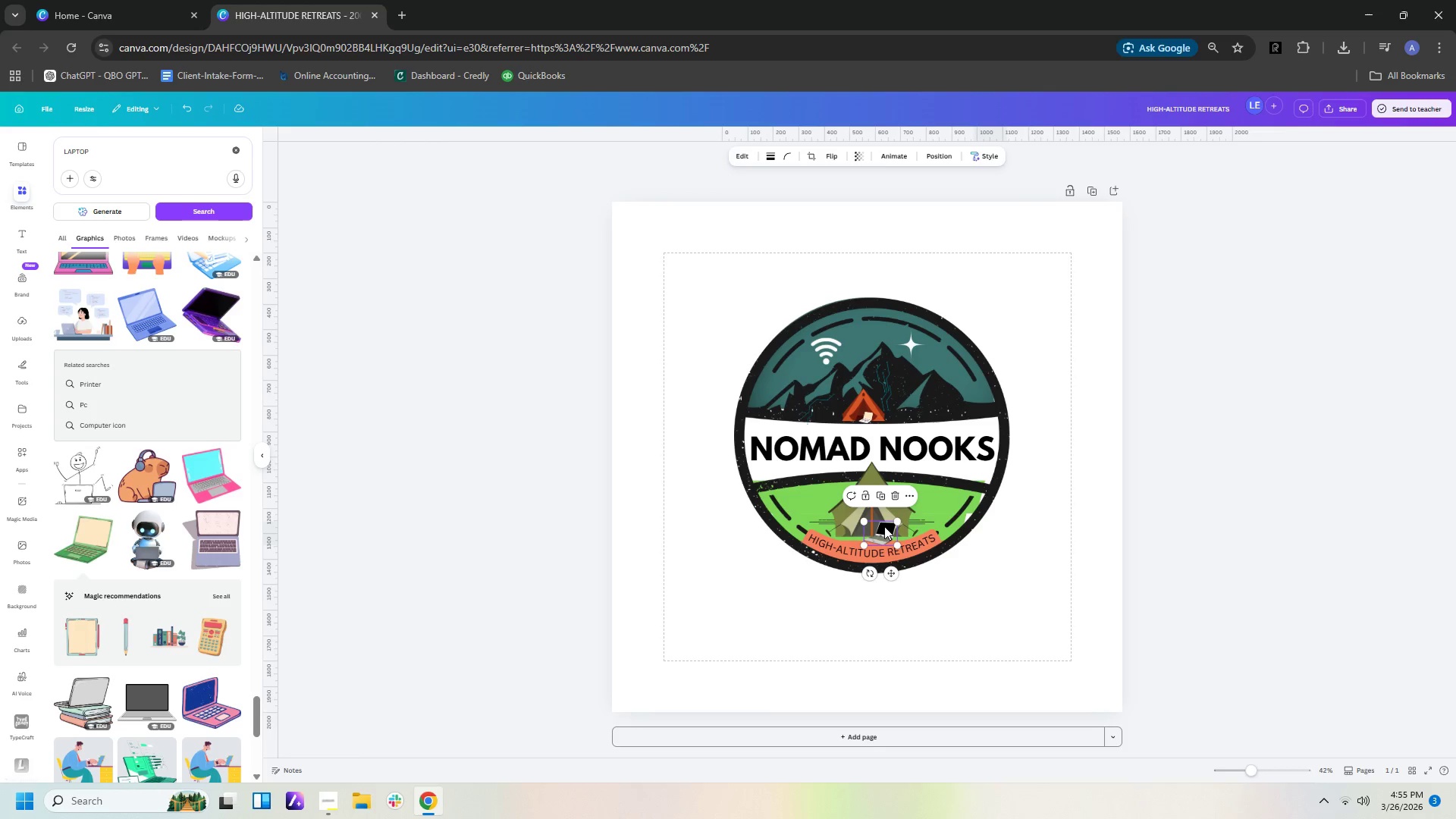 
left_click_drag(start_coordinate=[884, 526], to_coordinate=[879, 522])
 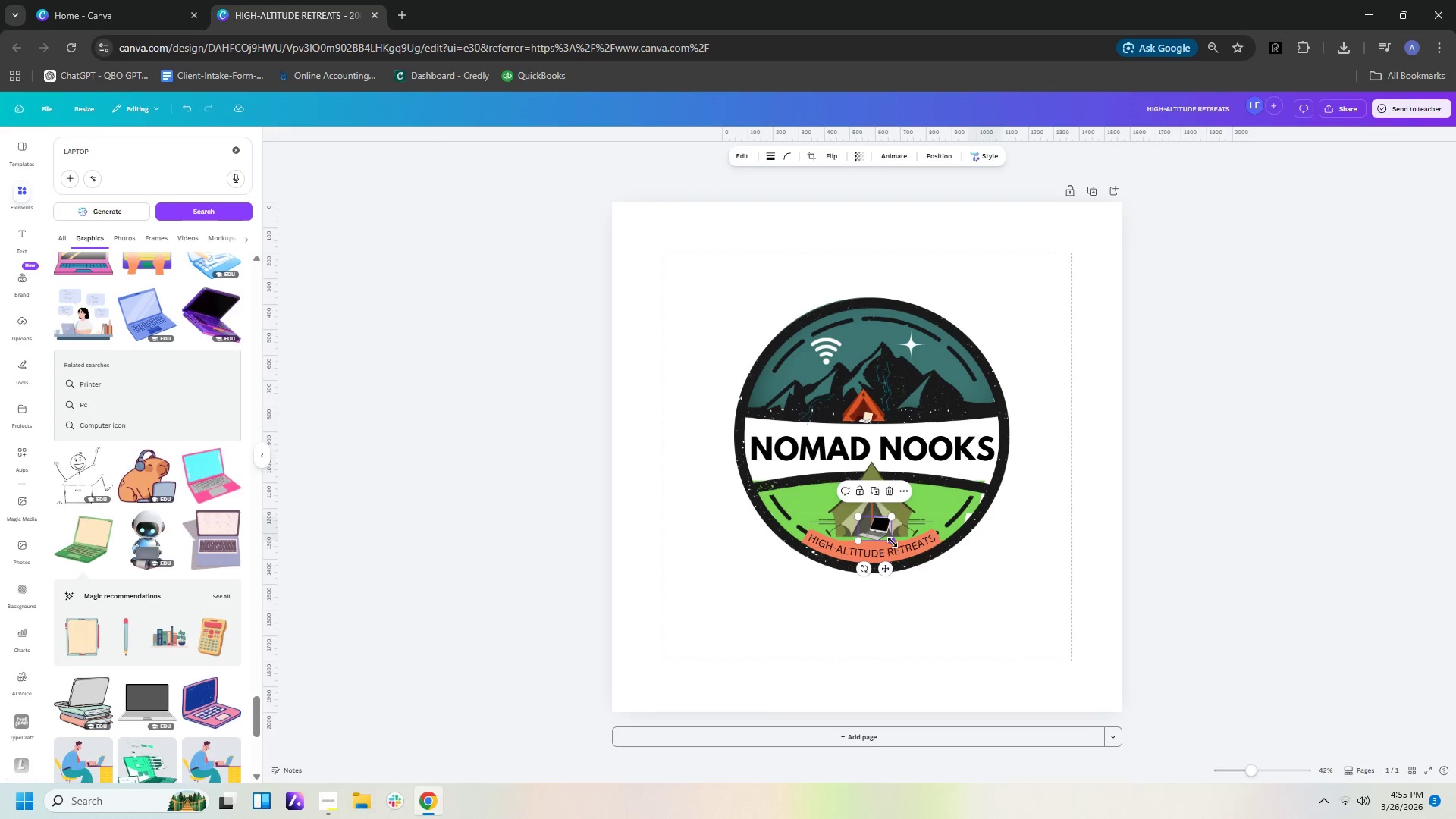 
left_click_drag(start_coordinate=[892, 541], to_coordinate=[897, 542])
 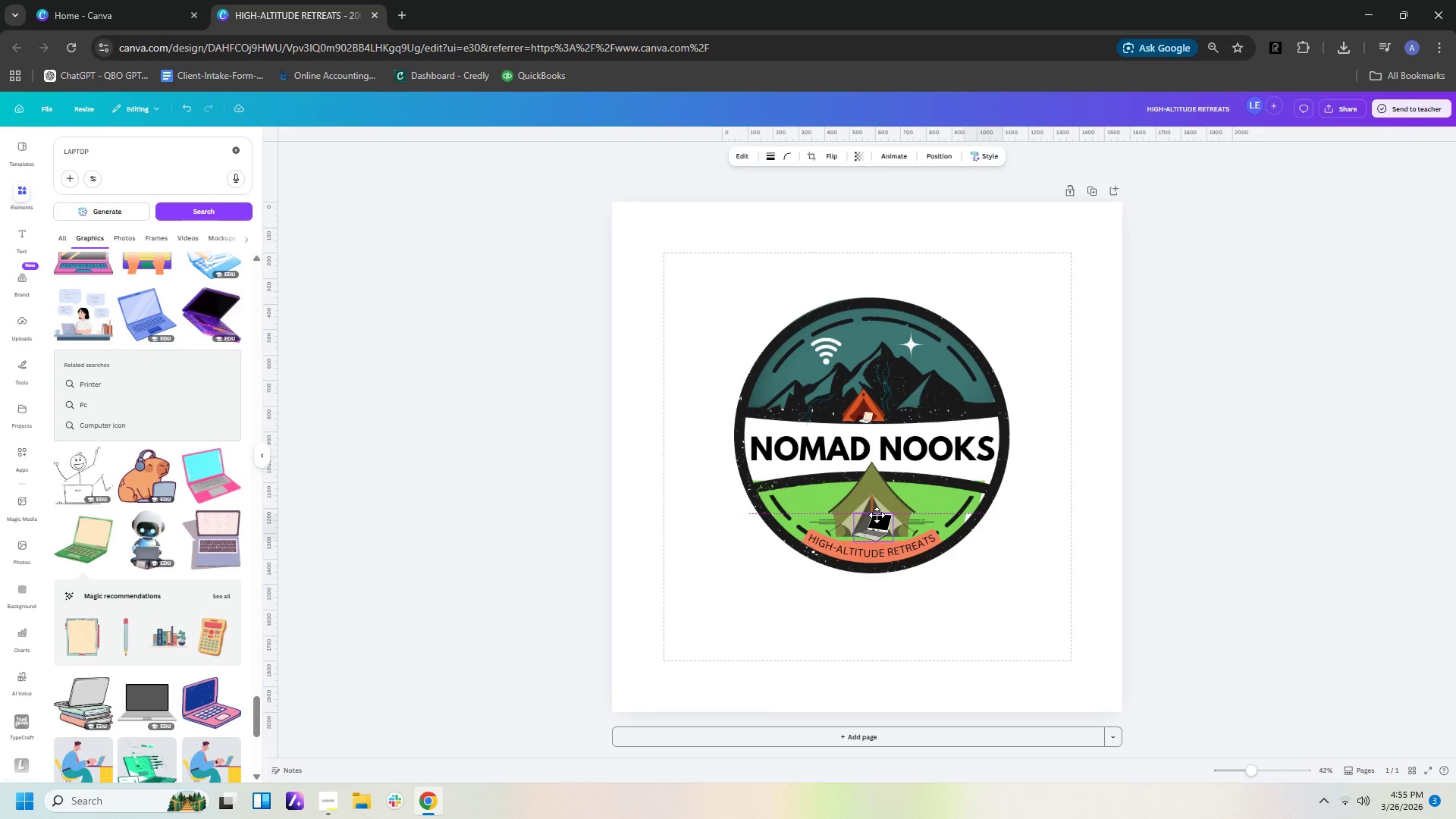 
left_click([880, 518])
 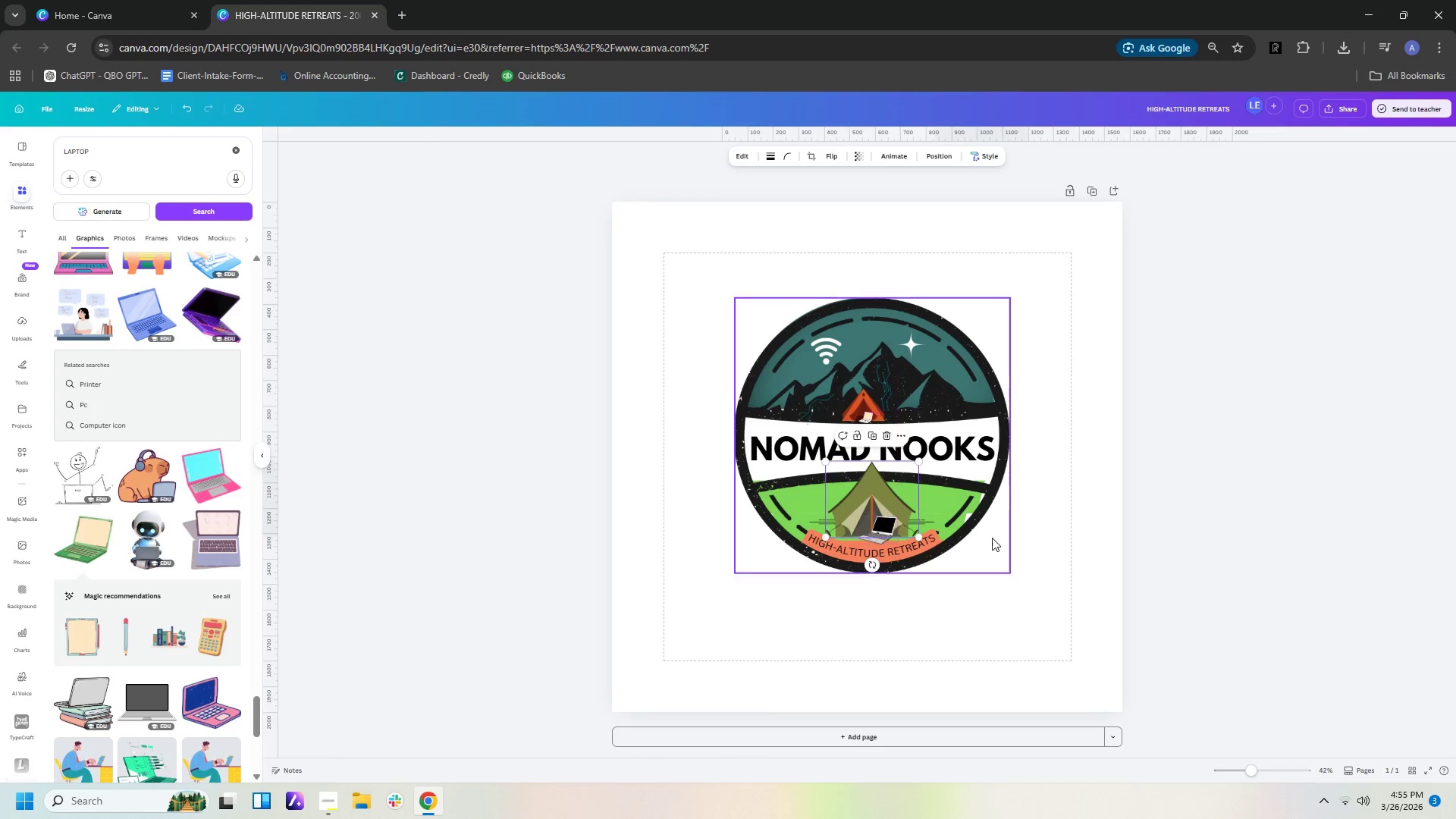 
left_click([992, 538])
 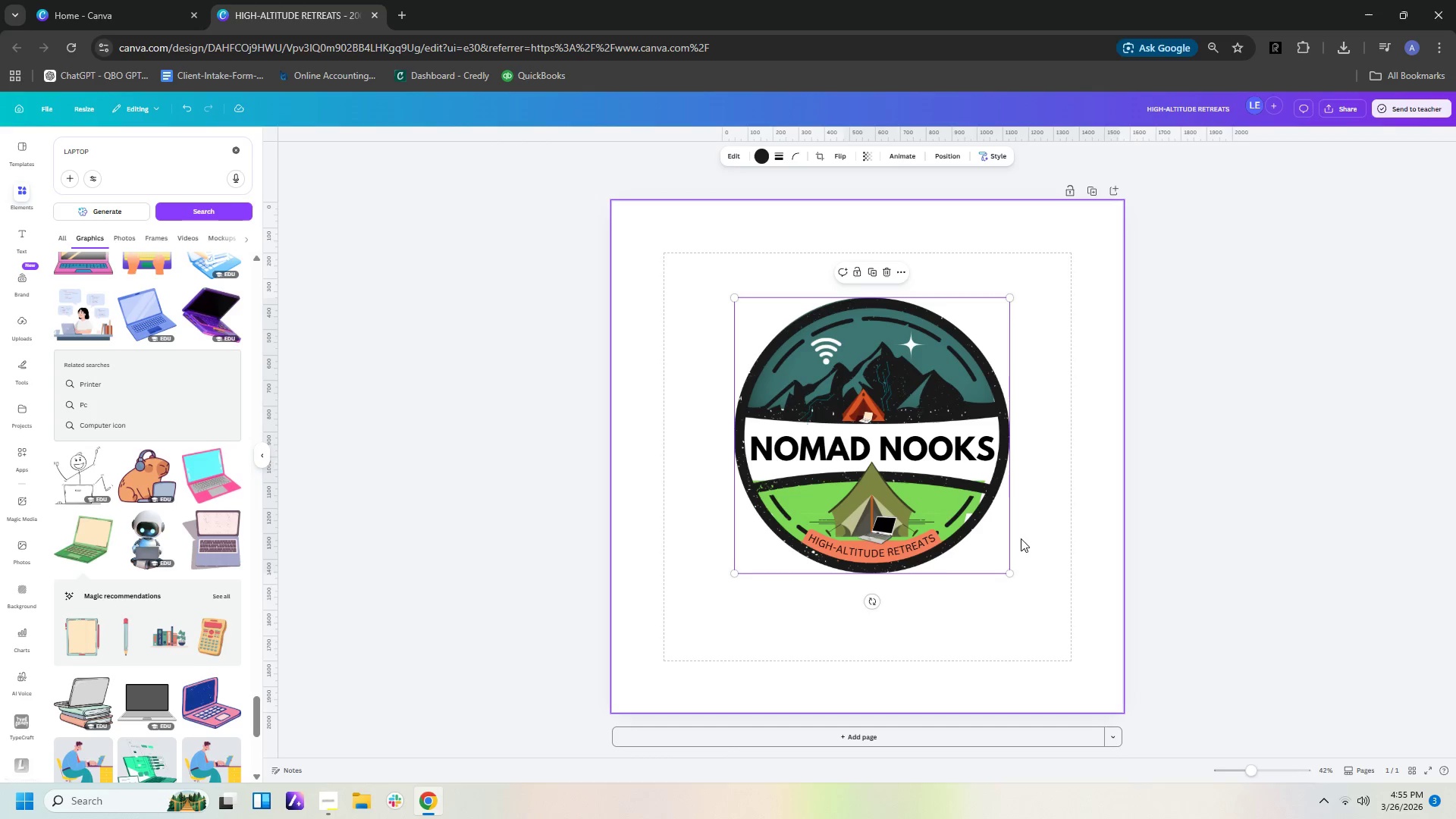 
left_click([1034, 538])
 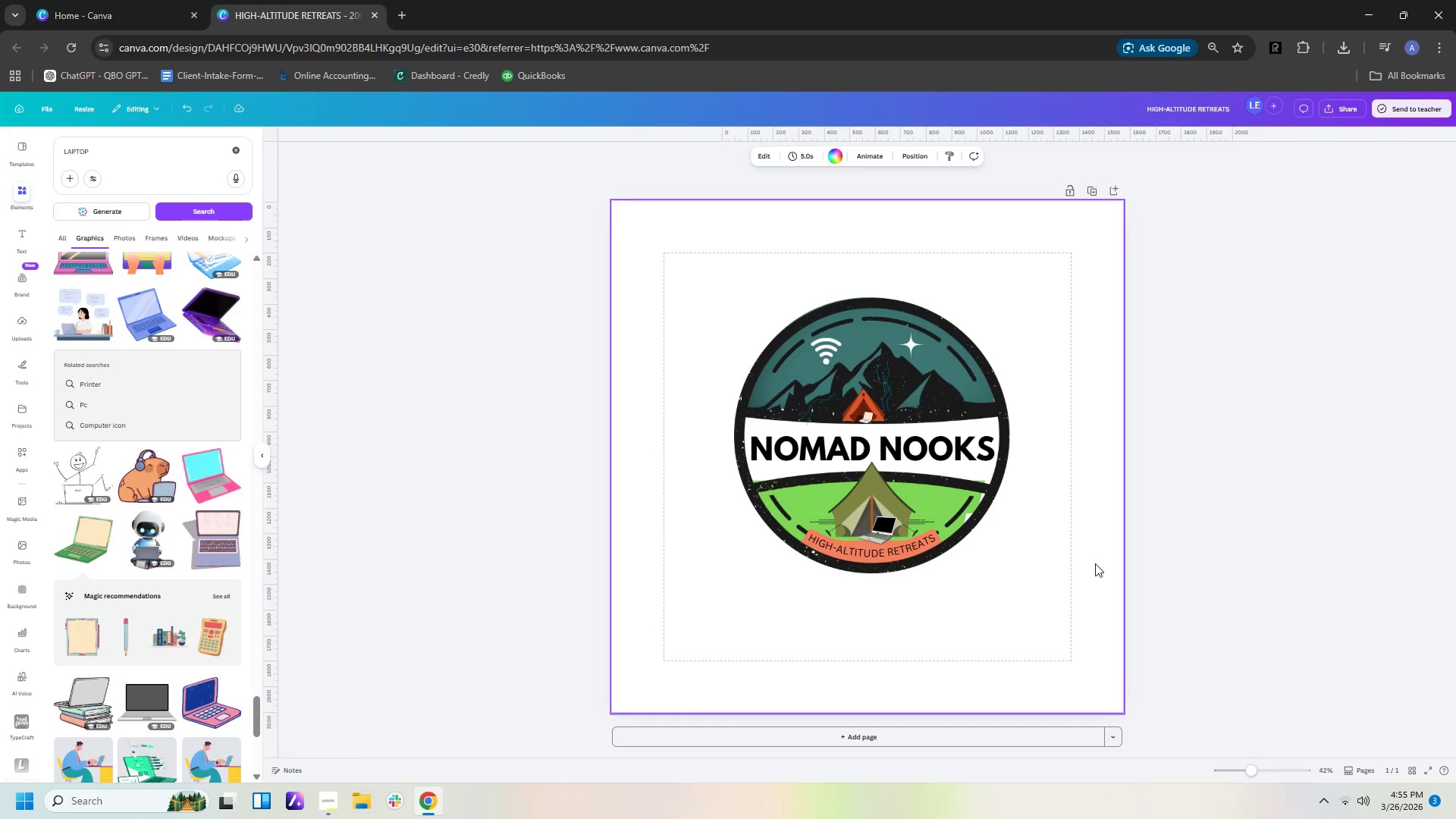 
left_click([1095, 563])
 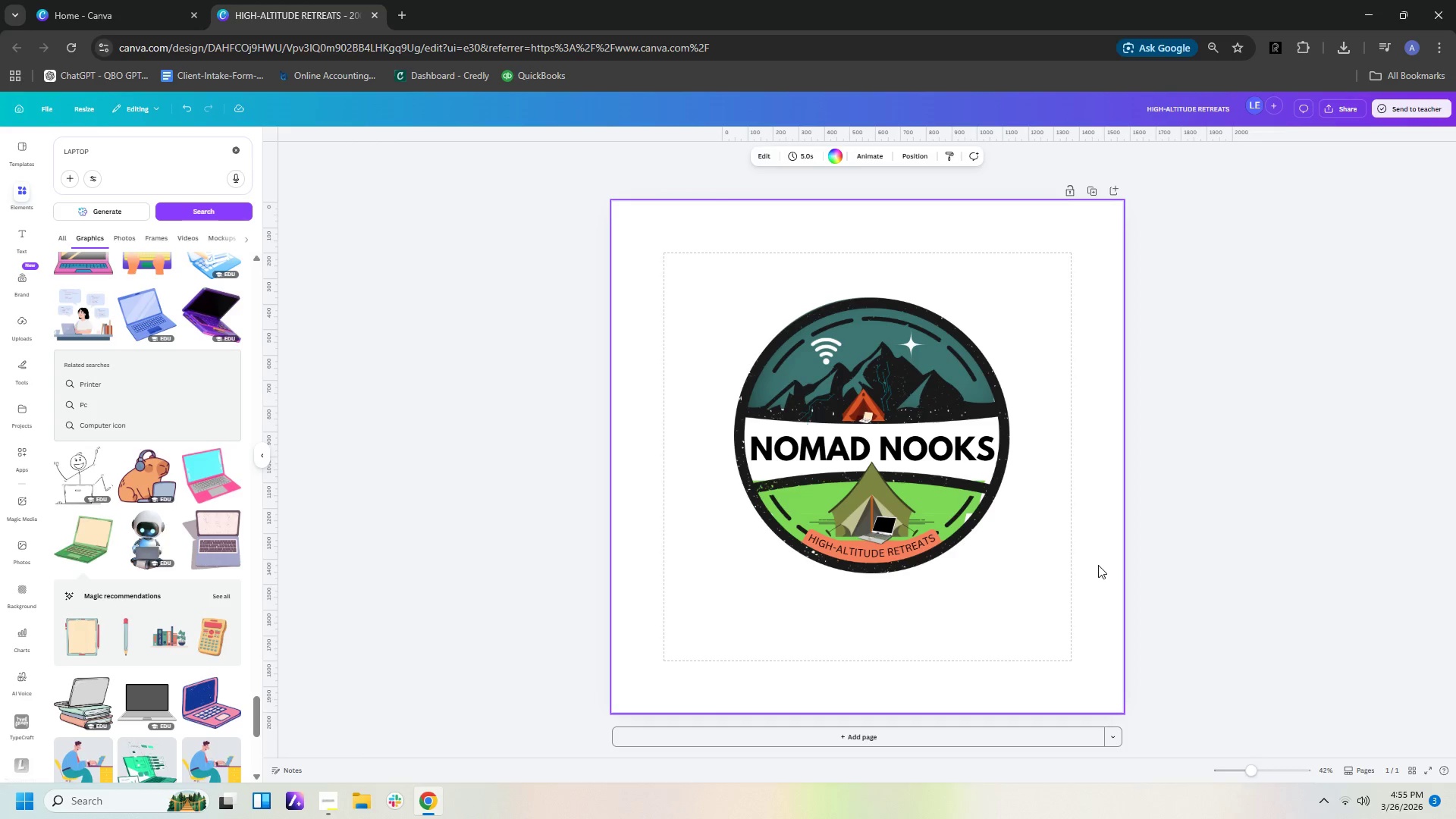 
wait(28.11)
 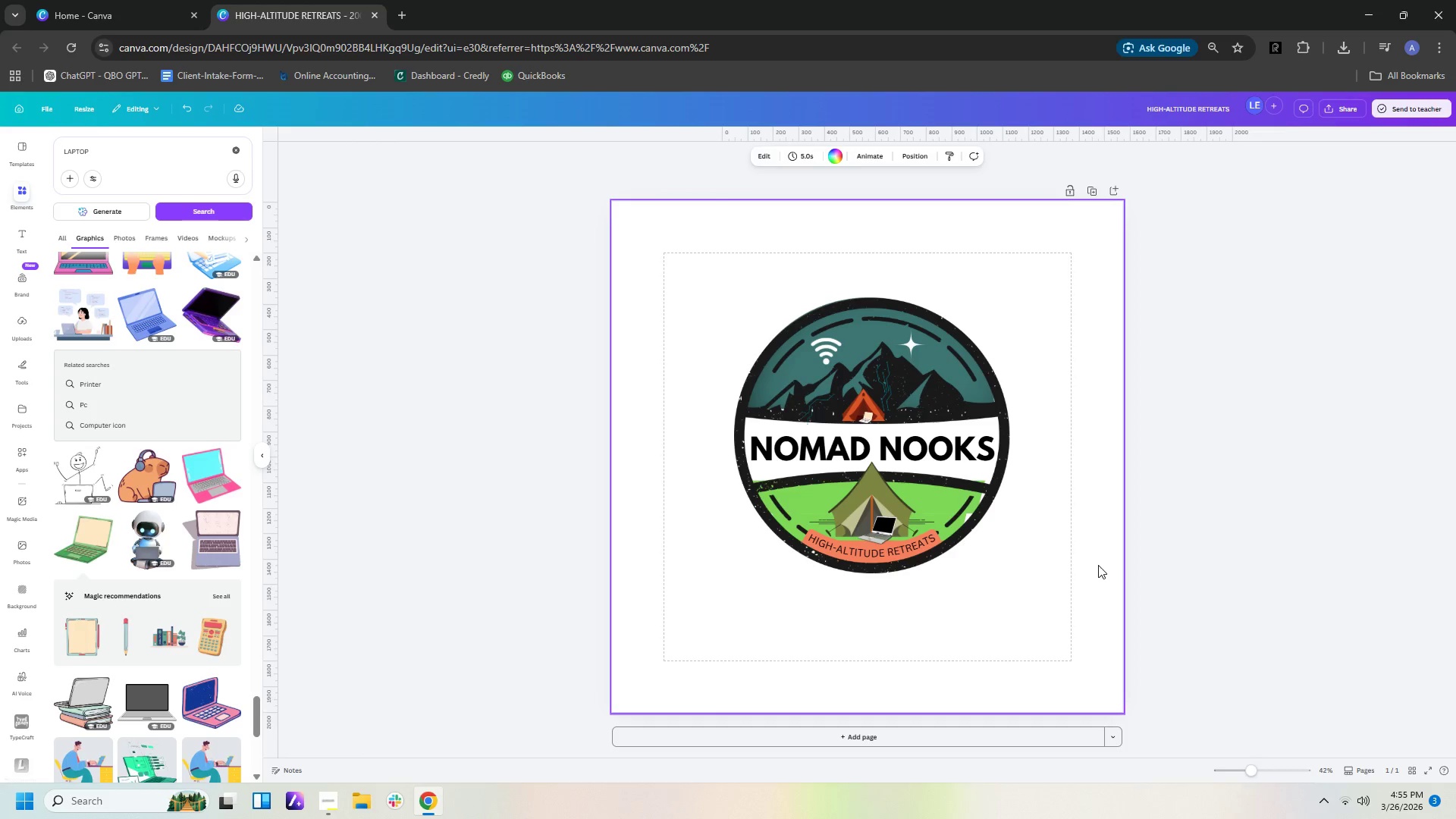 
left_click([846, 448])
 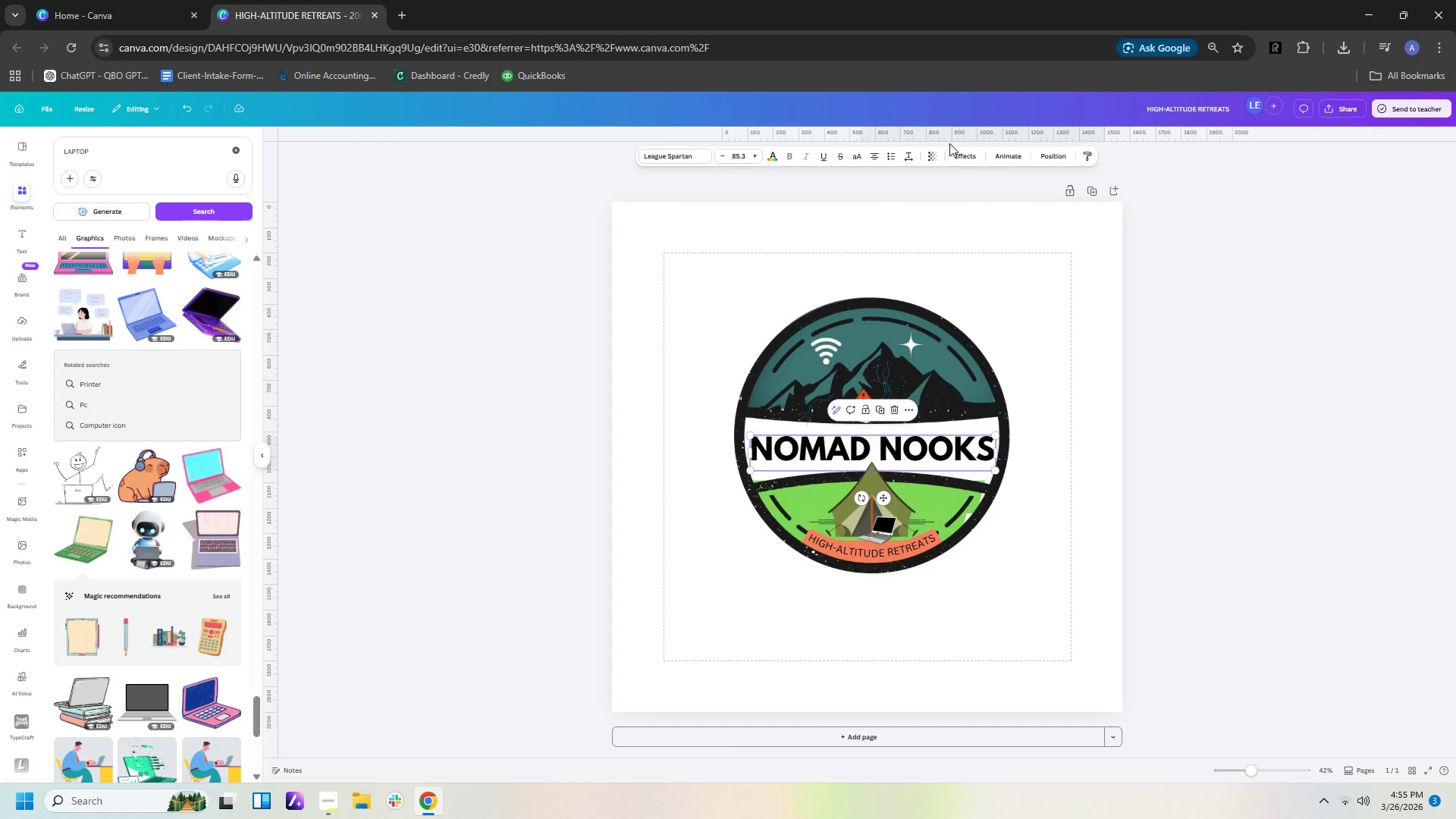 
left_click([962, 152])
 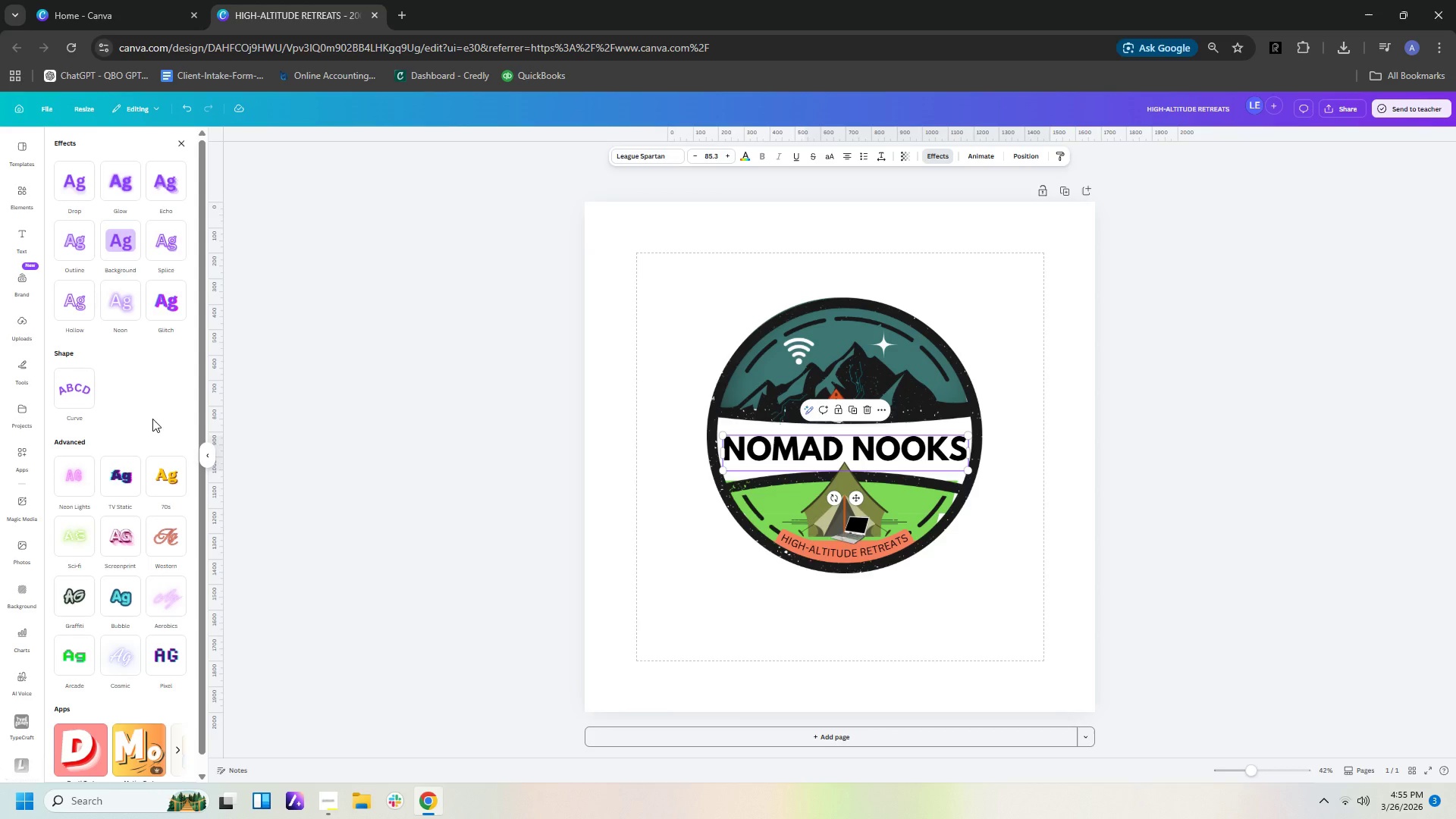 
scroll: coordinate [153, 419], scroll_direction: down, amount: 5.0
 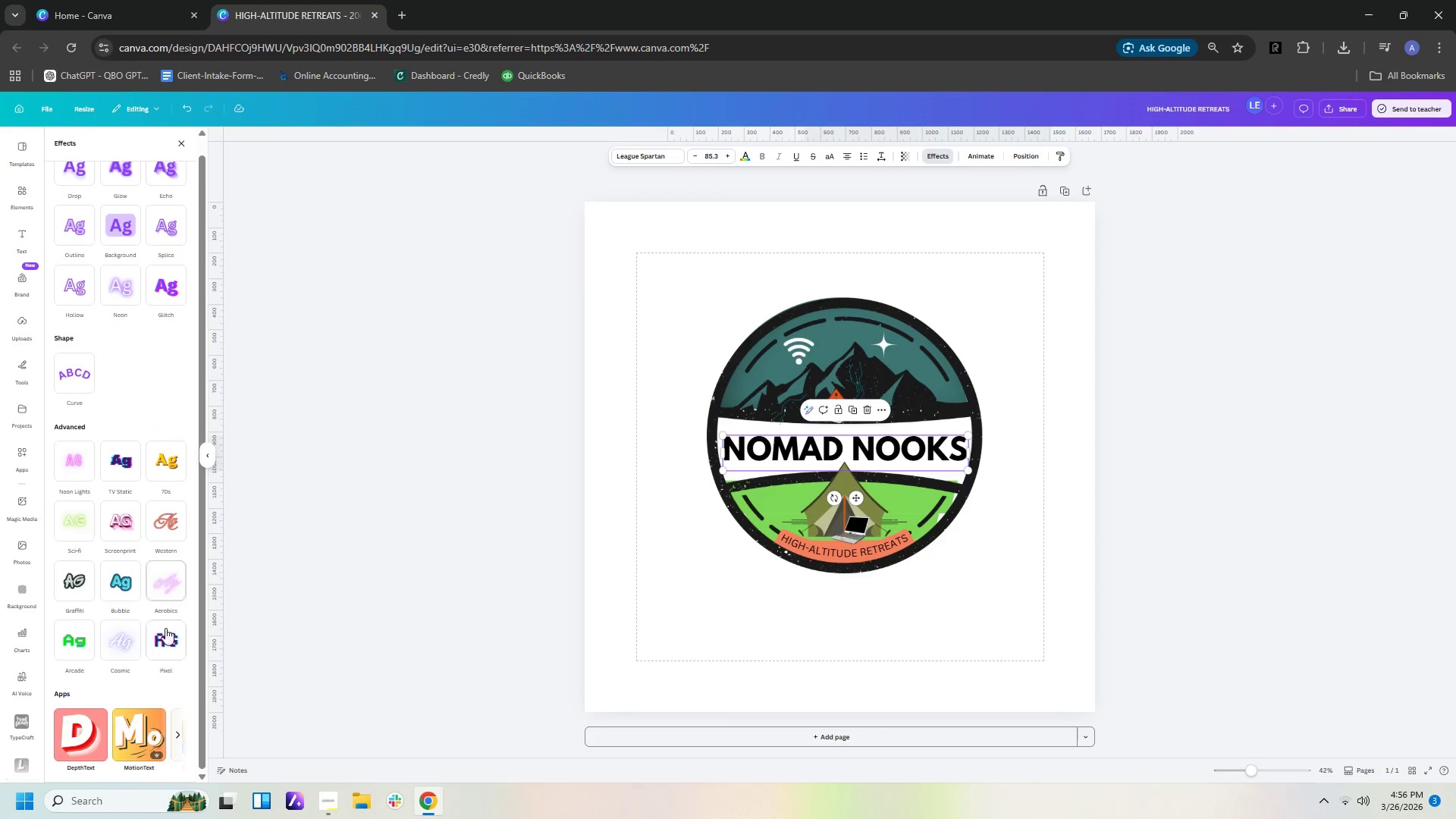 
wait(6.8)
 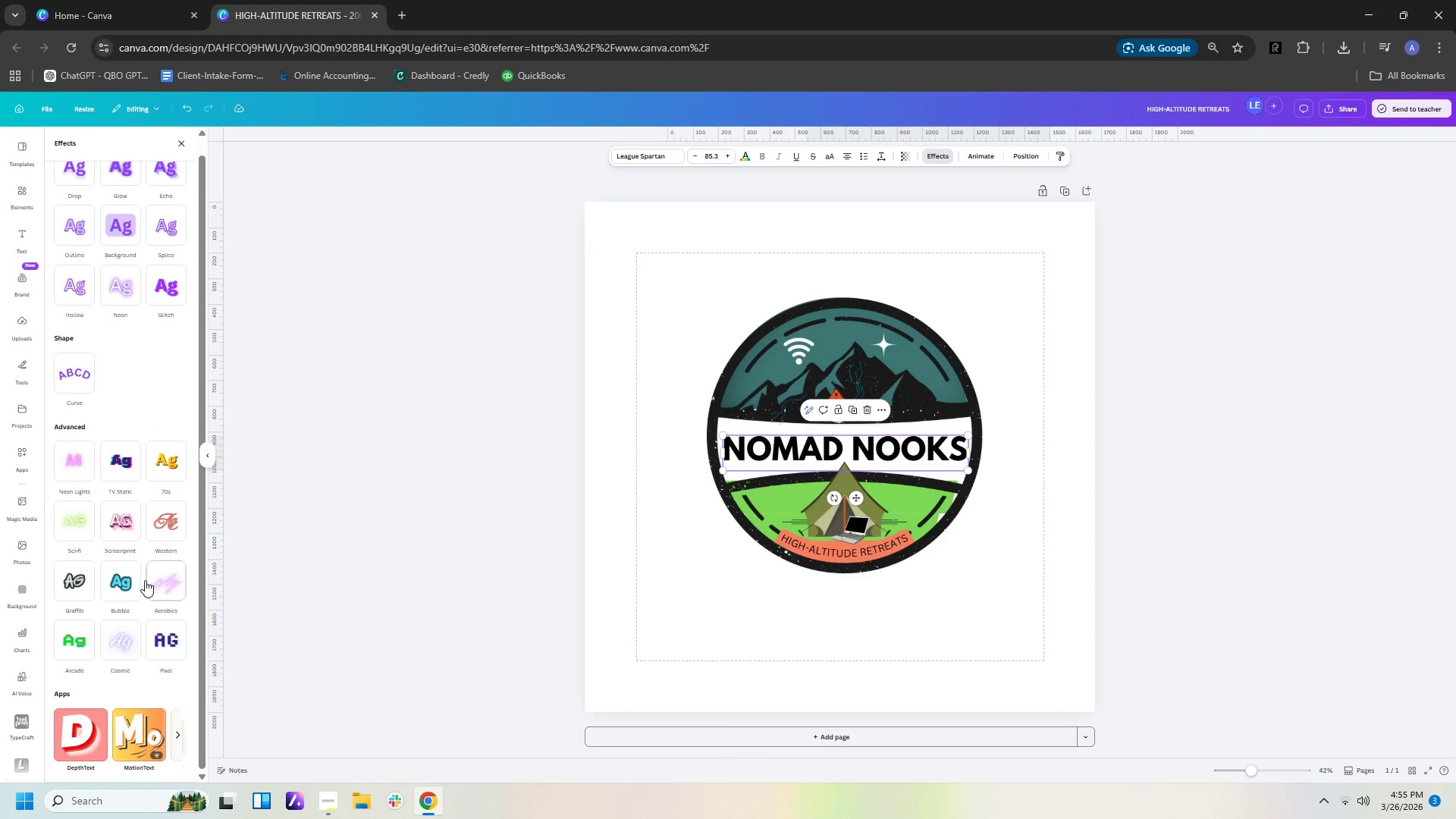 
scroll: coordinate [162, 315], scroll_direction: up, amount: 5.0
 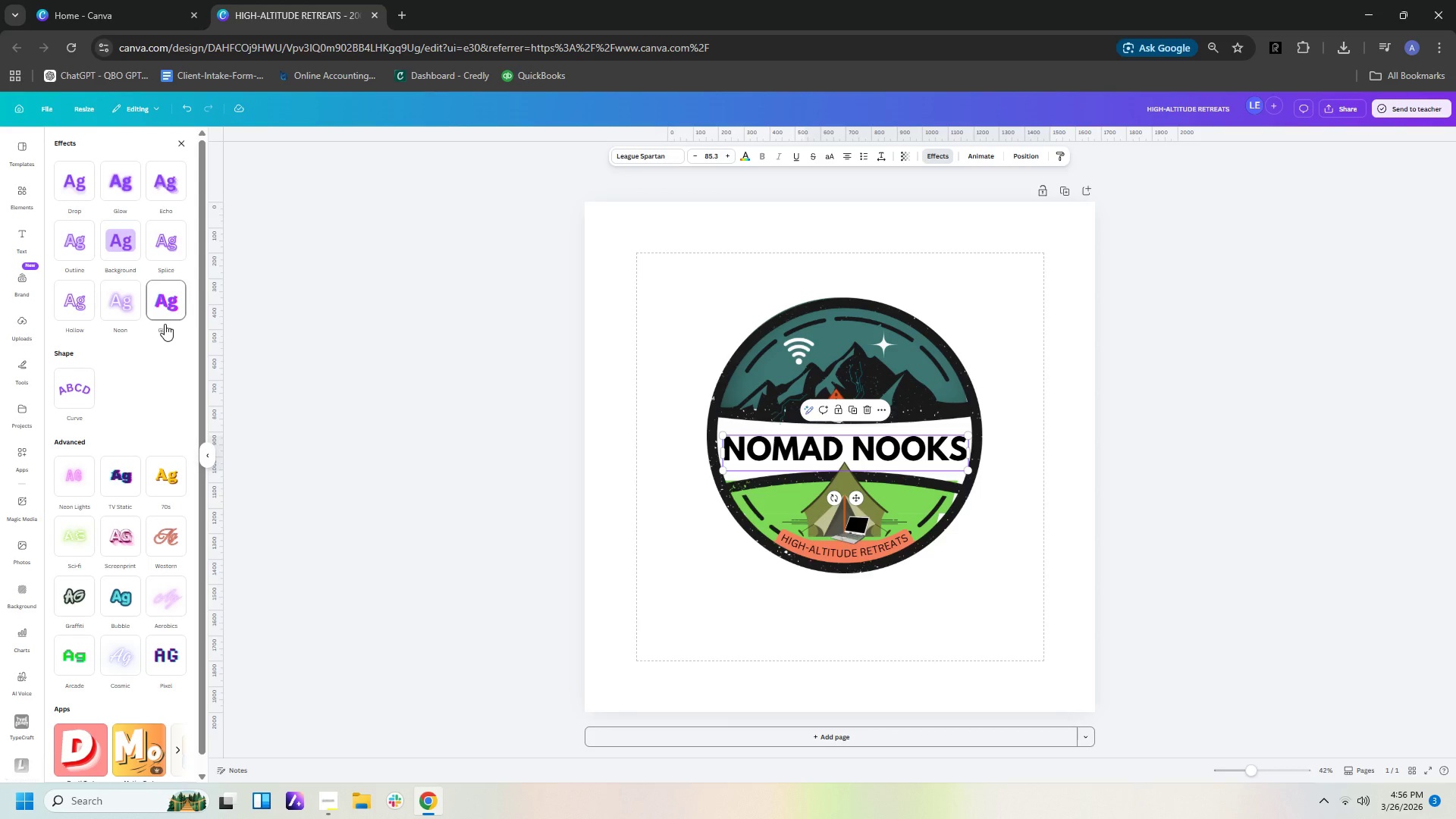 
left_click([1062, 654])
 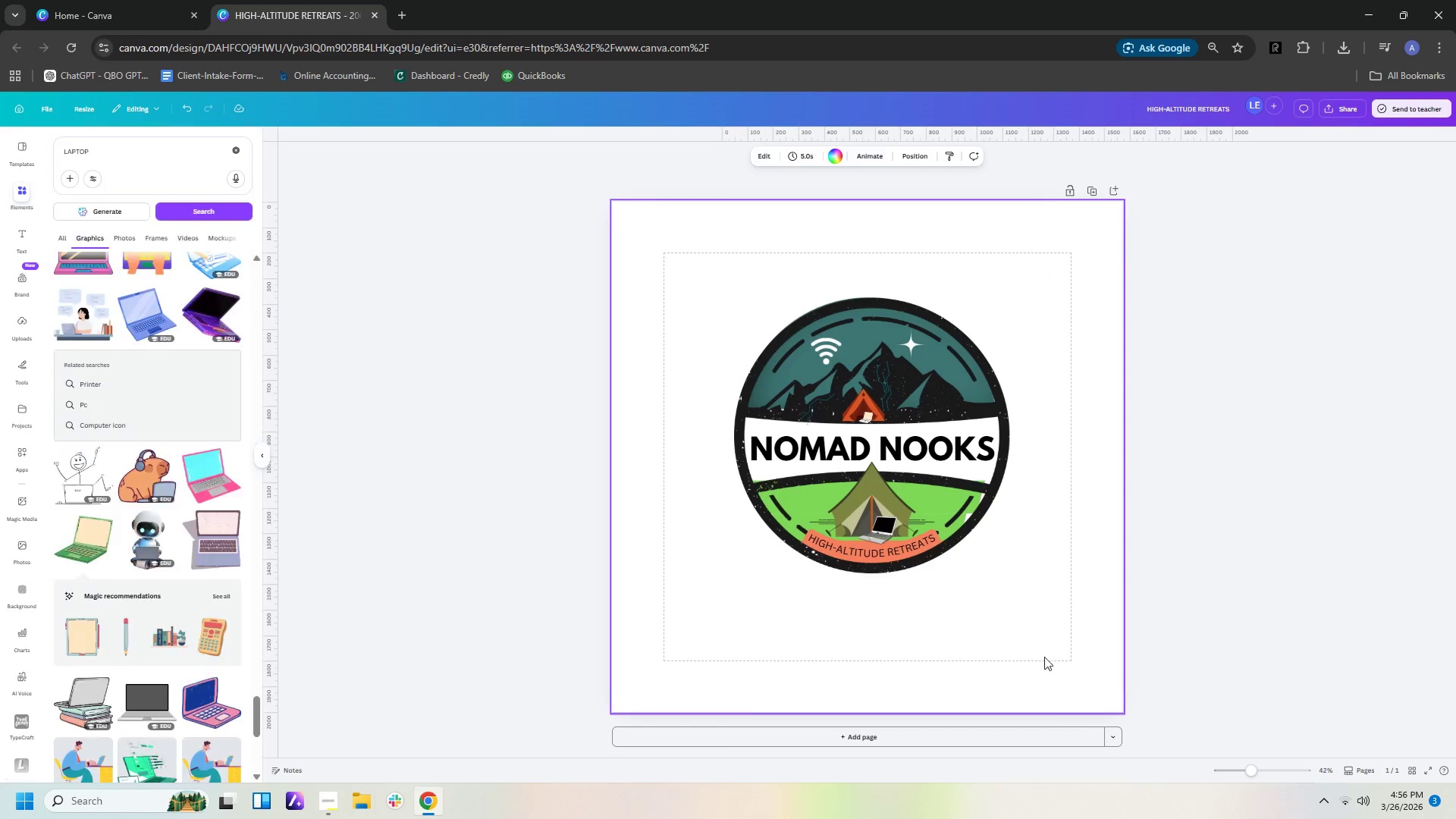 
left_click([1035, 649])
 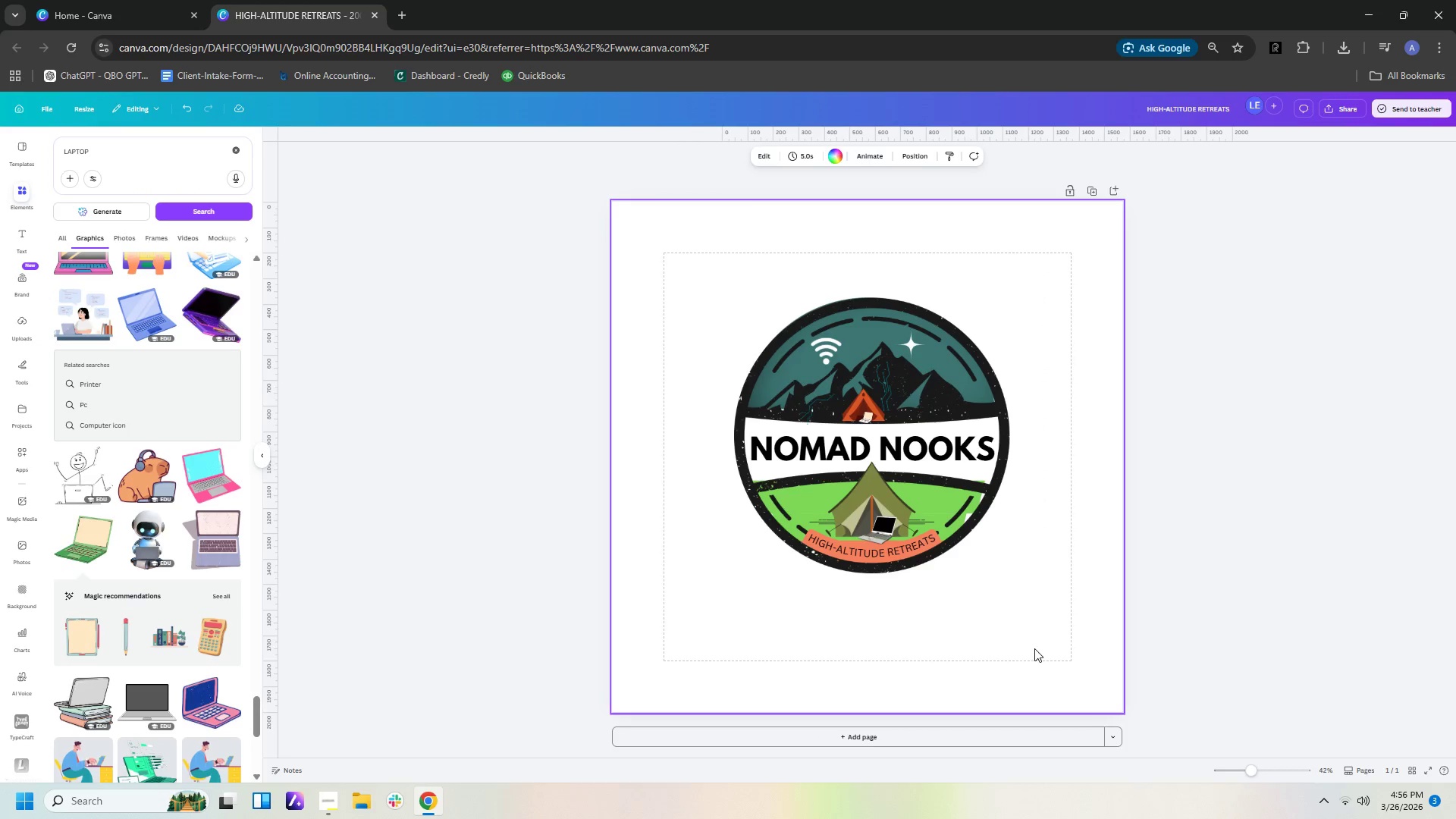 
wait(9.19)
 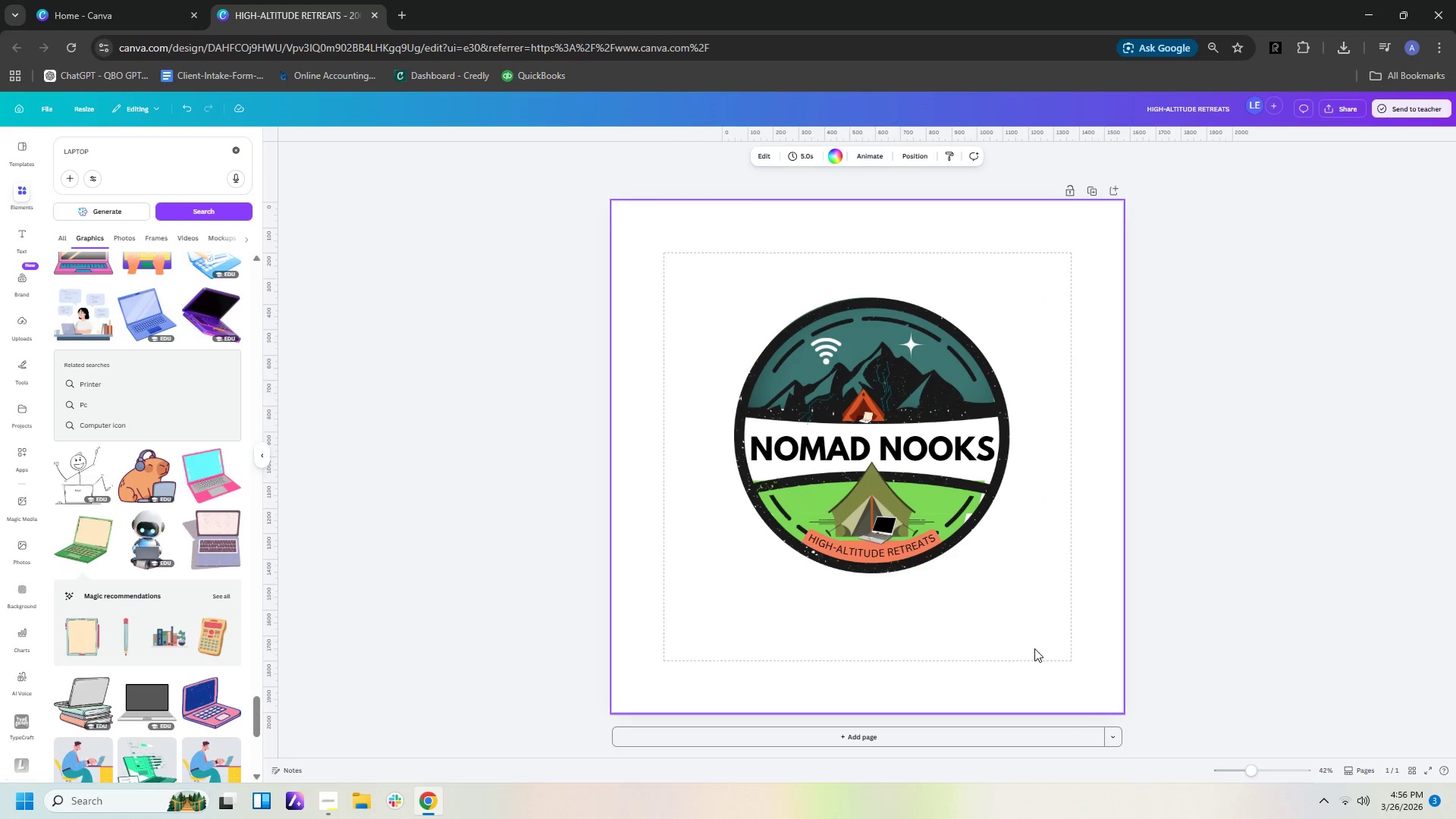 
left_click_drag(start_coordinate=[152, 155], to_coordinate=[0, 143])
 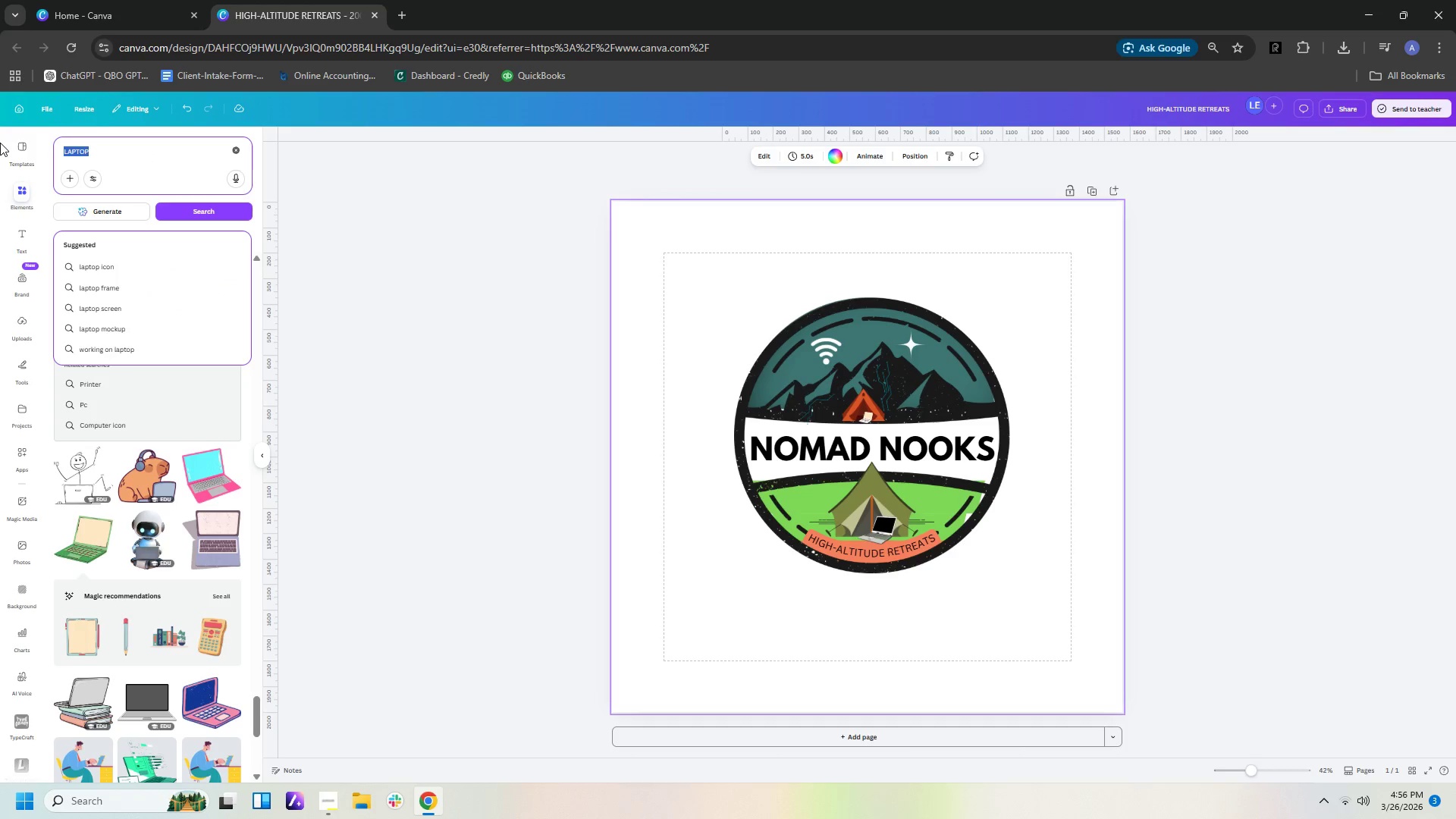 
type(banner)
 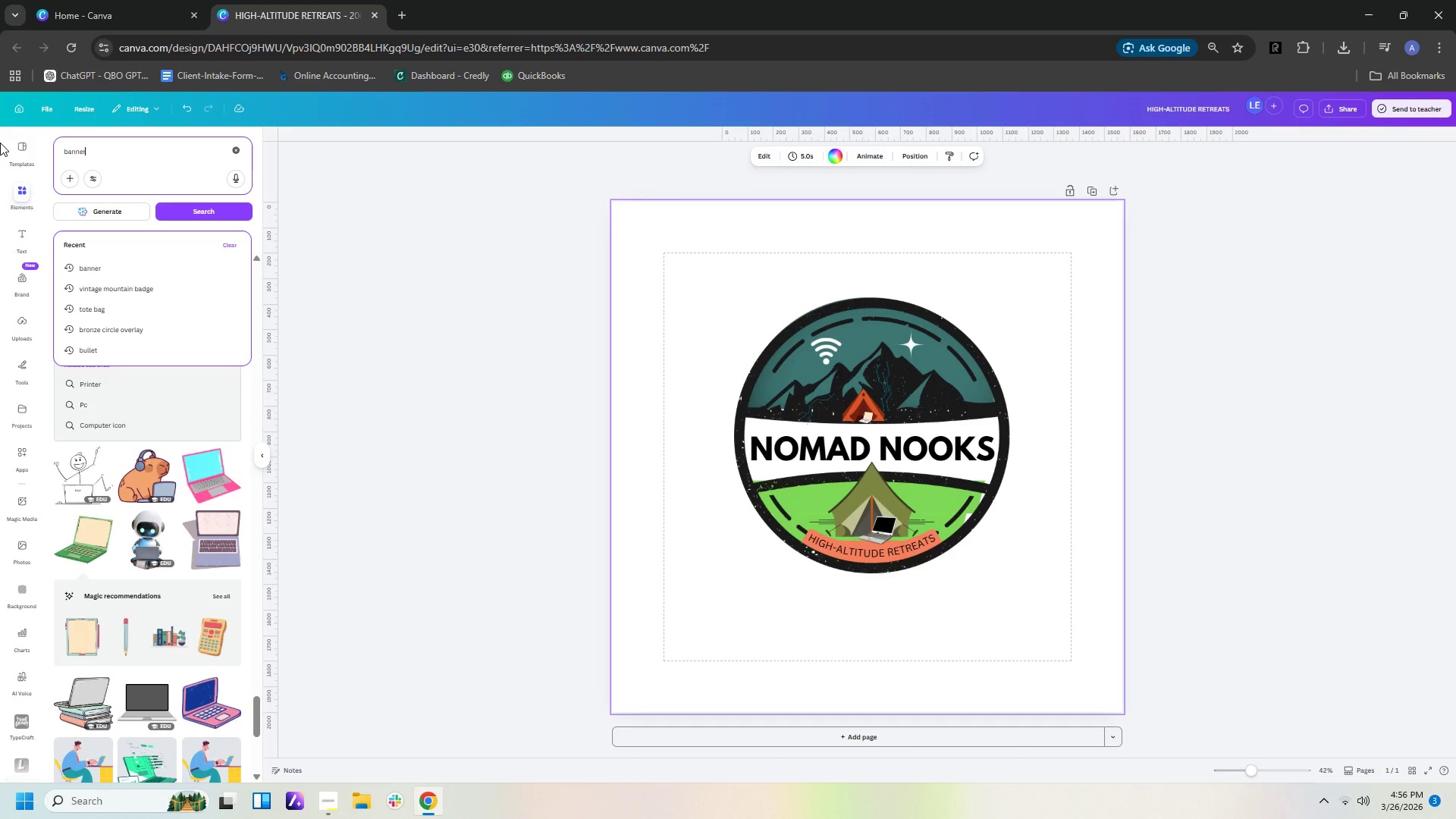 
key(Enter)
 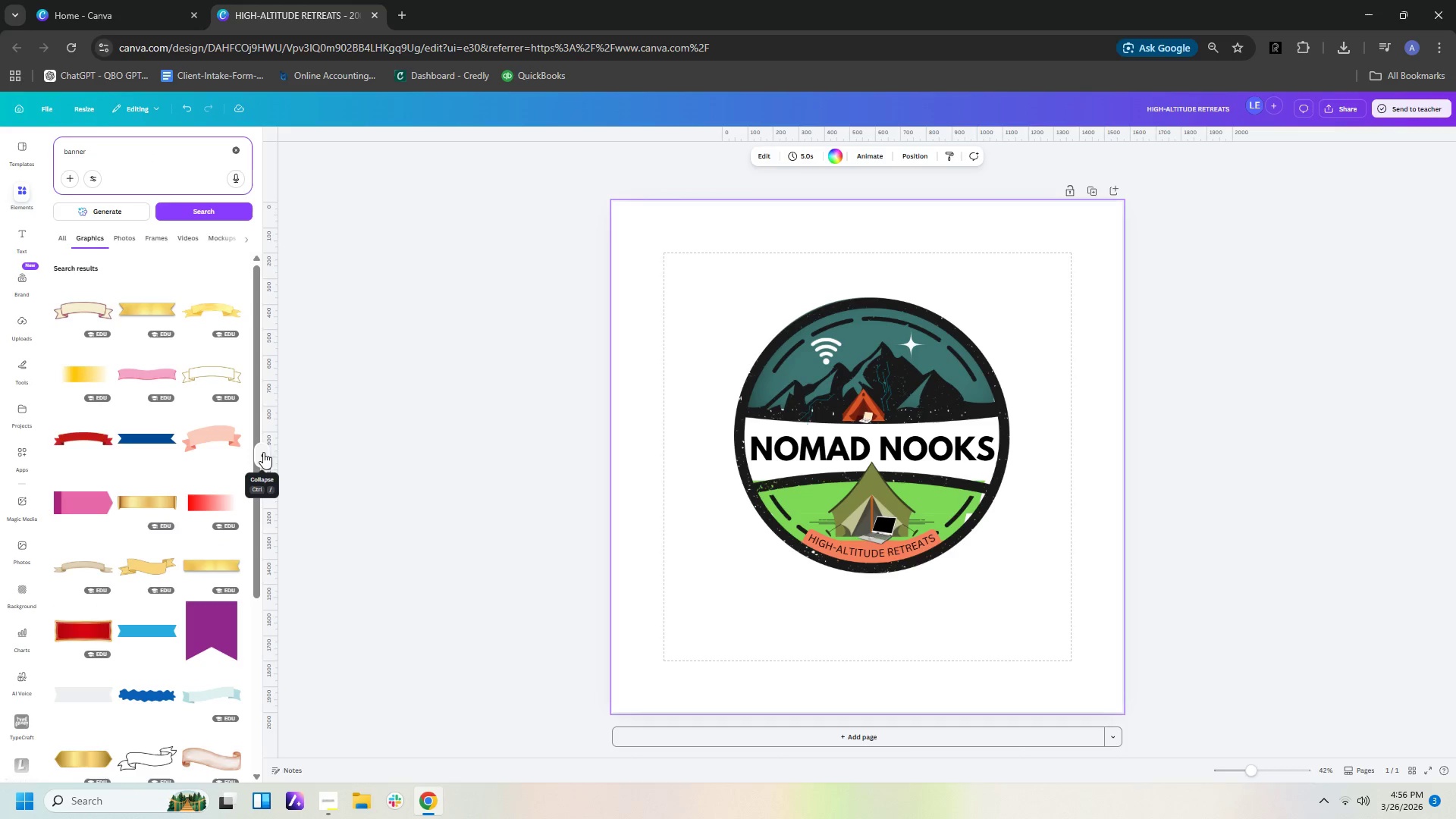 
scroll: coordinate [115, 543], scroll_direction: down, amount: 10.0
 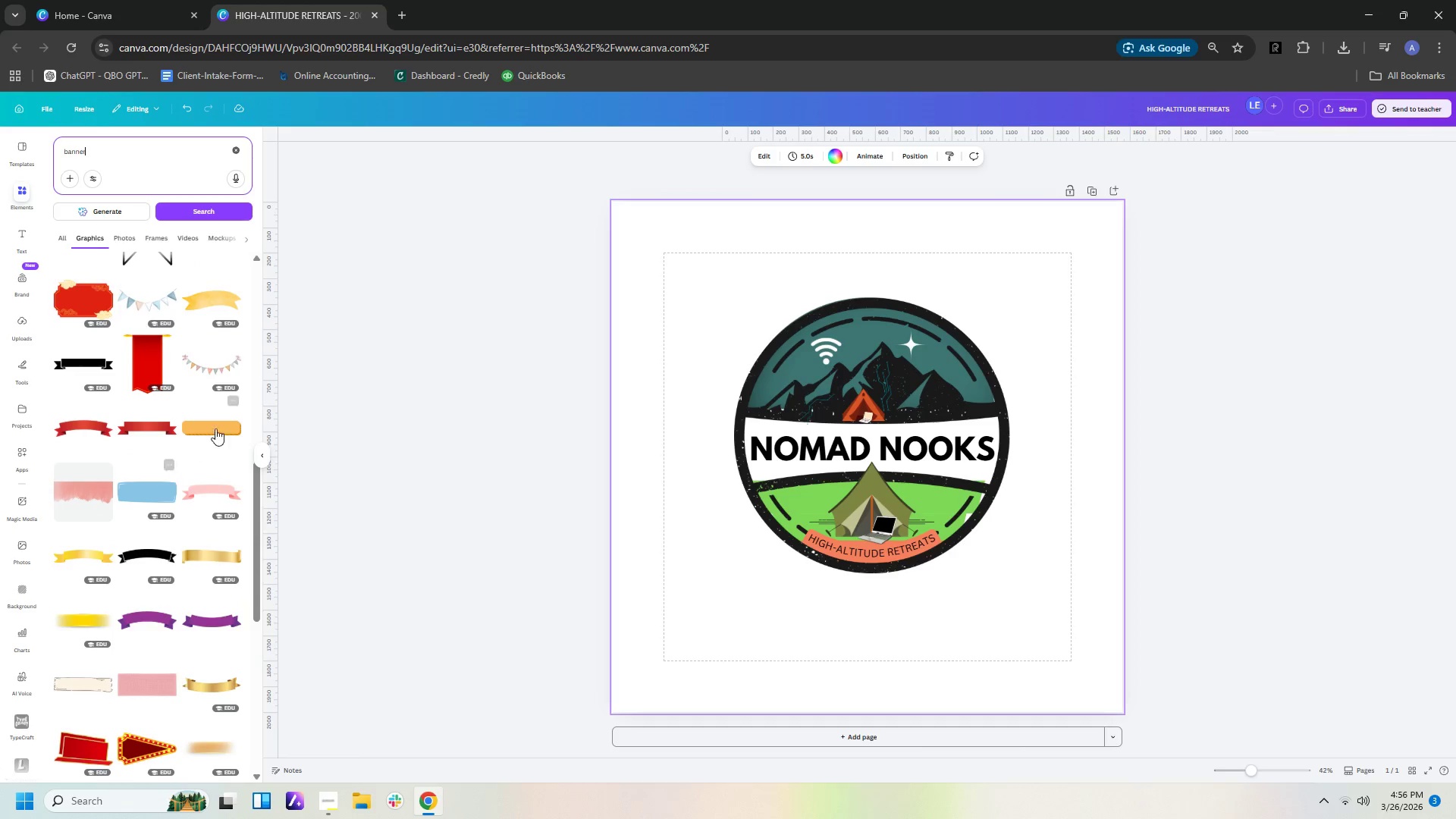 
left_click([221, 432])
 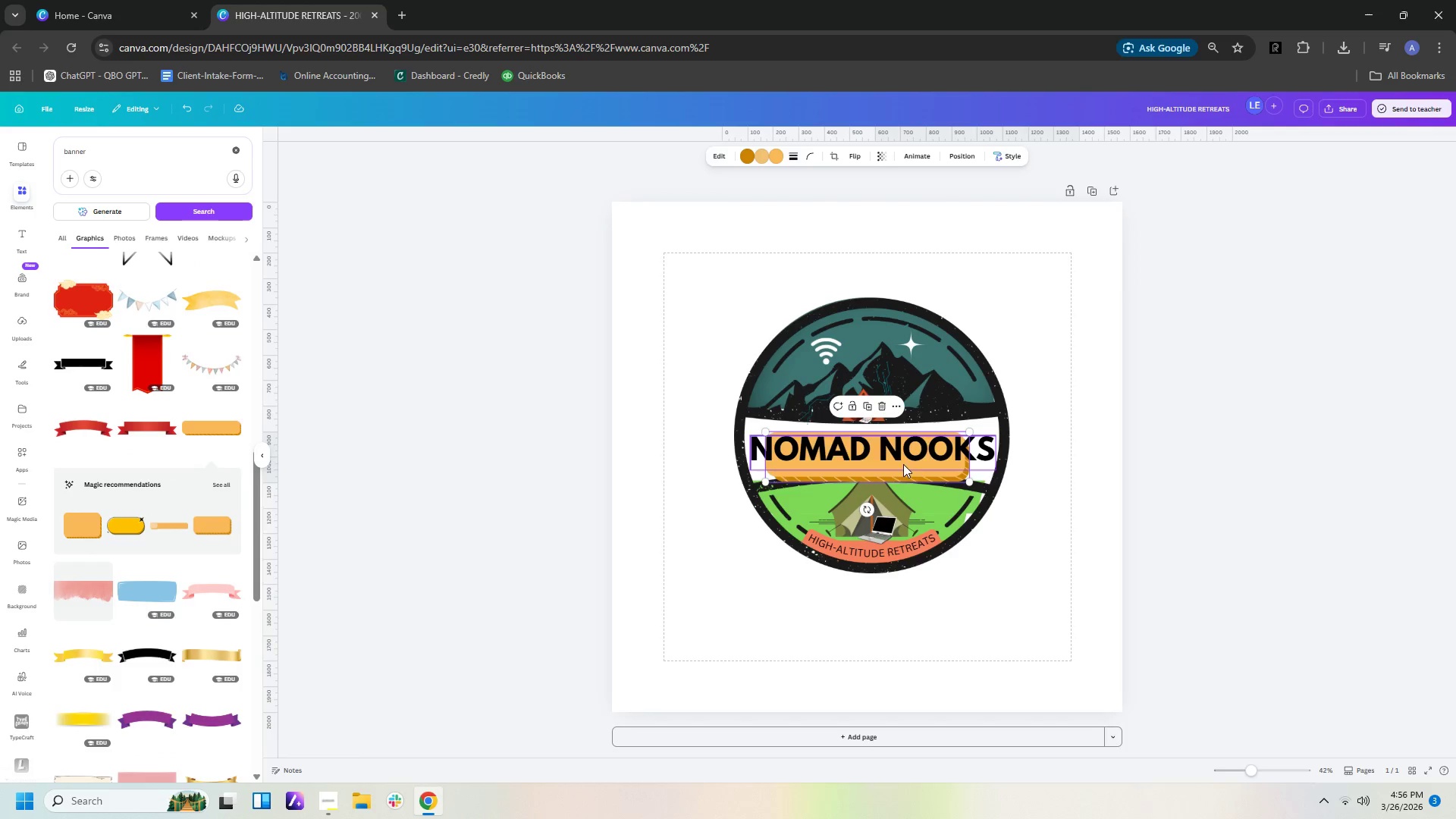 
left_click([902, 478])
 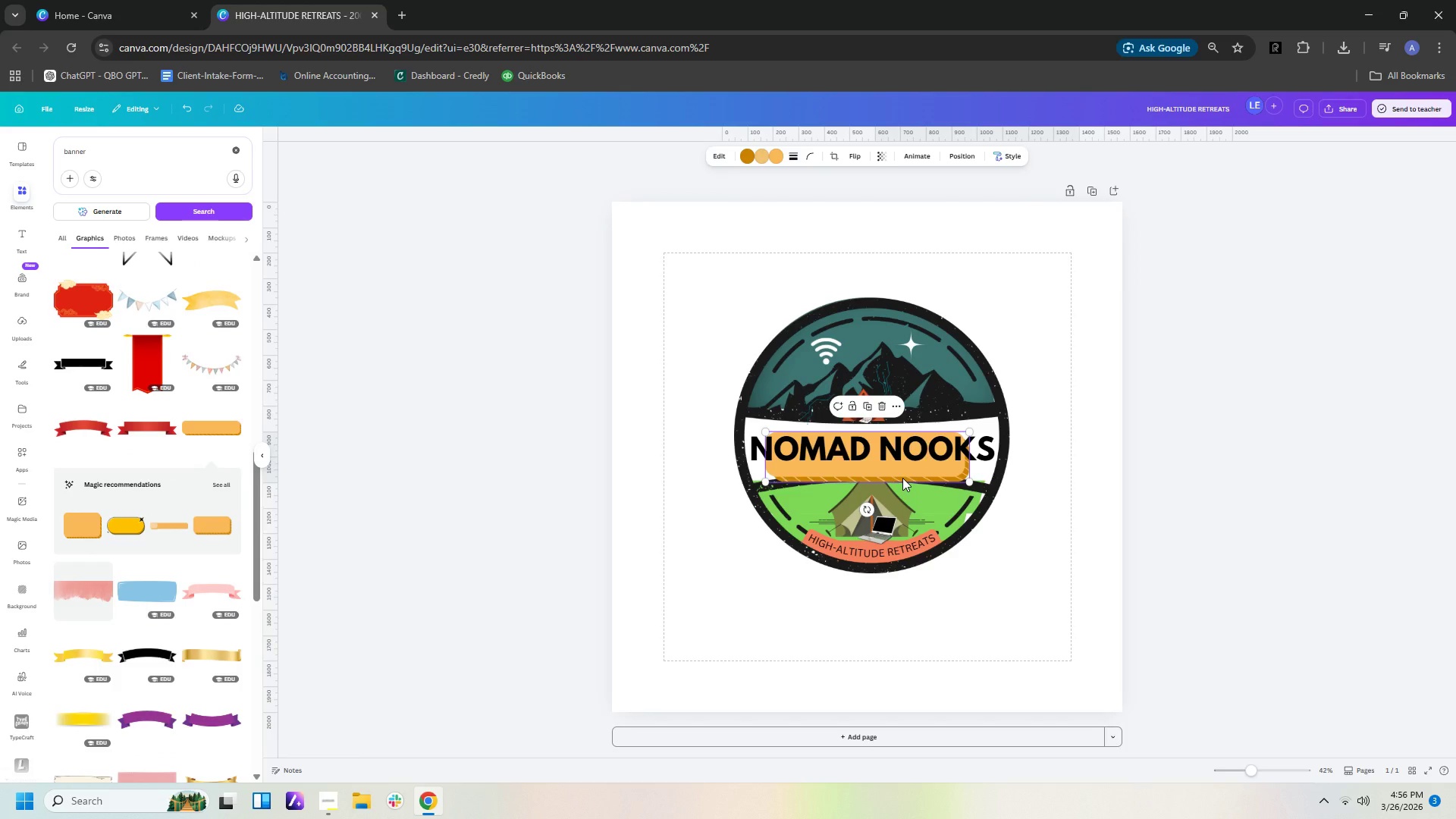 
key(Delete)
 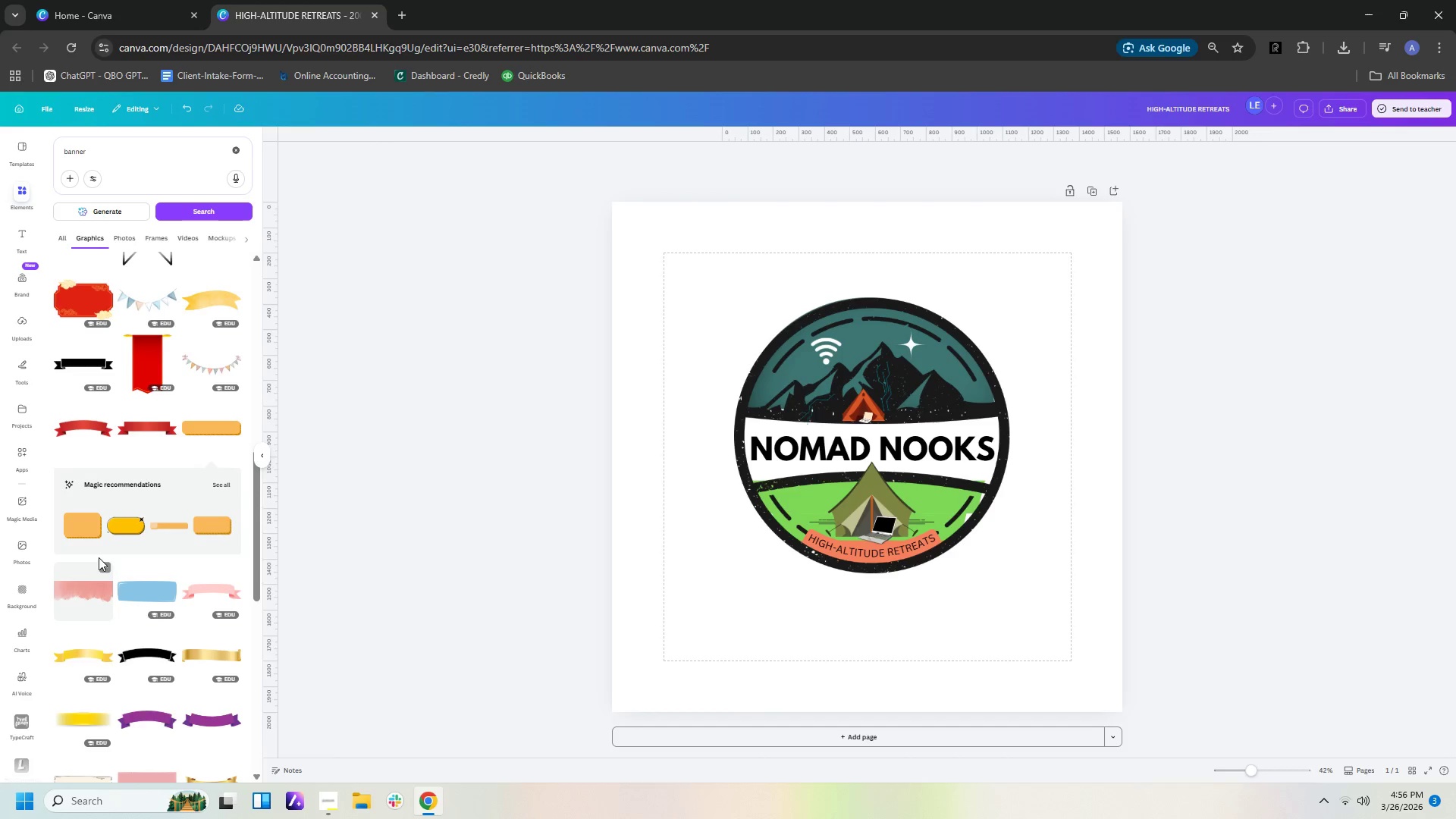 
scroll: coordinate [163, 493], scroll_direction: down, amount: 13.0
 